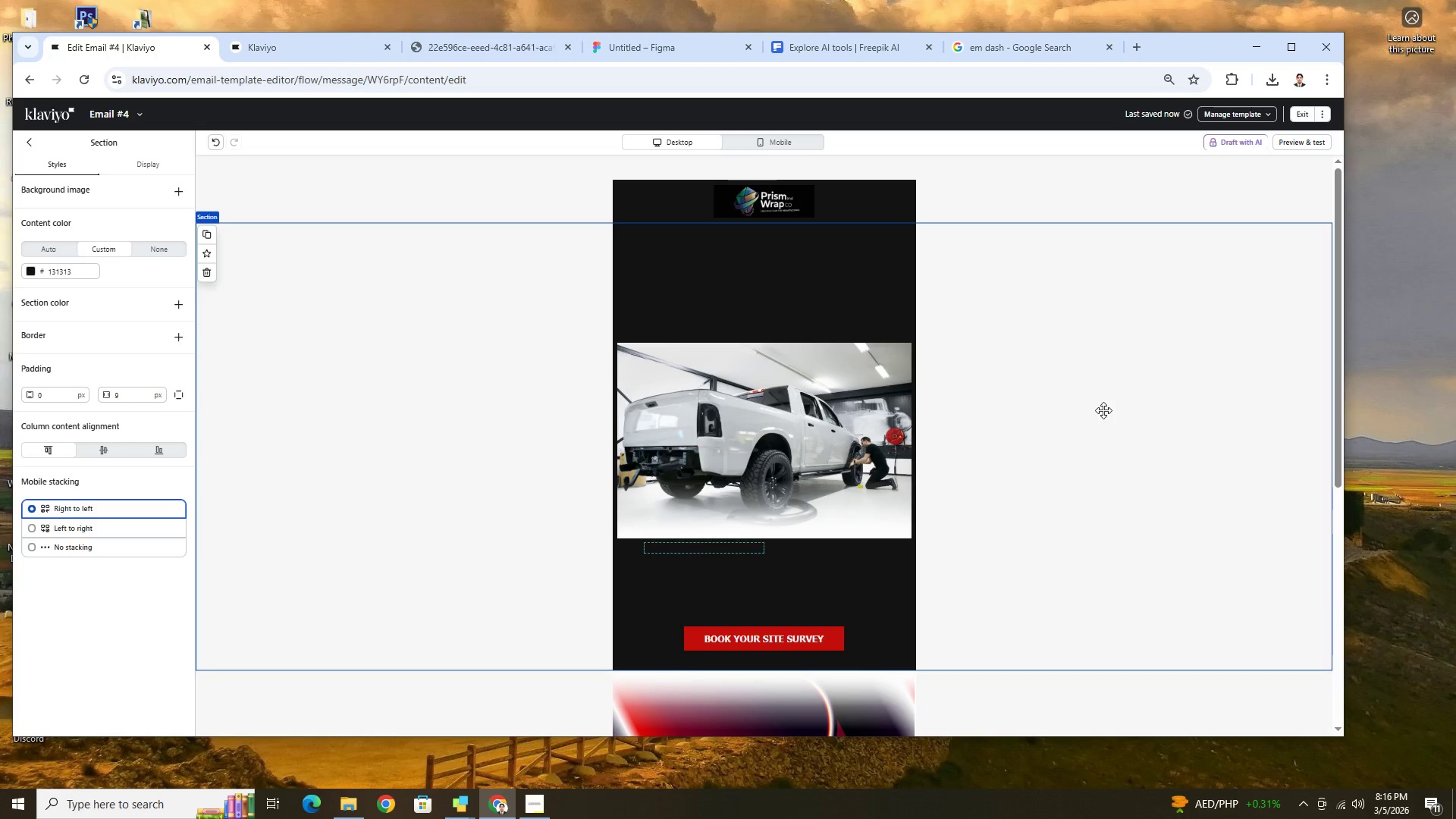 
scroll: coordinate [1109, 412], scroll_direction: down, amount: 3.0
 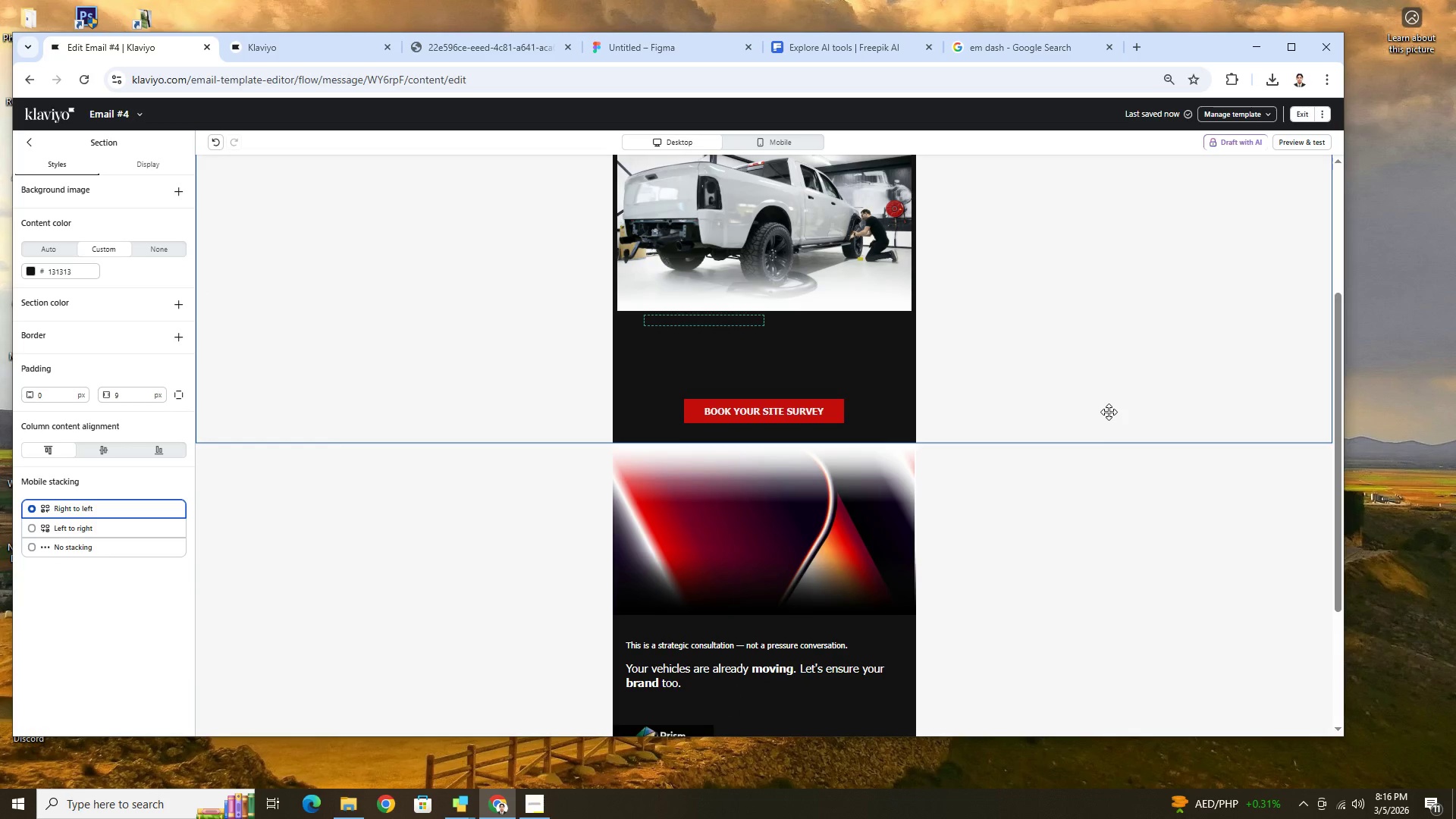 
scroll: coordinate [1109, 412], scroll_direction: up, amount: 3.0
 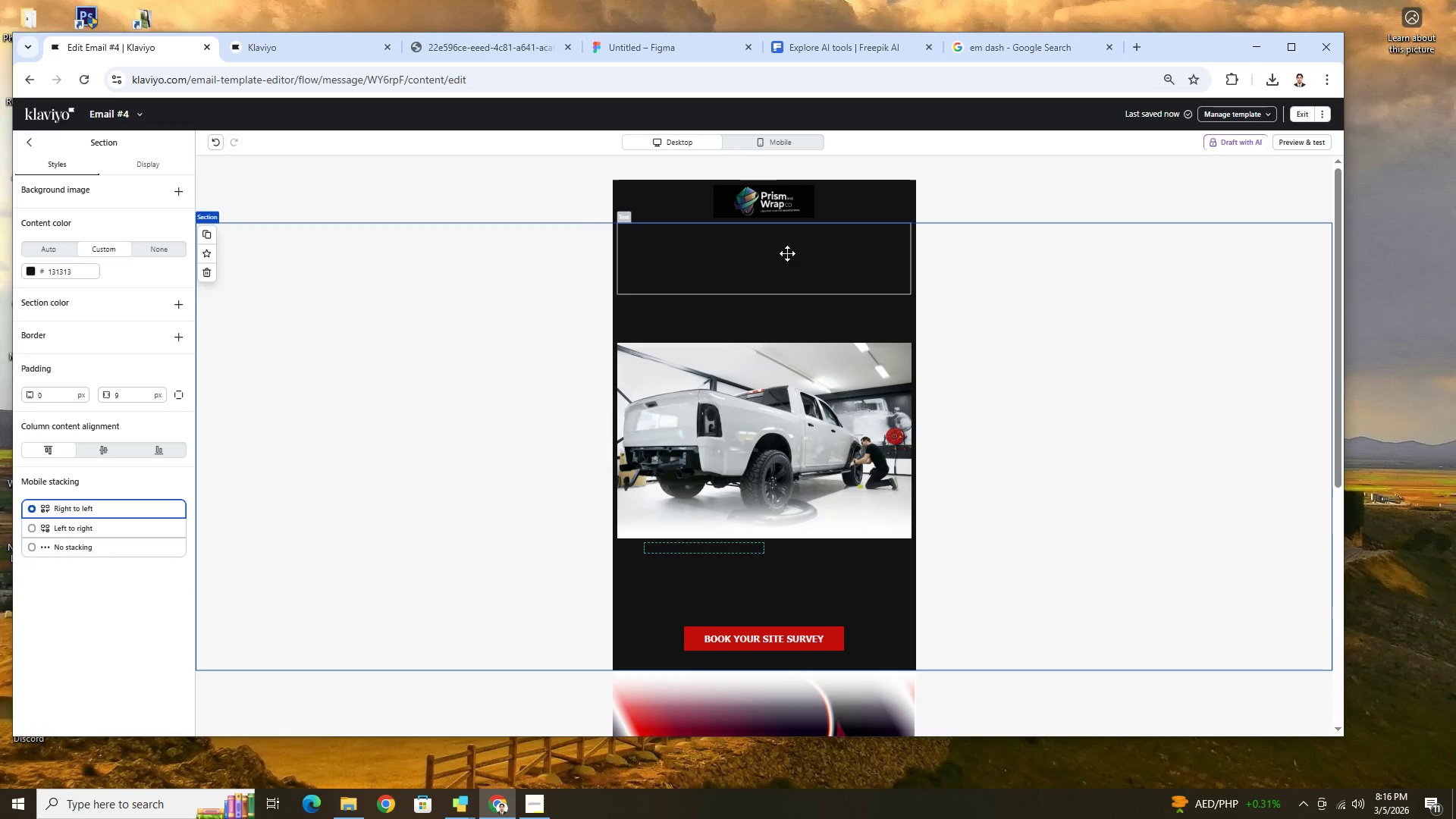 
double_click([787, 253])
 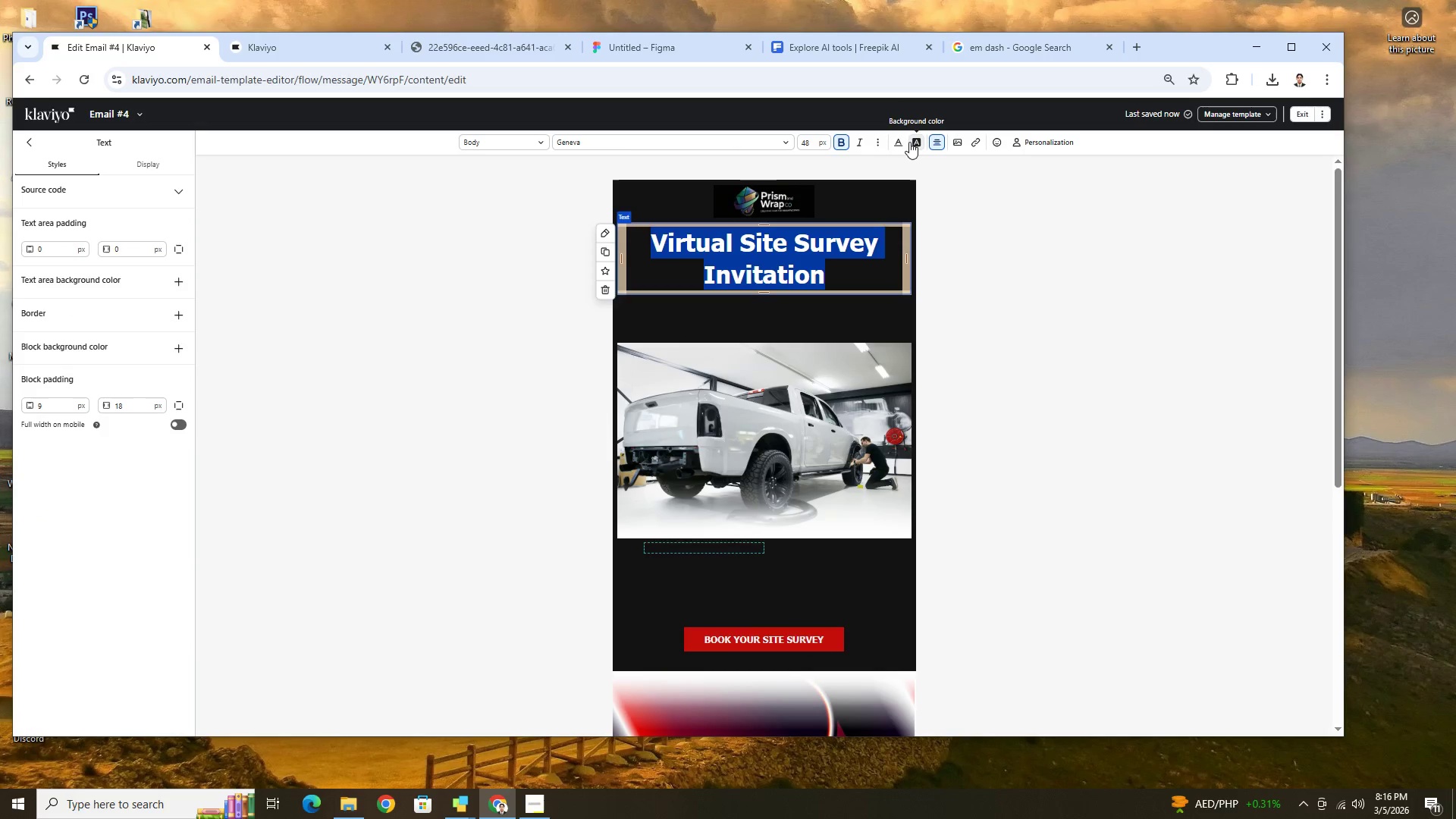 
left_click([900, 142])
 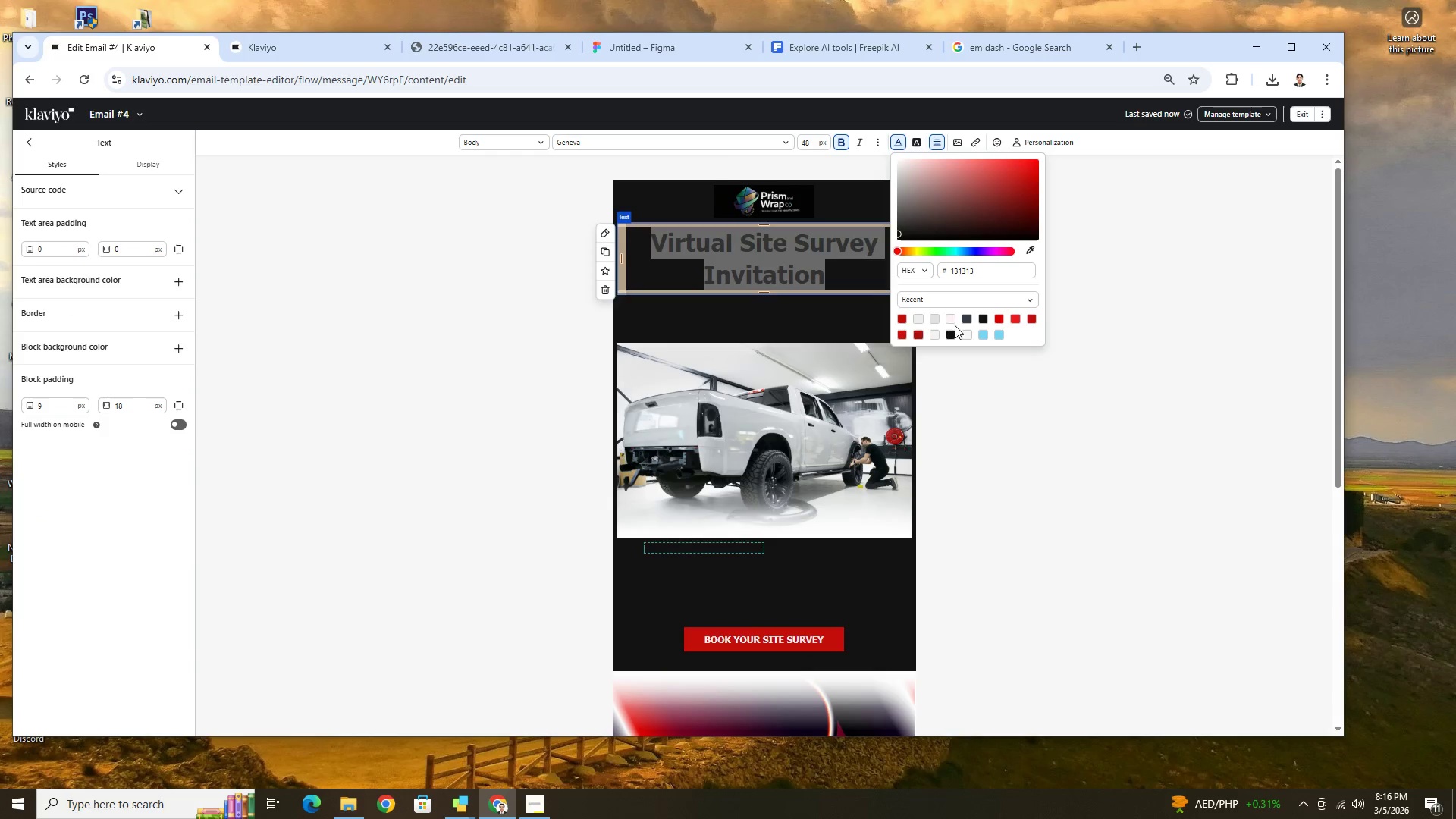 
left_click([966, 336])
 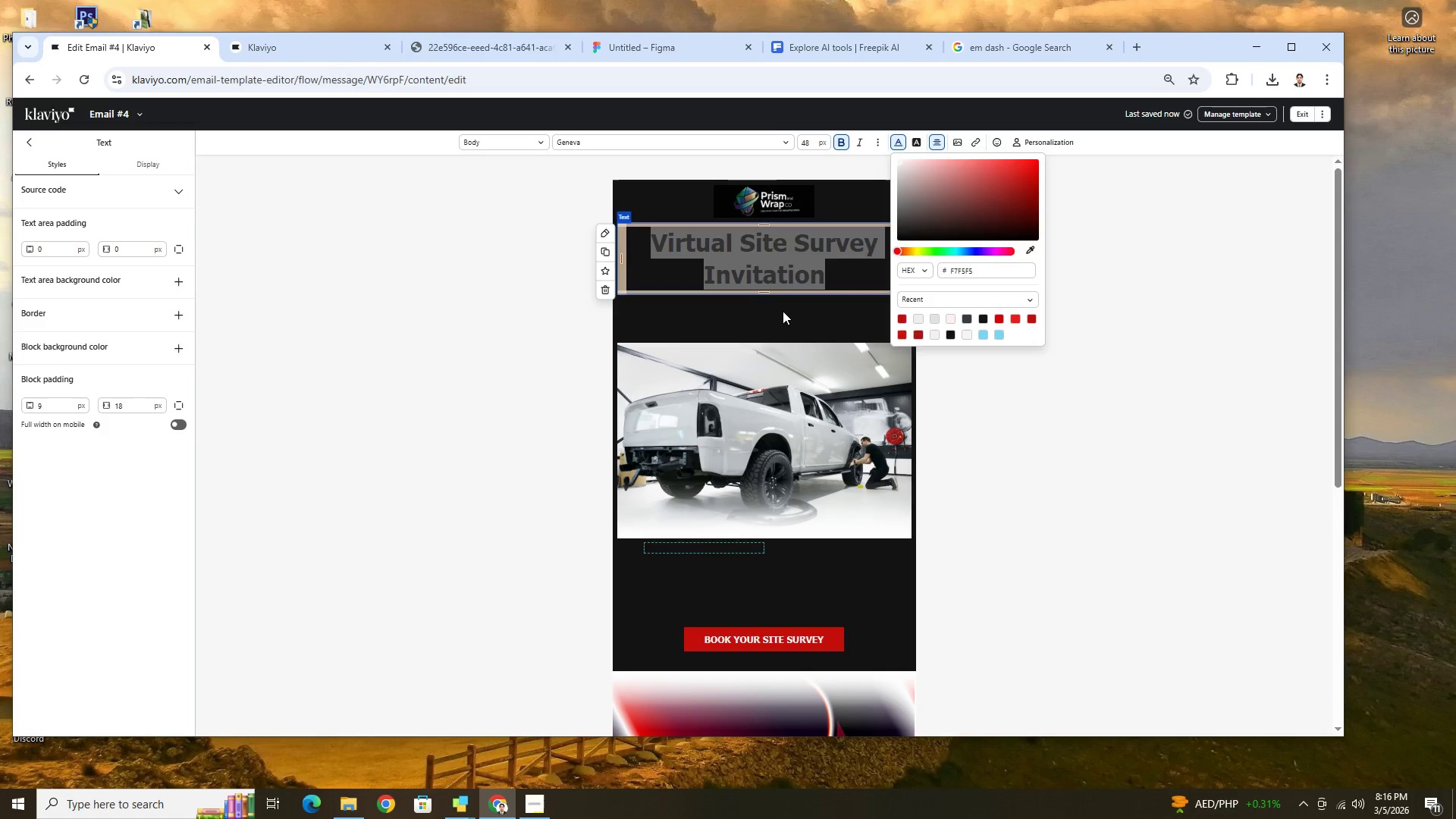 
left_click([783, 311])
 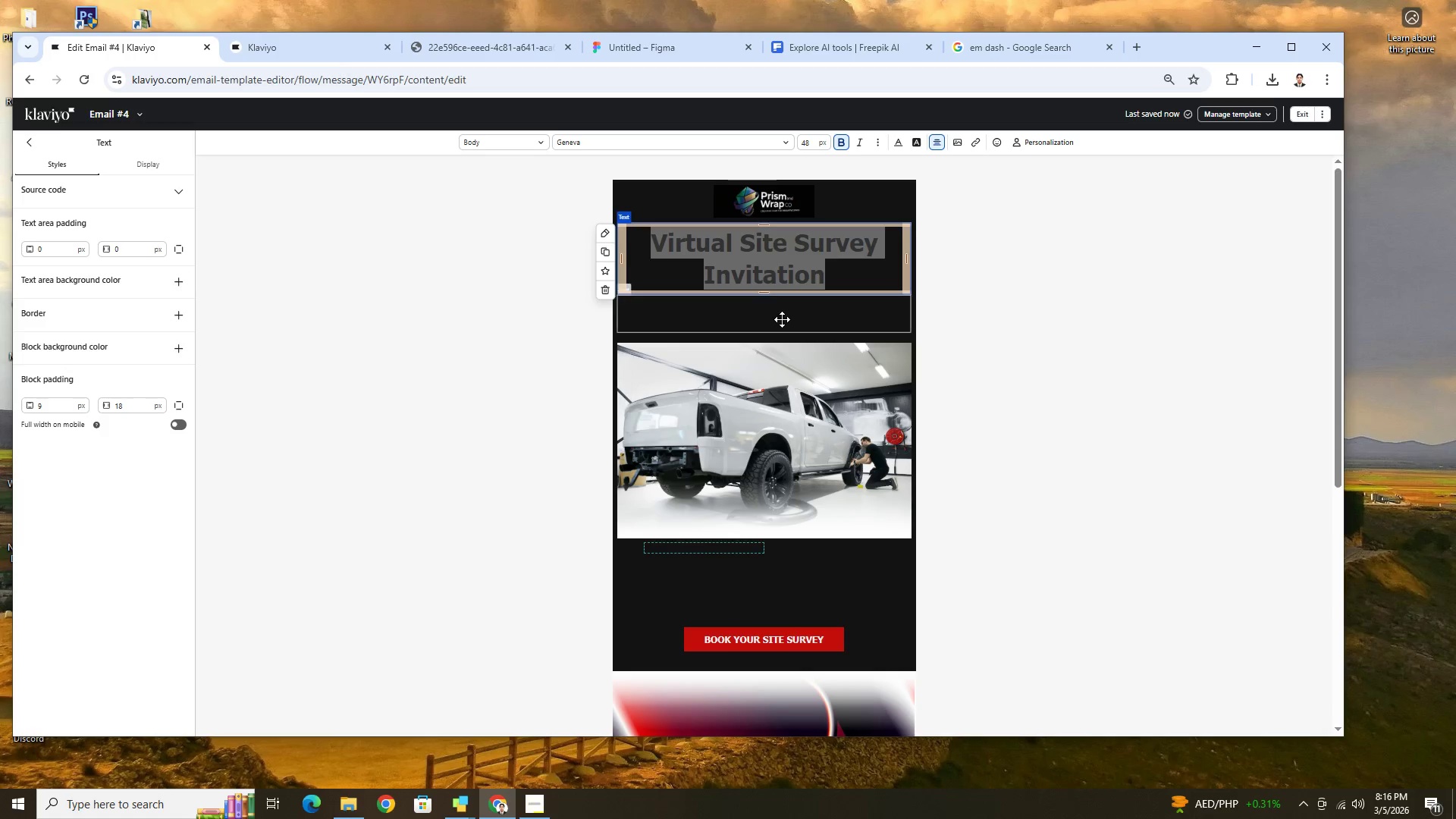 
left_click([774, 321])
 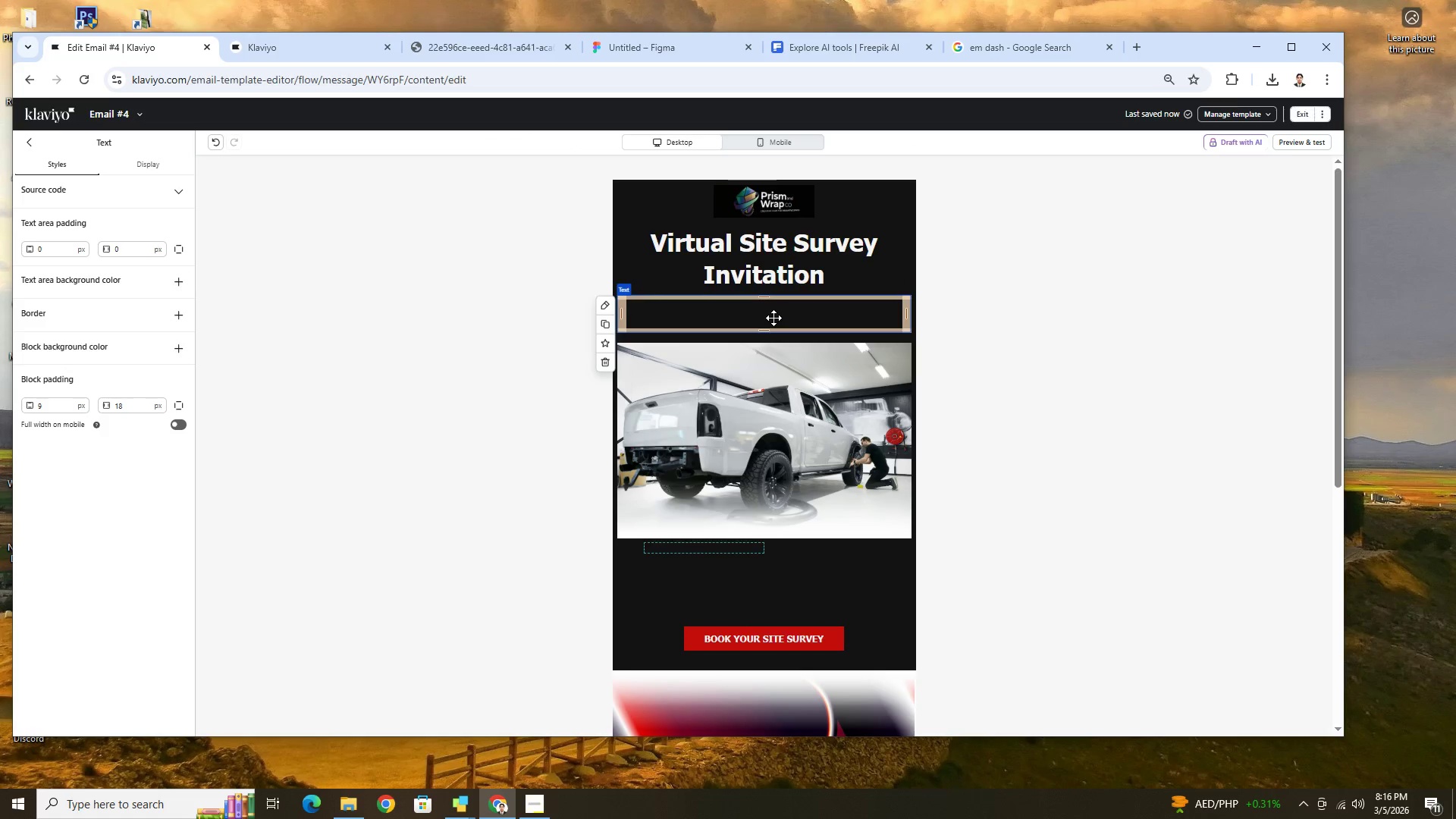 
double_click([774, 317])
 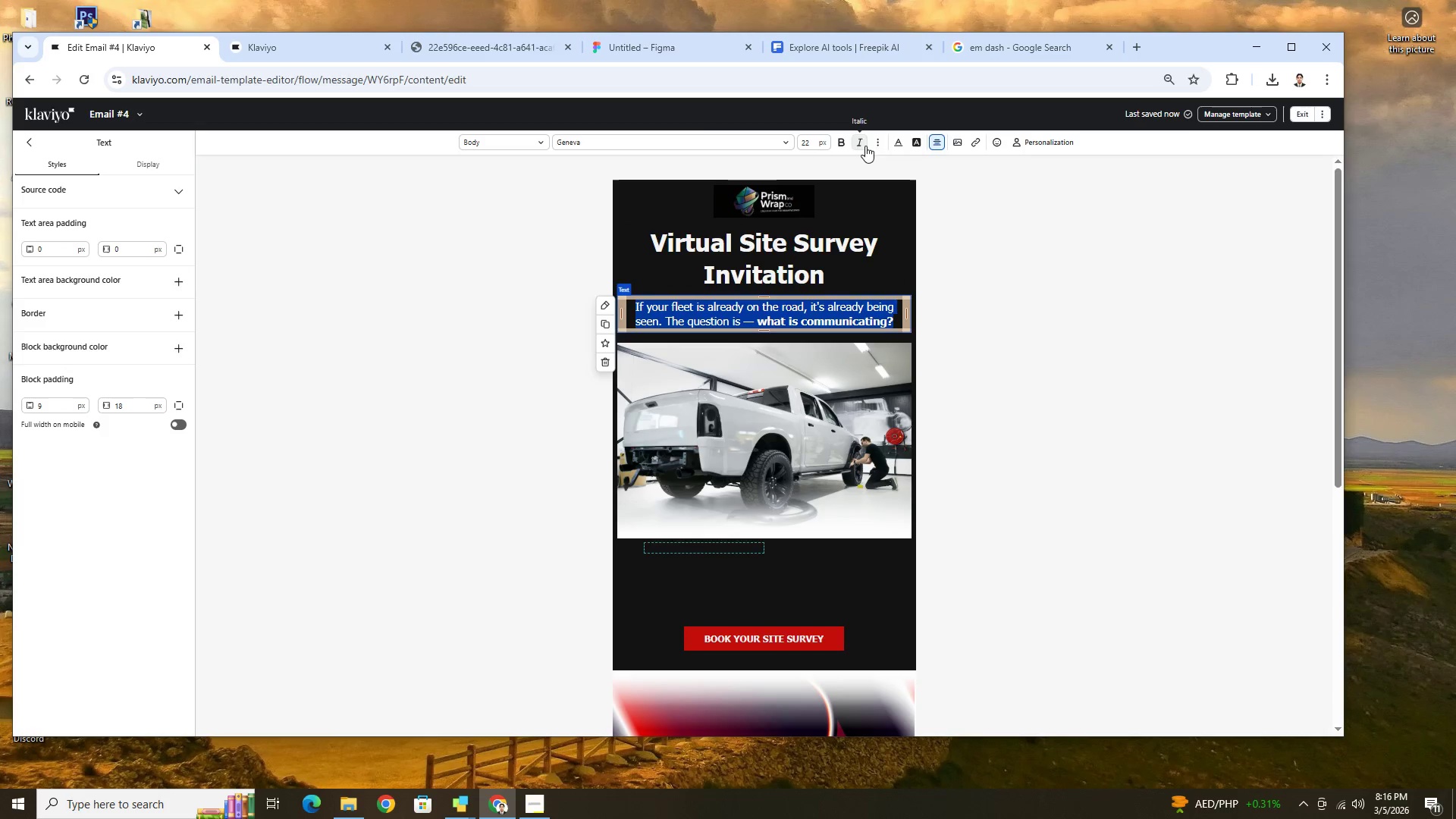 
left_click([899, 146])
 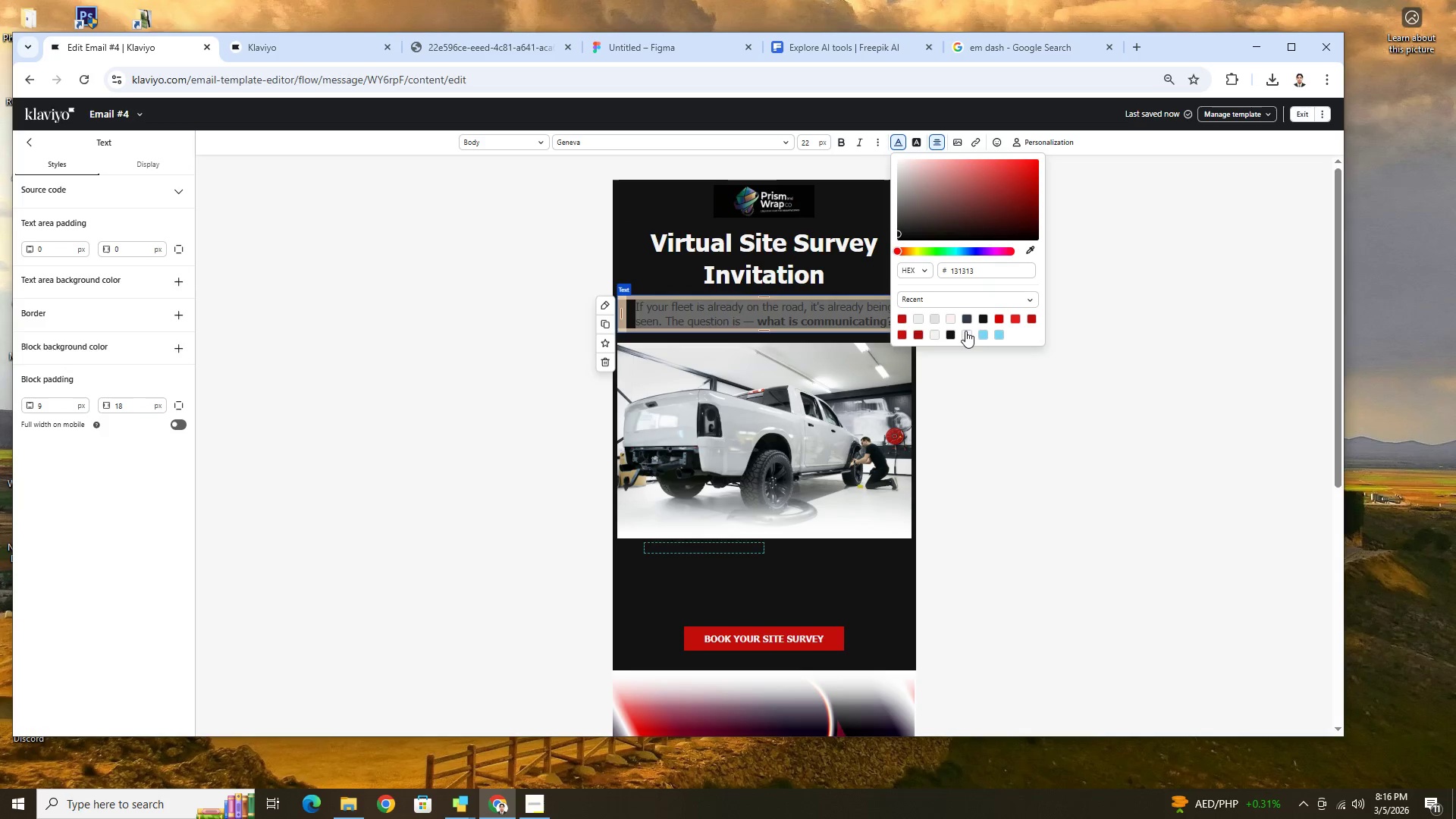 
left_click([965, 336])
 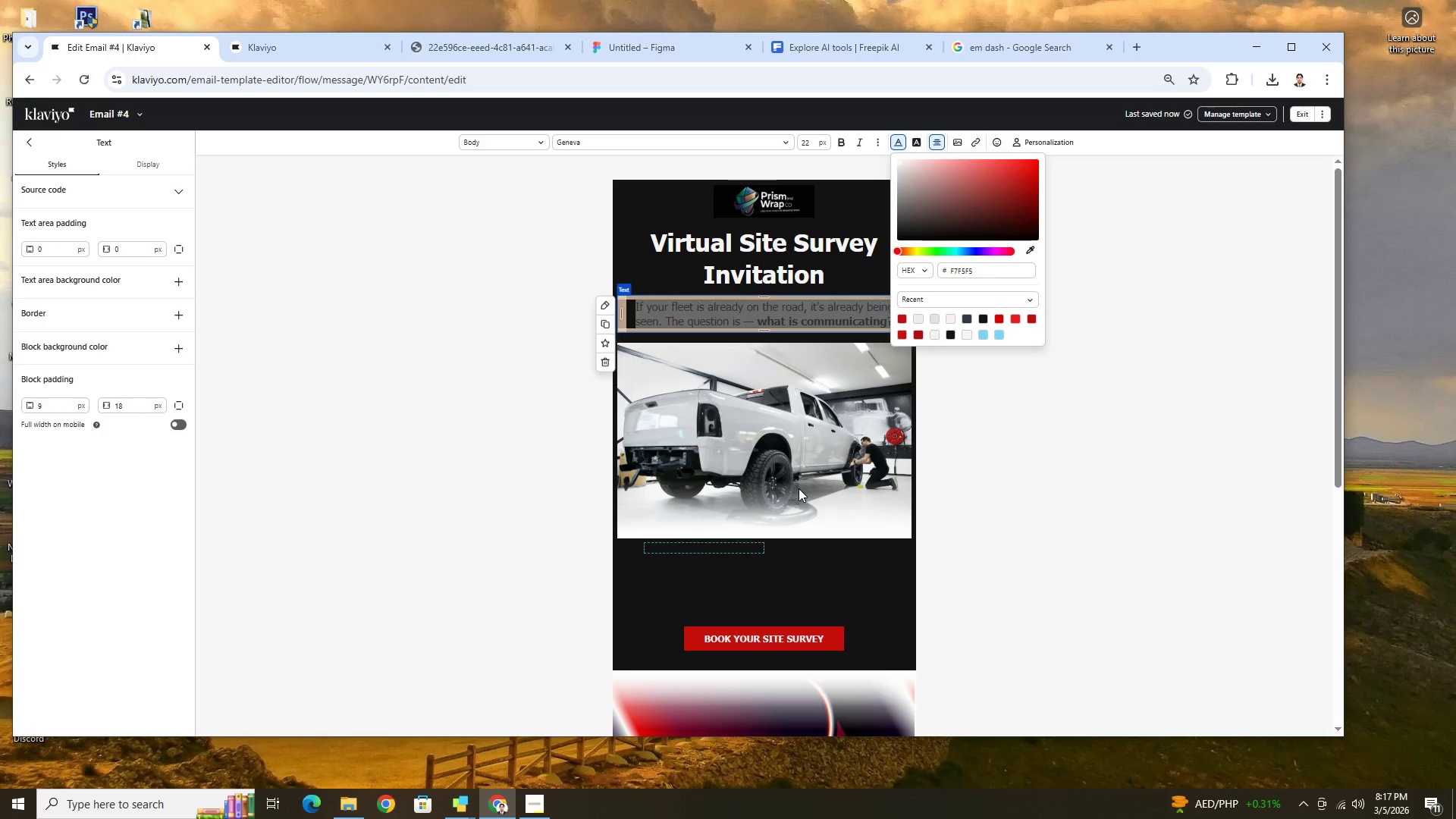 
left_click([1056, 503])
 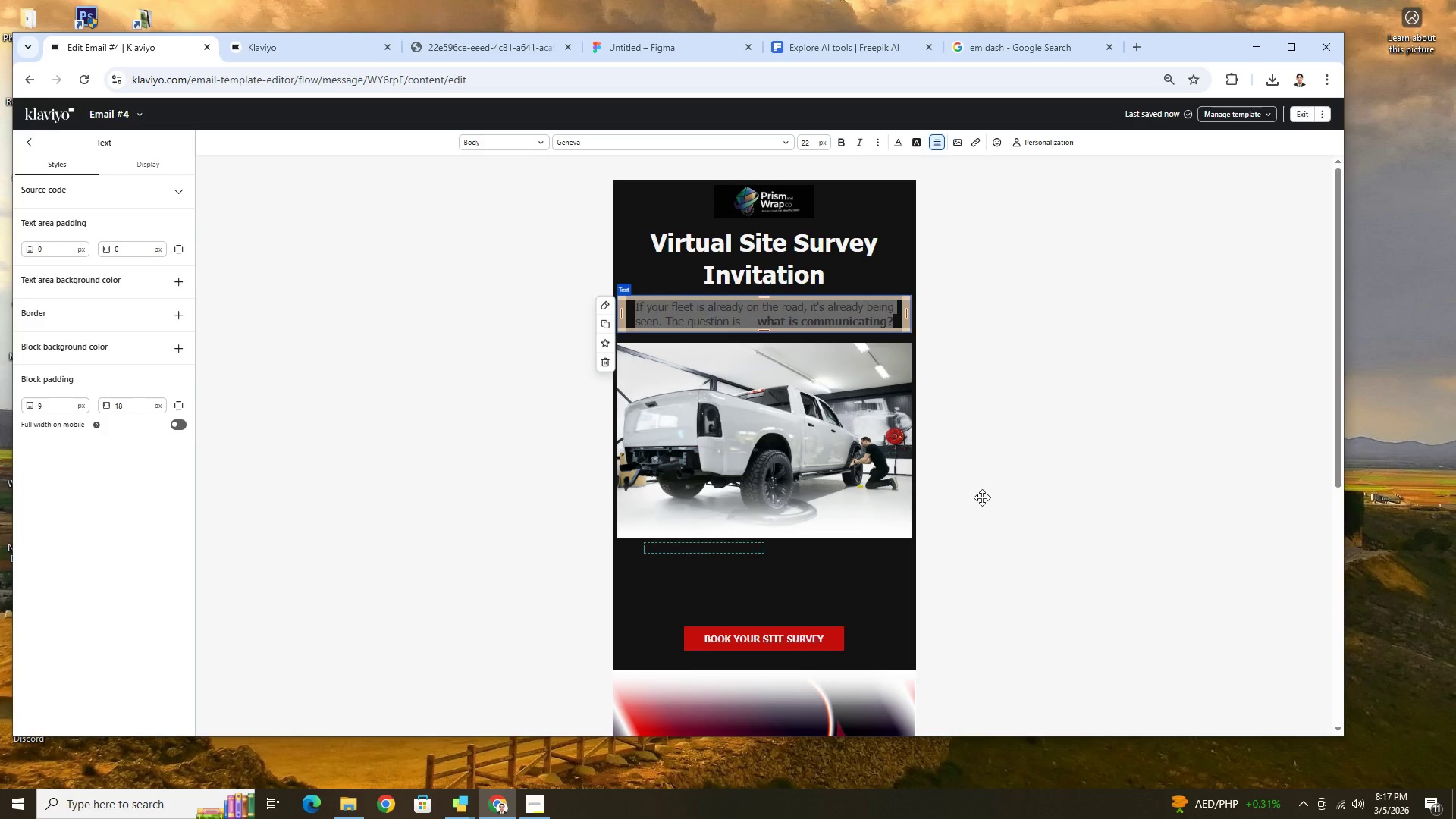 
left_click([874, 457])
 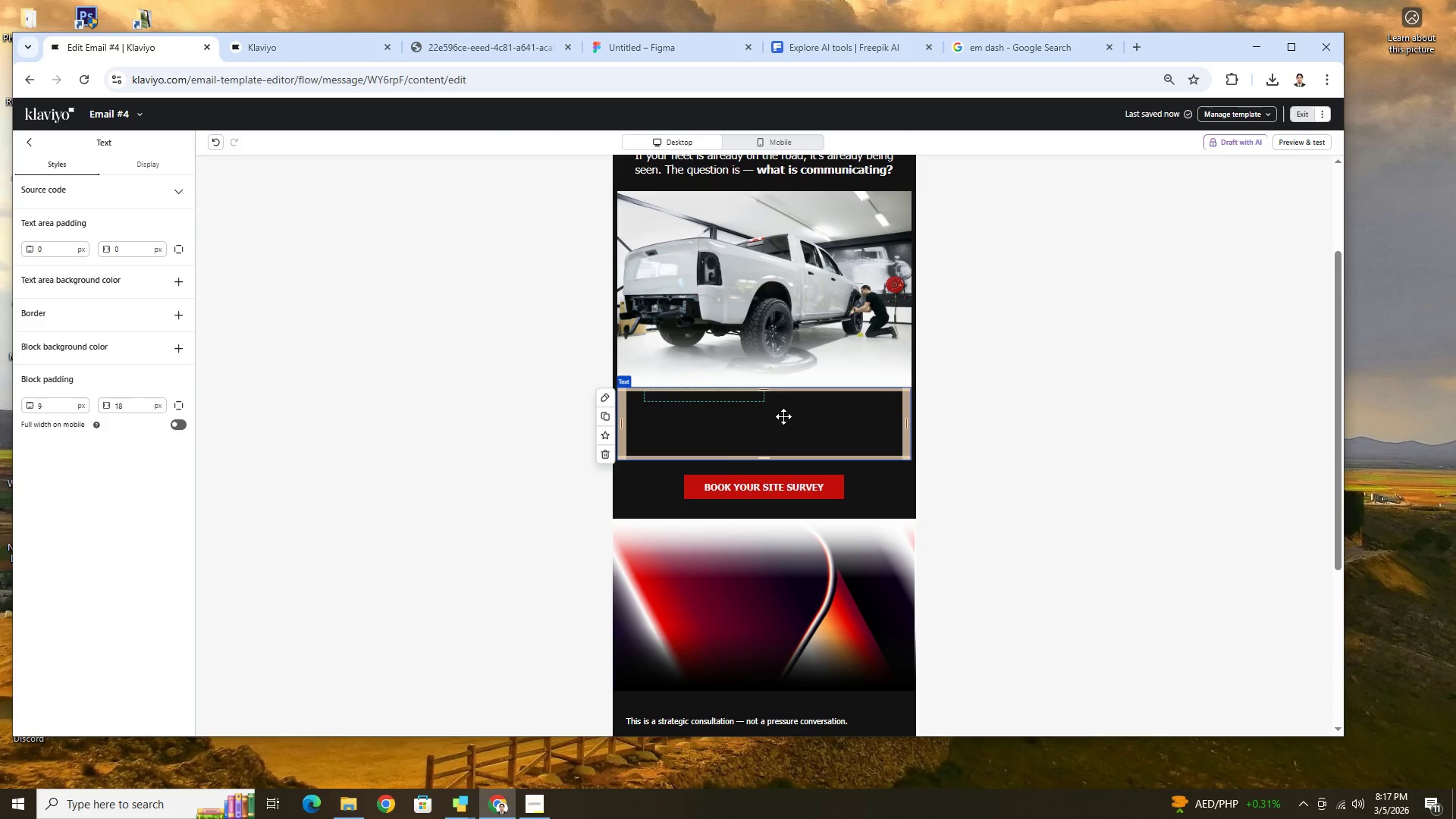 
scroll: coordinate [982, 497], scroll_direction: down, amount: 2.0
 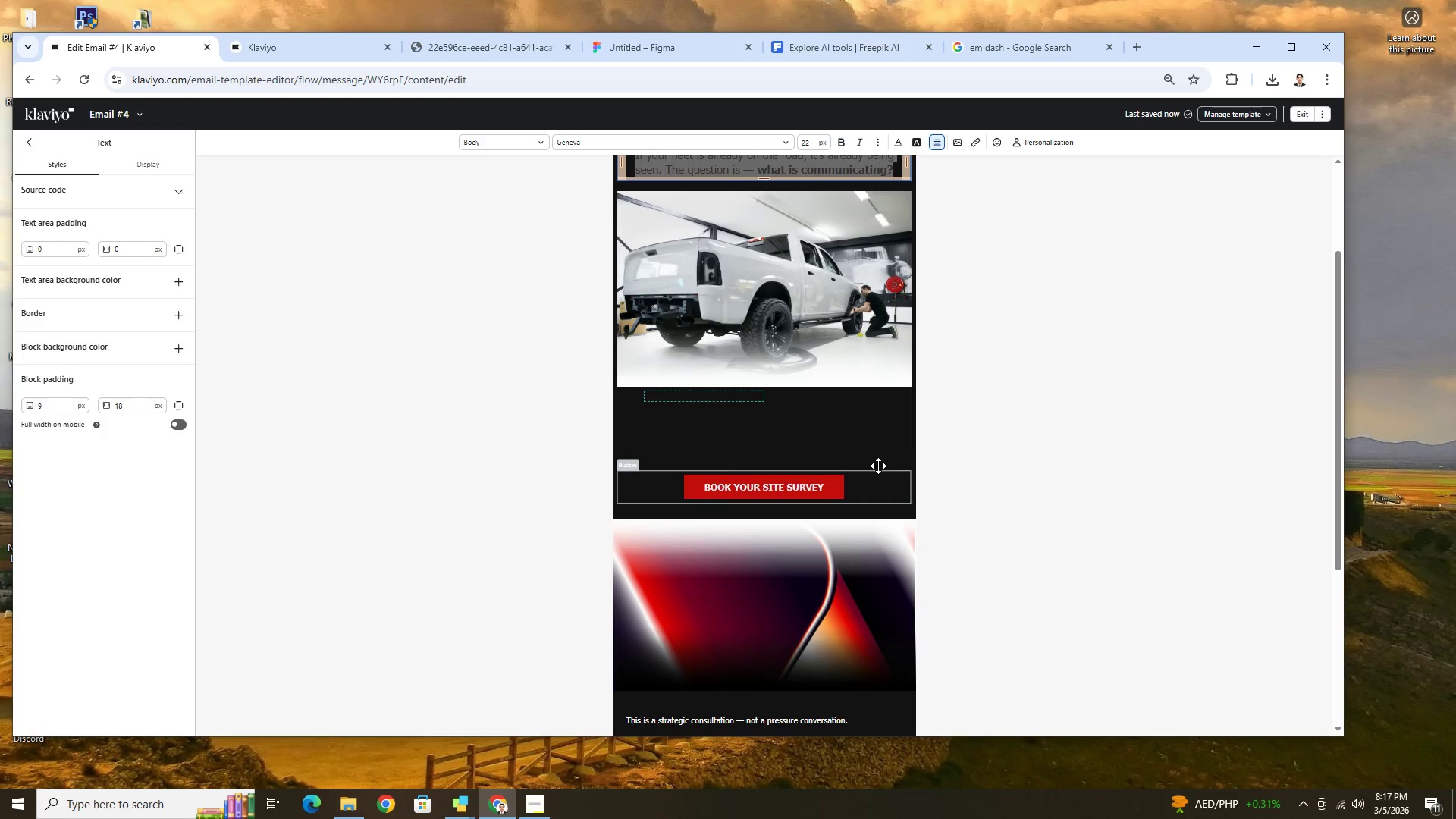 
double_click([783, 416])
 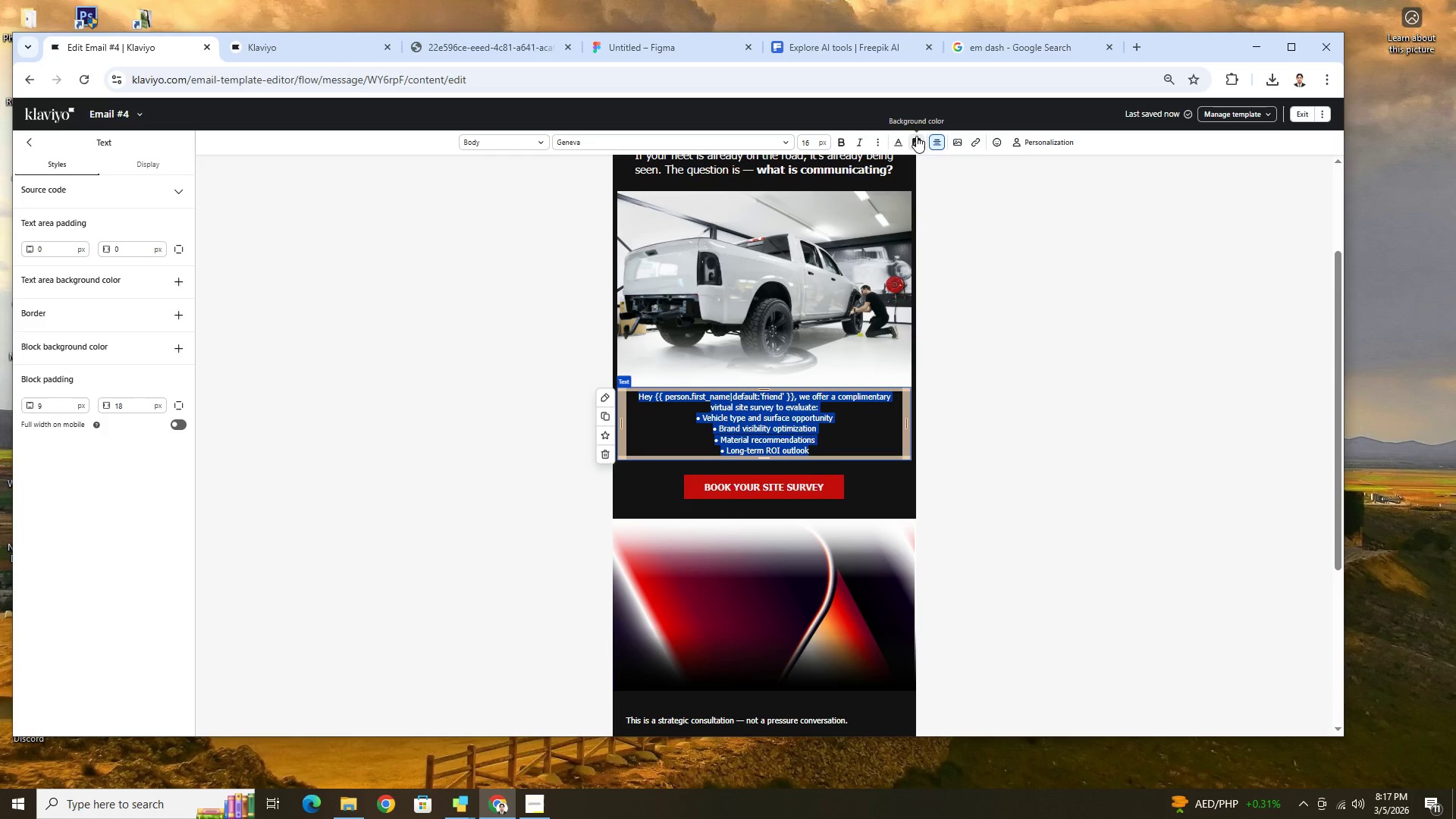 
left_click([896, 148])
 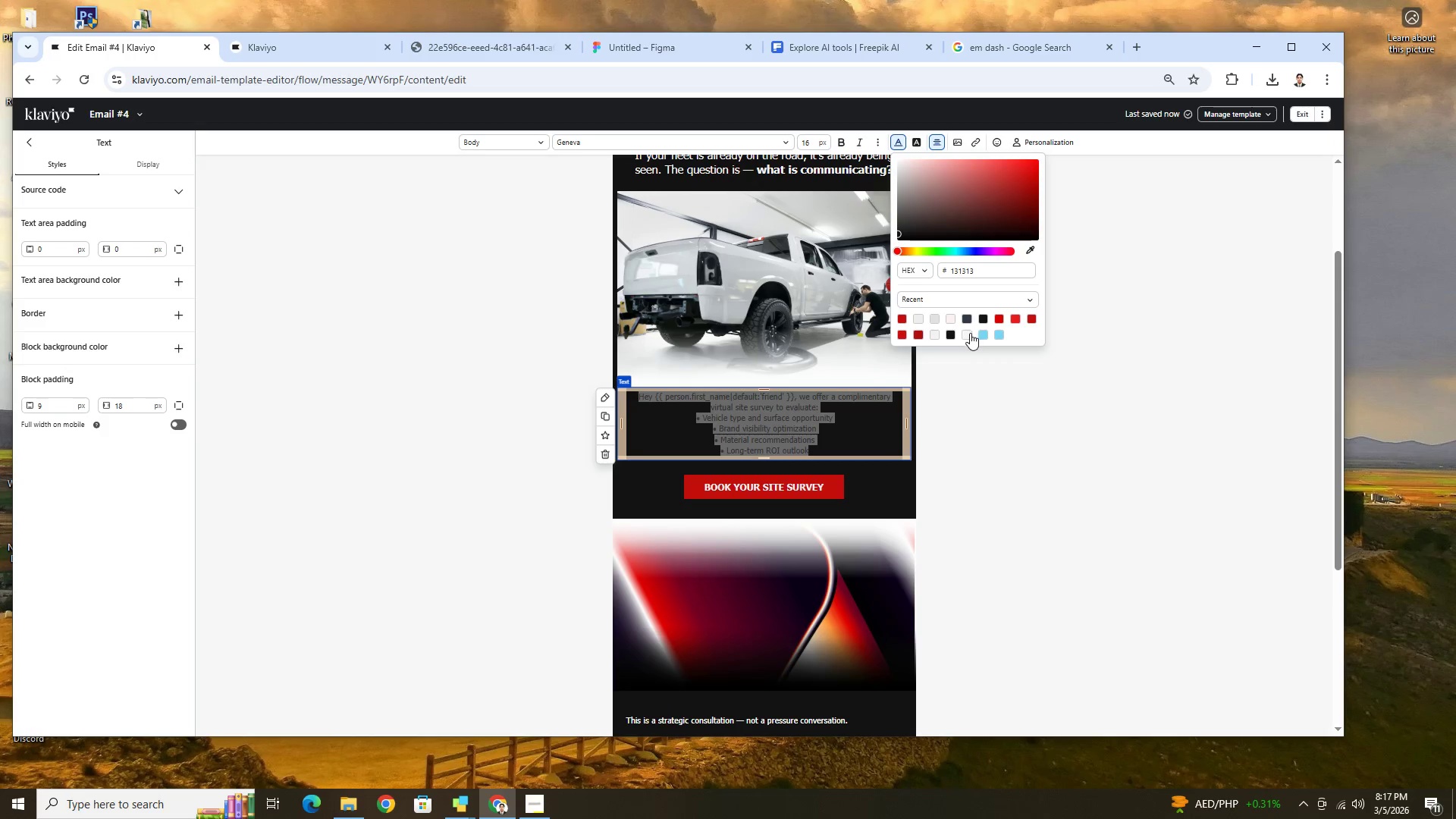 
left_click([968, 334])
 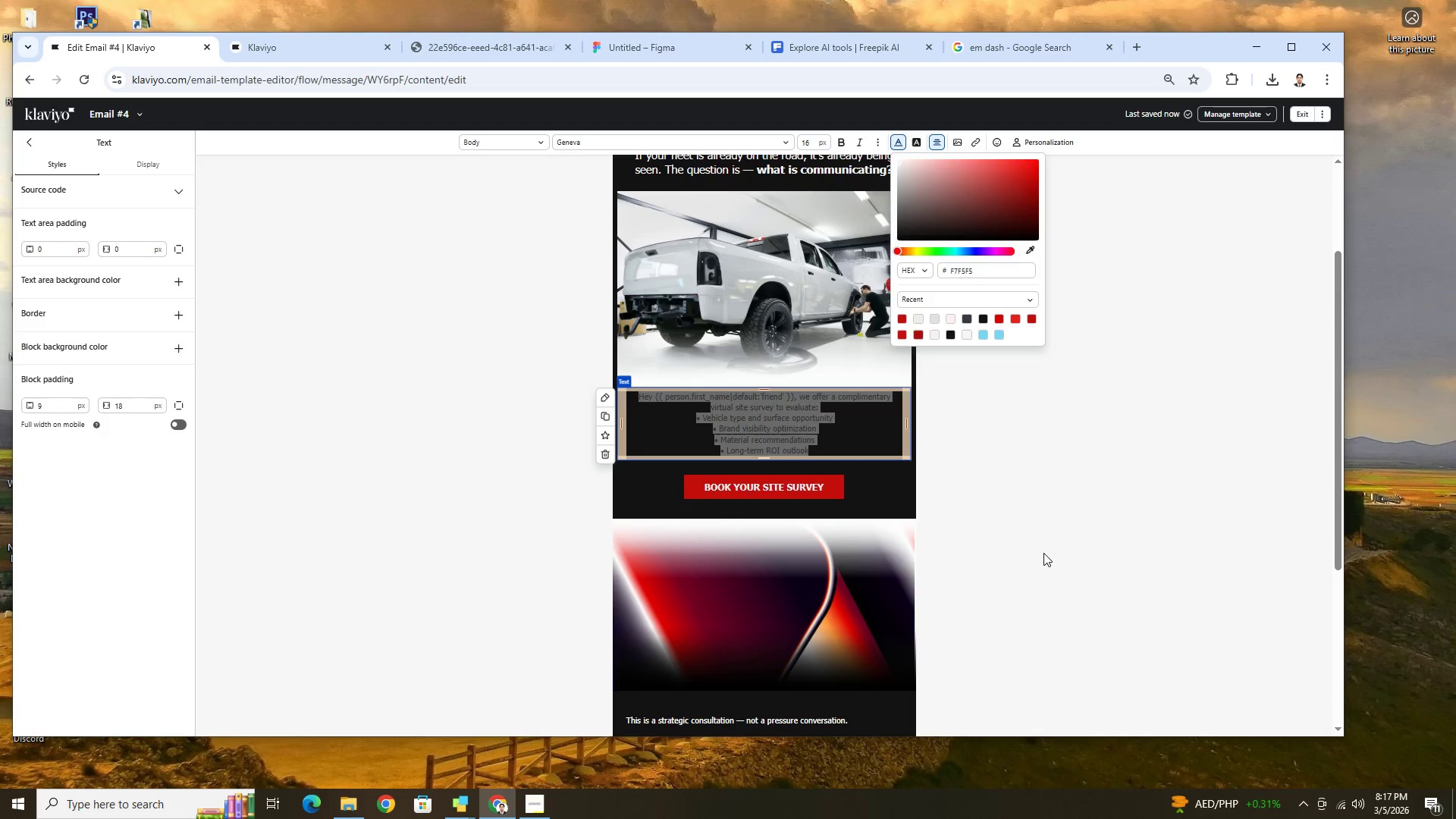 
left_click([1043, 554])
 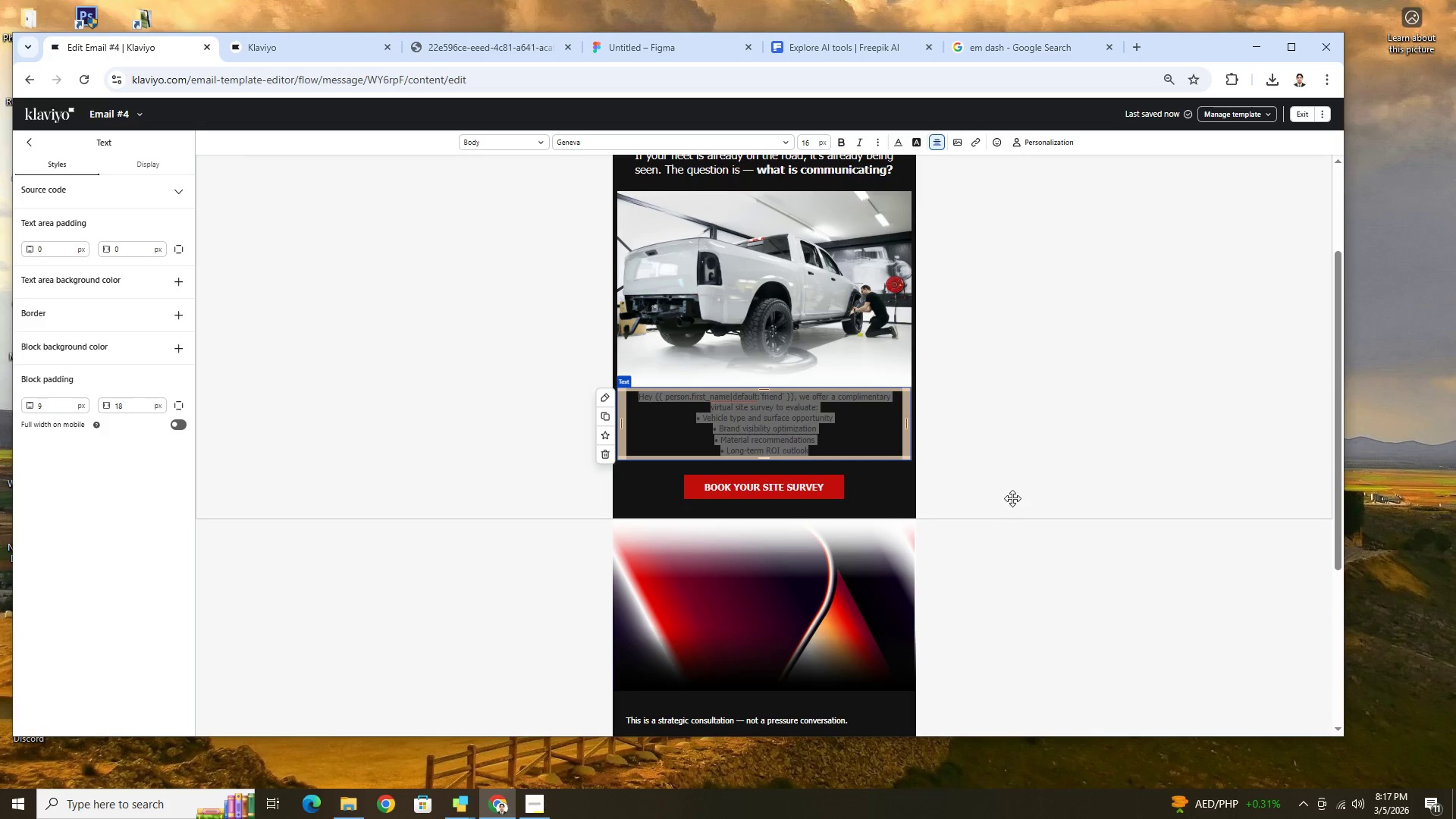 
left_click([976, 475])
 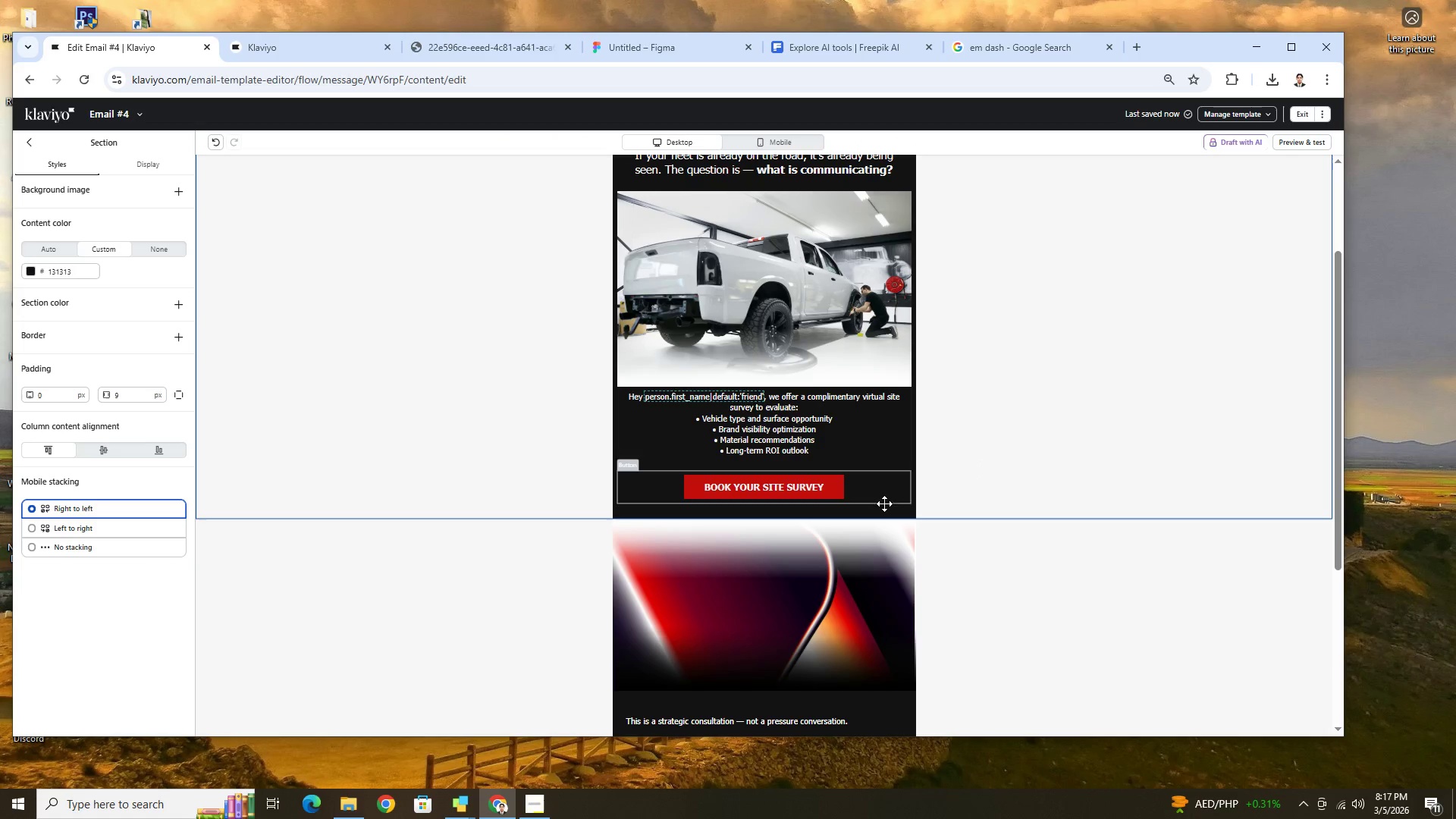 
scroll: coordinate [890, 506], scroll_direction: up, amount: 3.0
 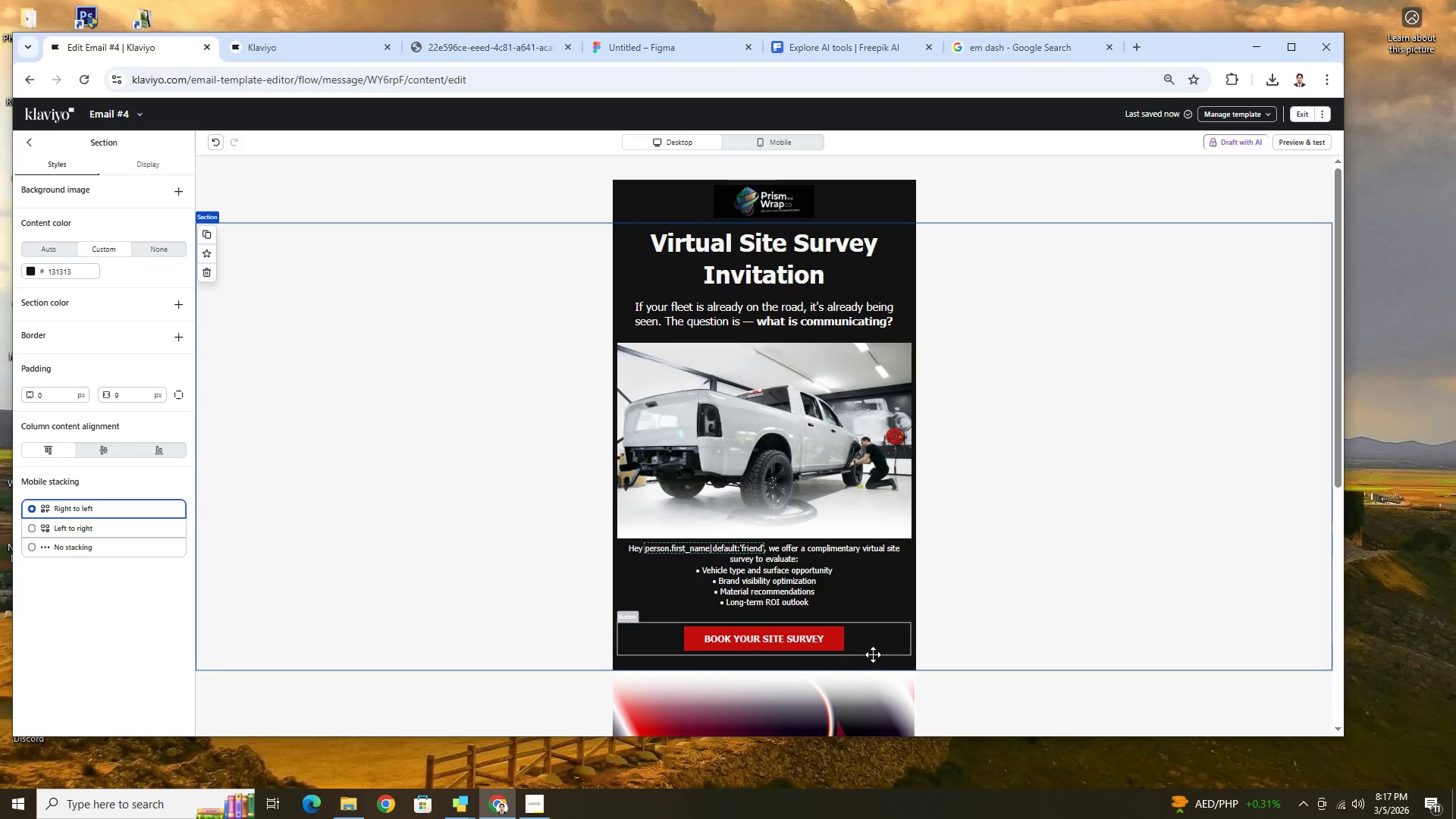 
wait(5.63)
 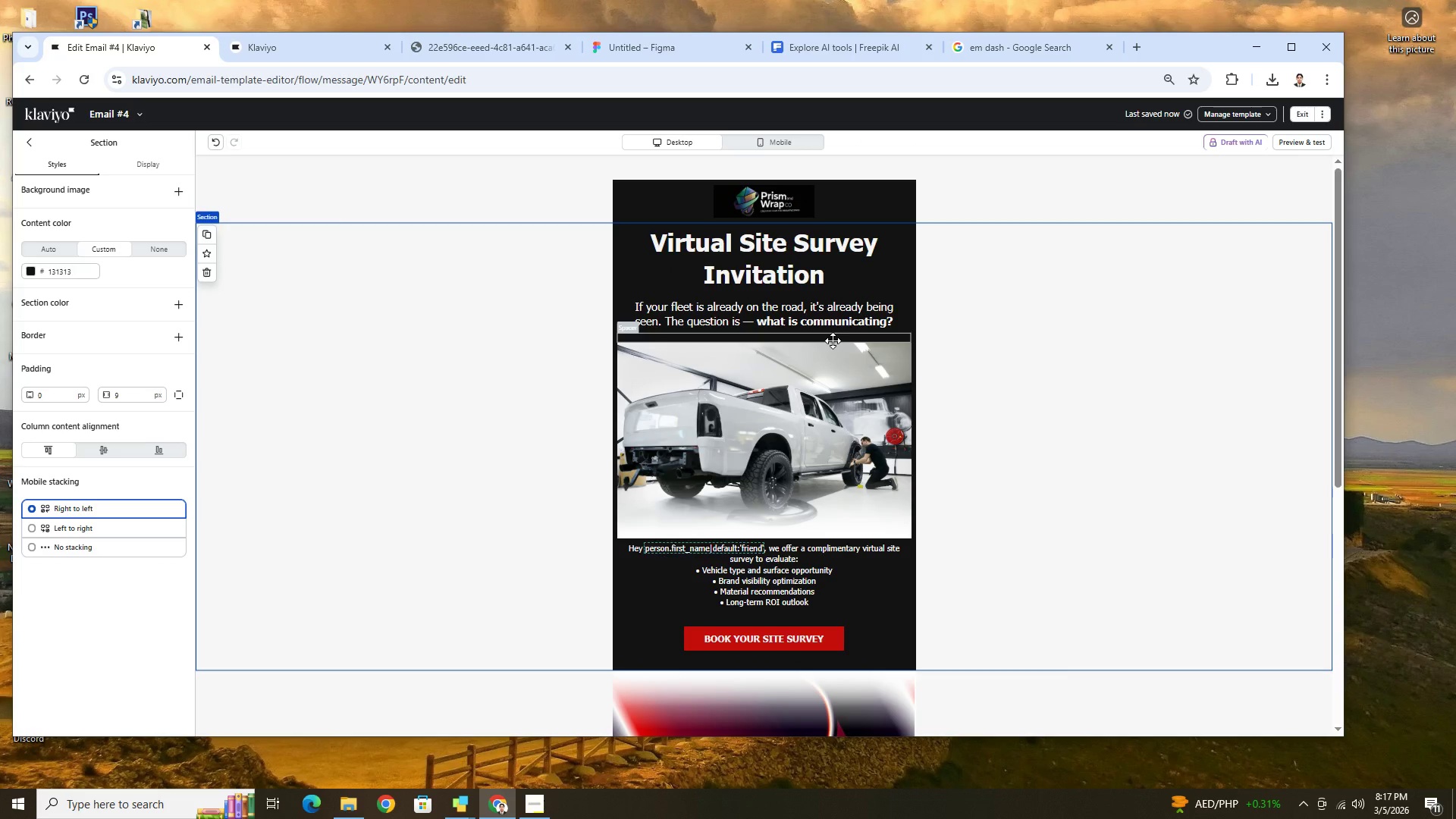 
scroll: coordinate [896, 605], scroll_direction: down, amount: 3.0
 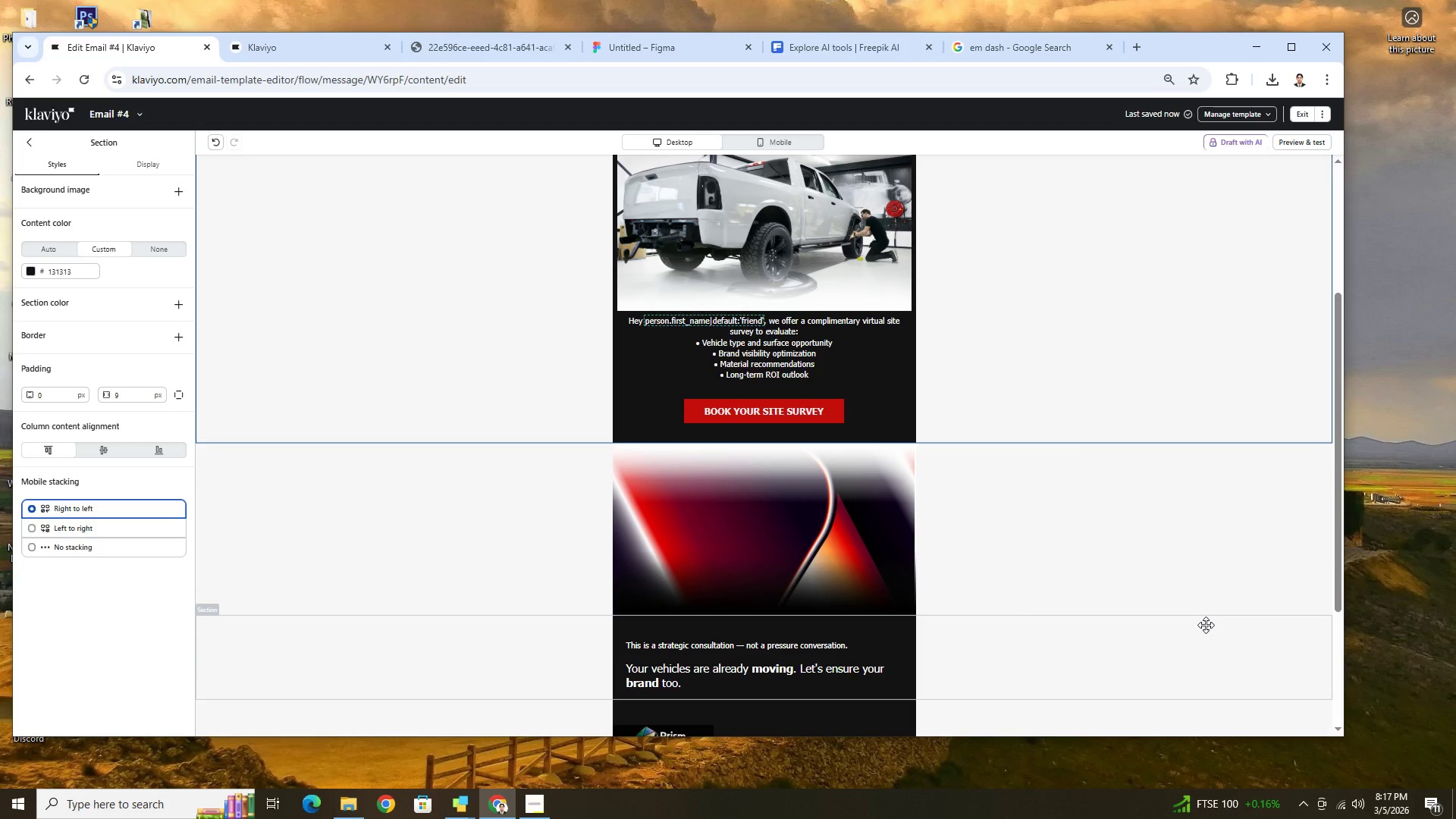 
scroll: coordinate [1207, 624], scroll_direction: up, amount: 1.0
 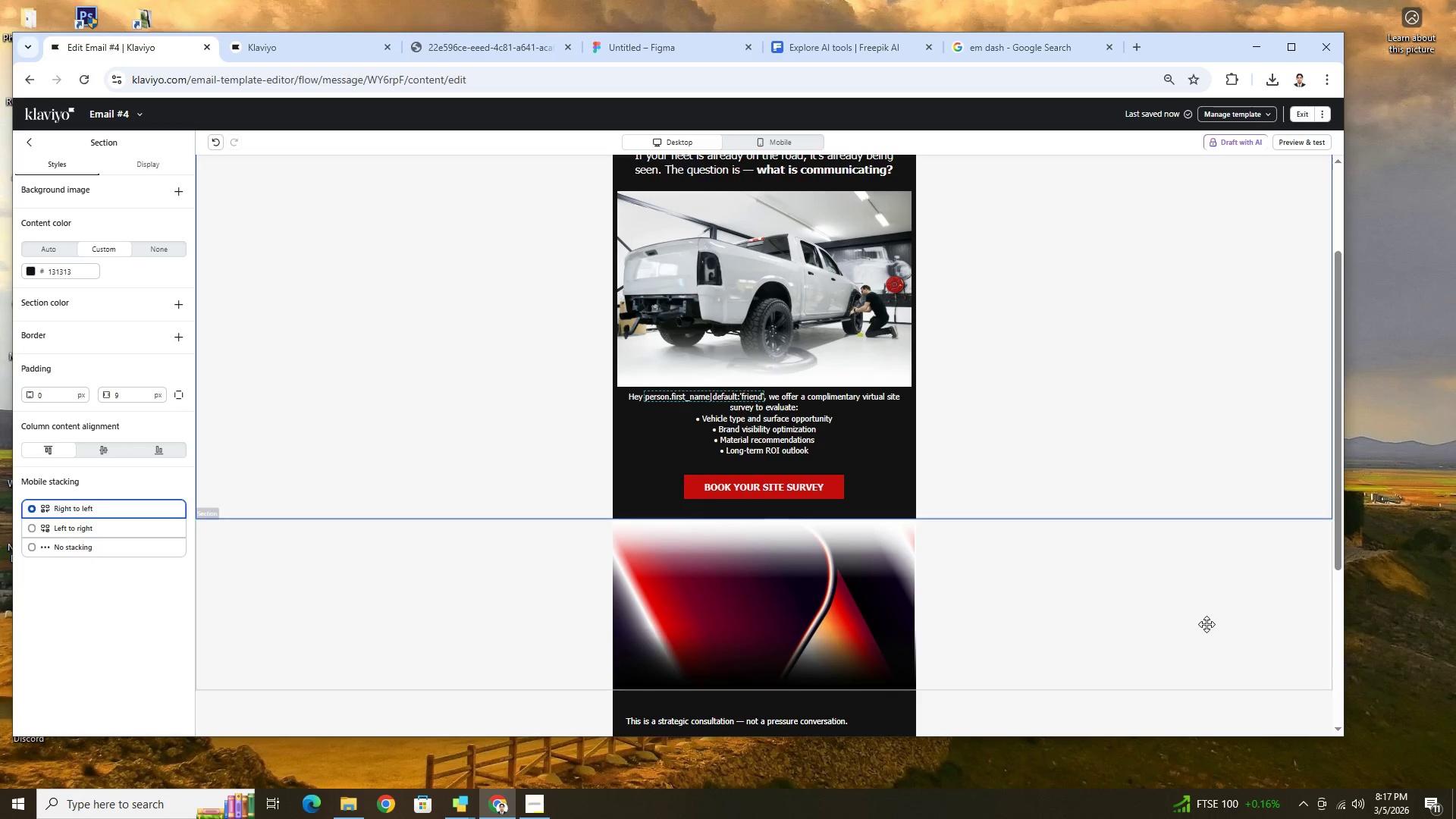 
scroll: coordinate [1207, 624], scroll_direction: down, amount: 1.0
 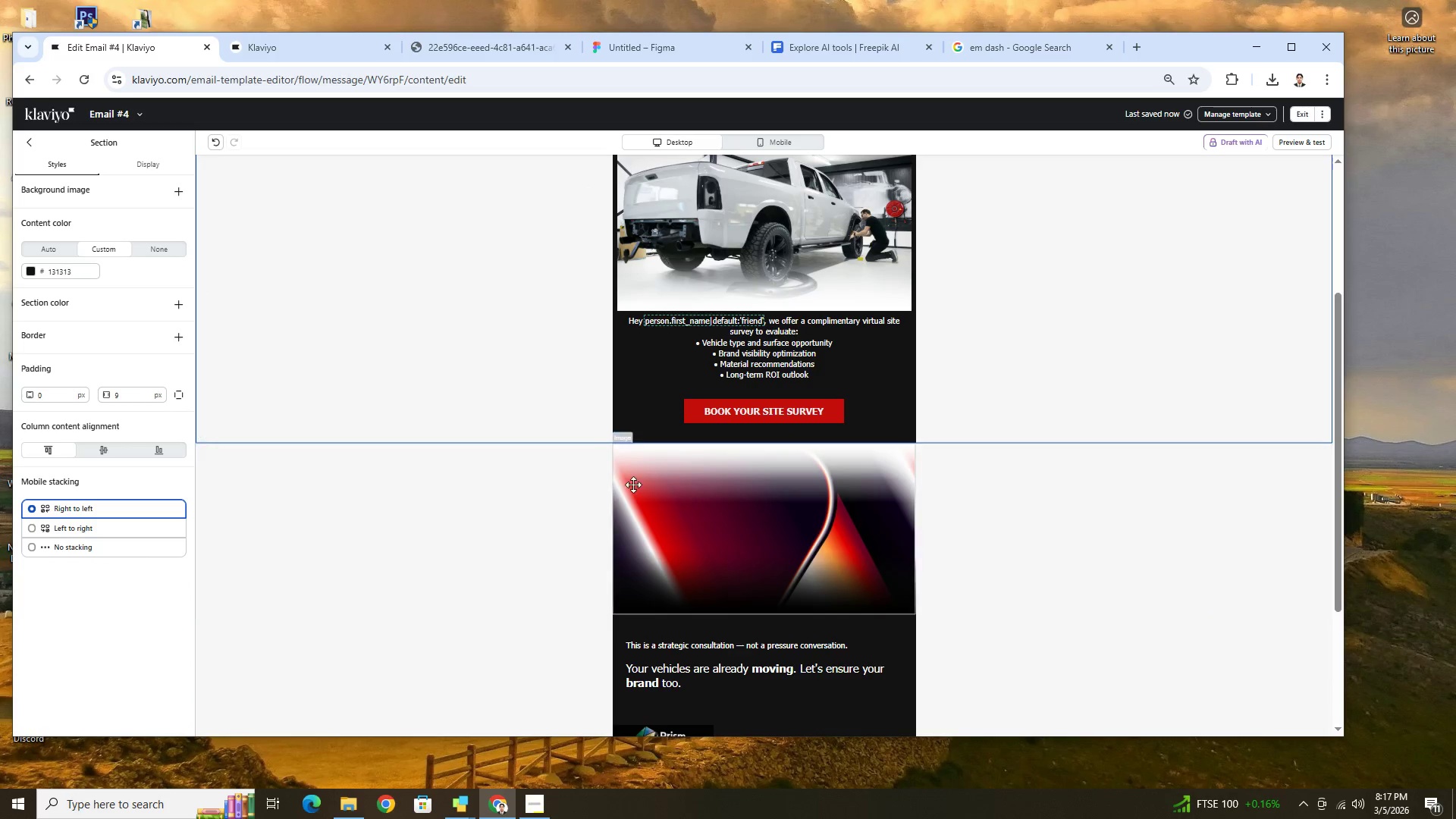 
left_click([633, 485])
 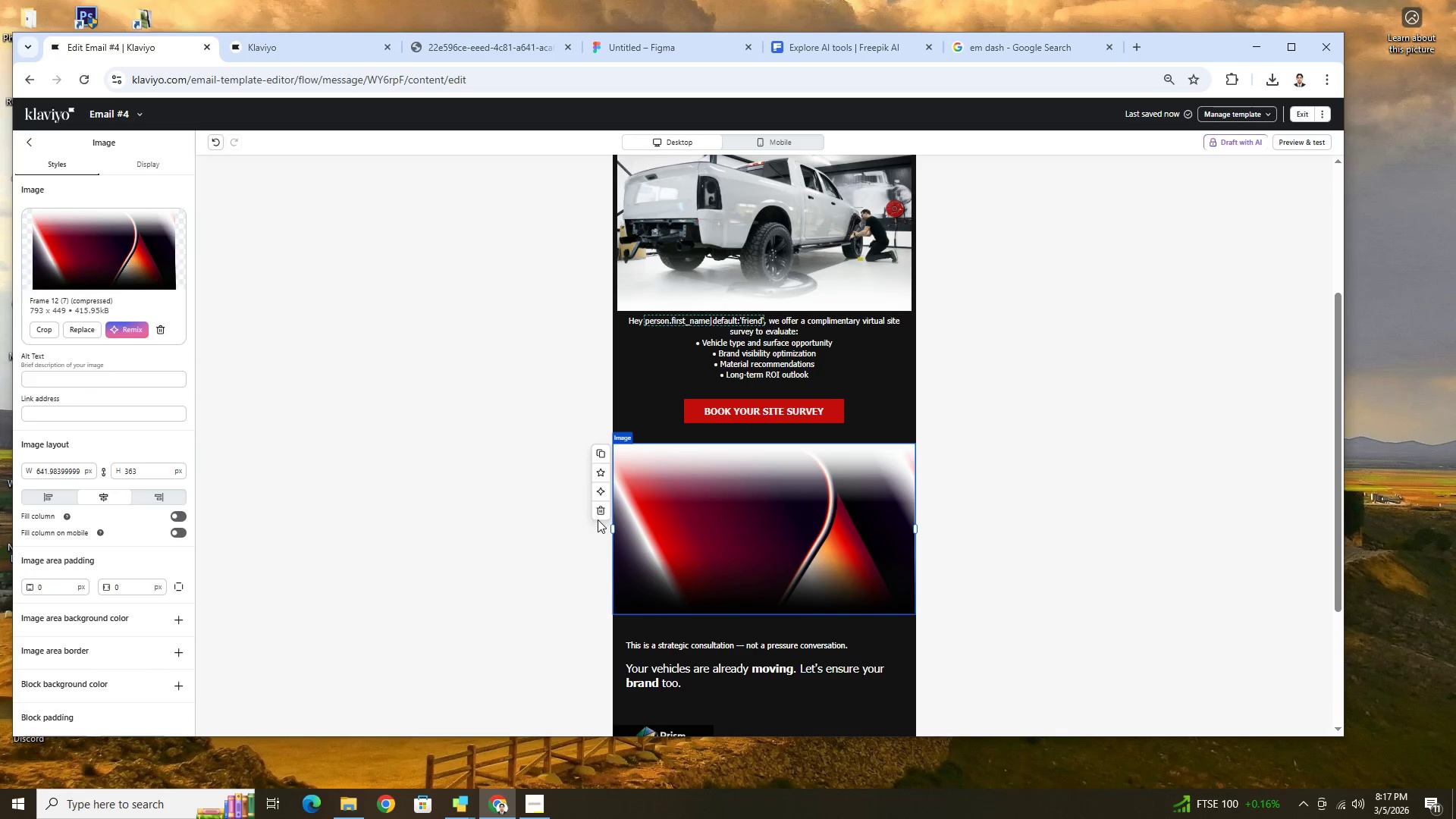 
left_click([599, 515])
 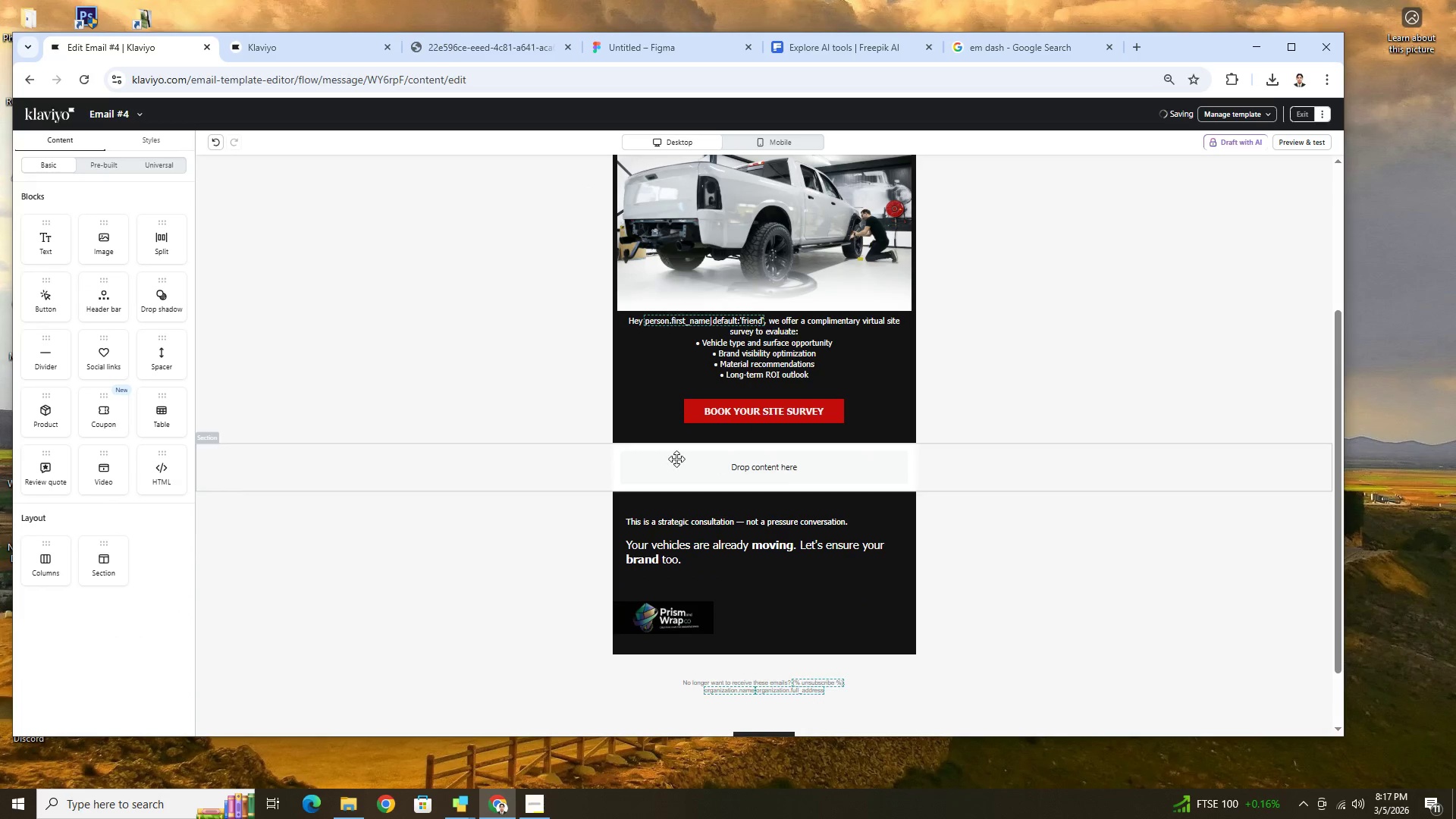 
scroll: coordinate [921, 347], scroll_direction: up, amount: 4.0
 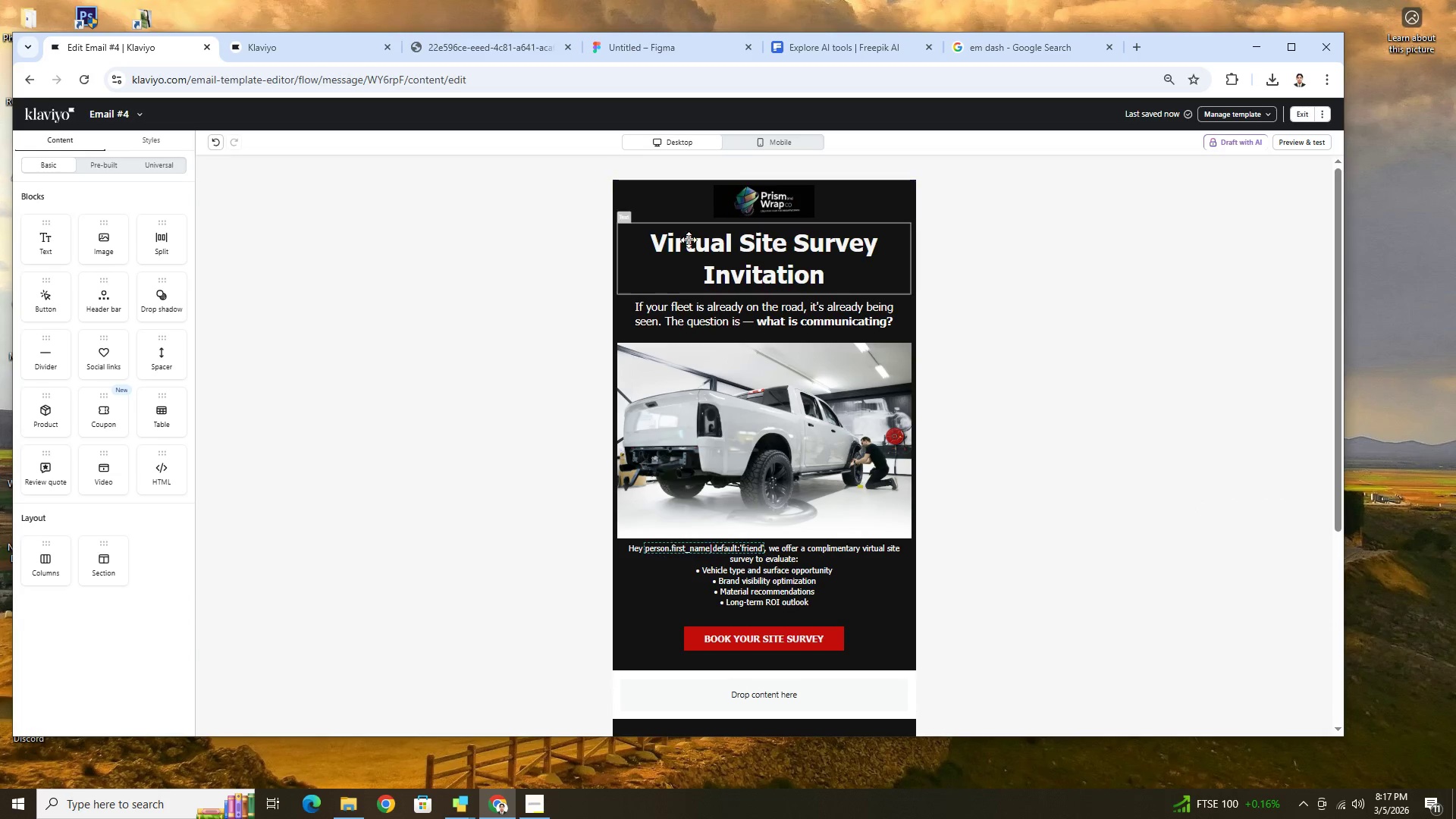 
left_click([576, 244])
 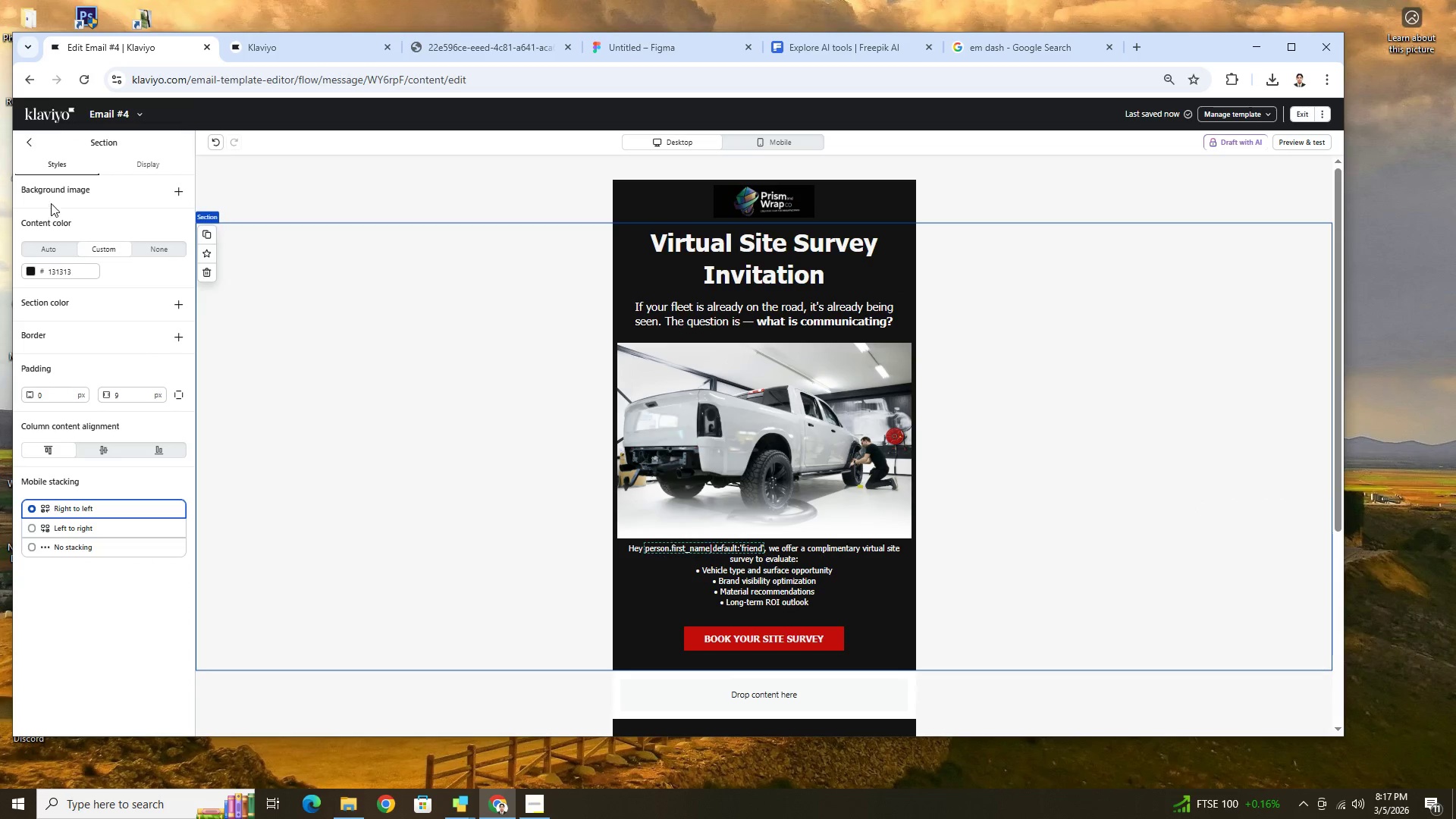 
left_click([33, 140])
 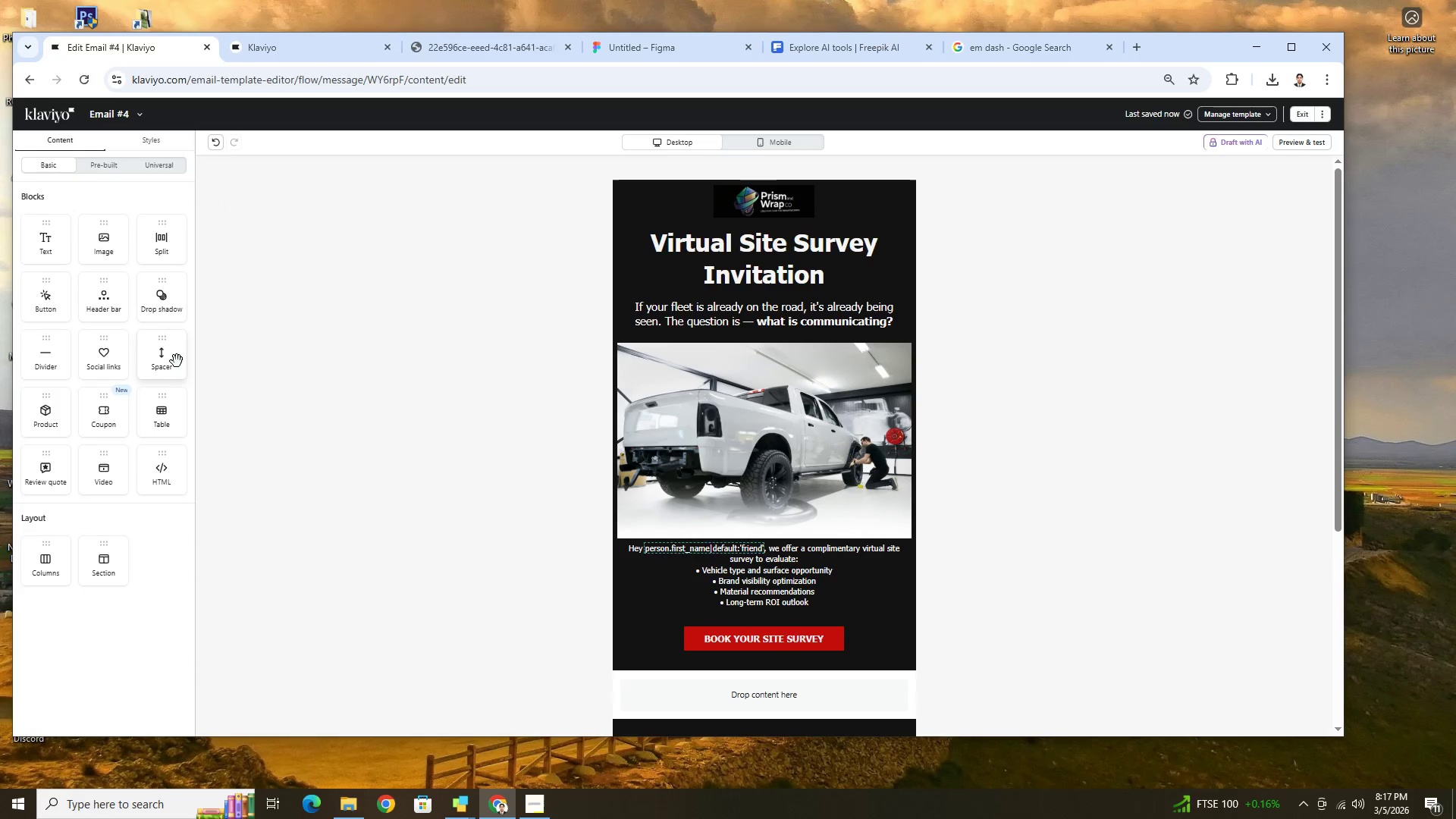 
left_click_drag(start_coordinate=[168, 358], to_coordinate=[903, 251])
 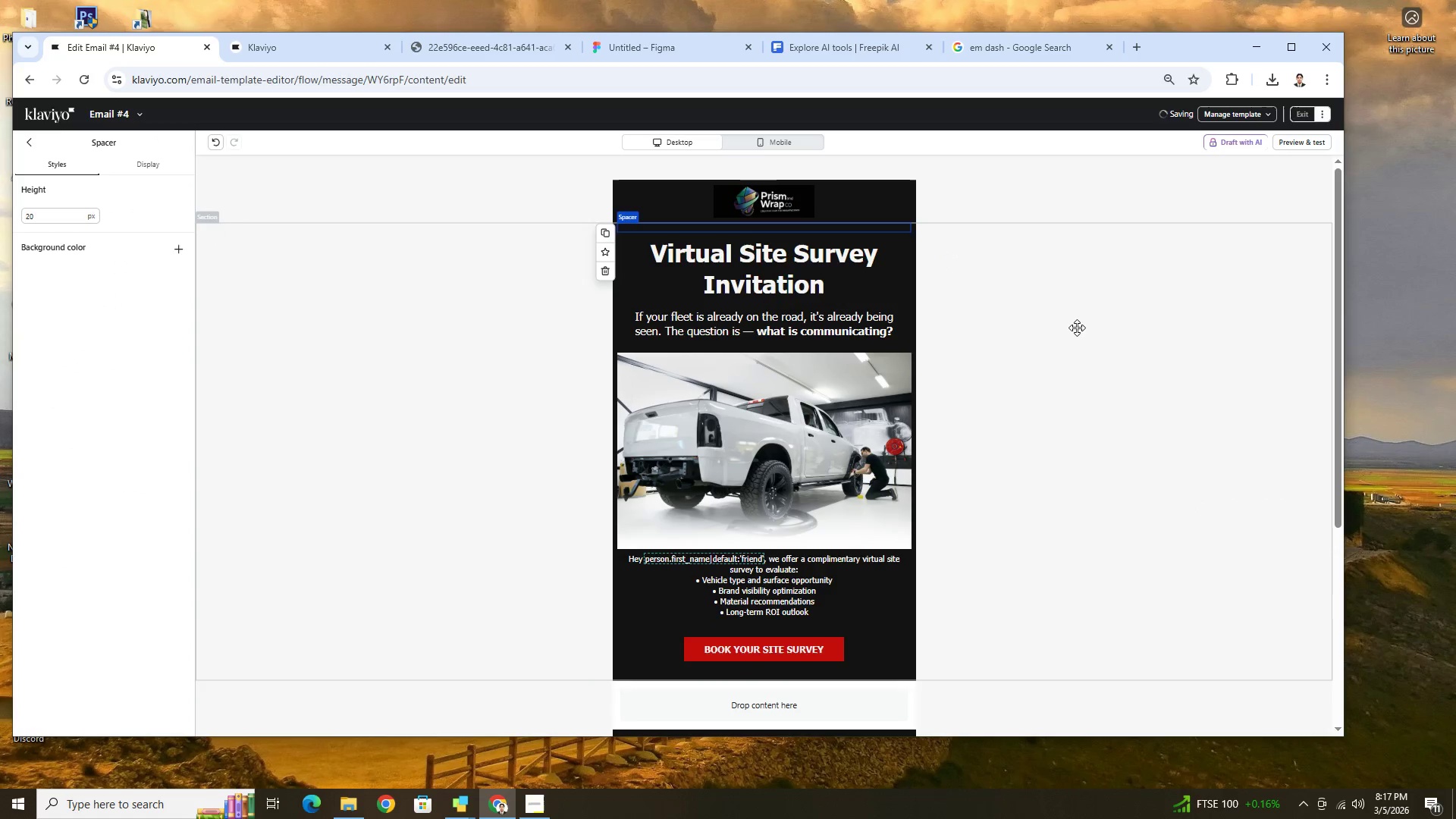 
left_click([1077, 328])
 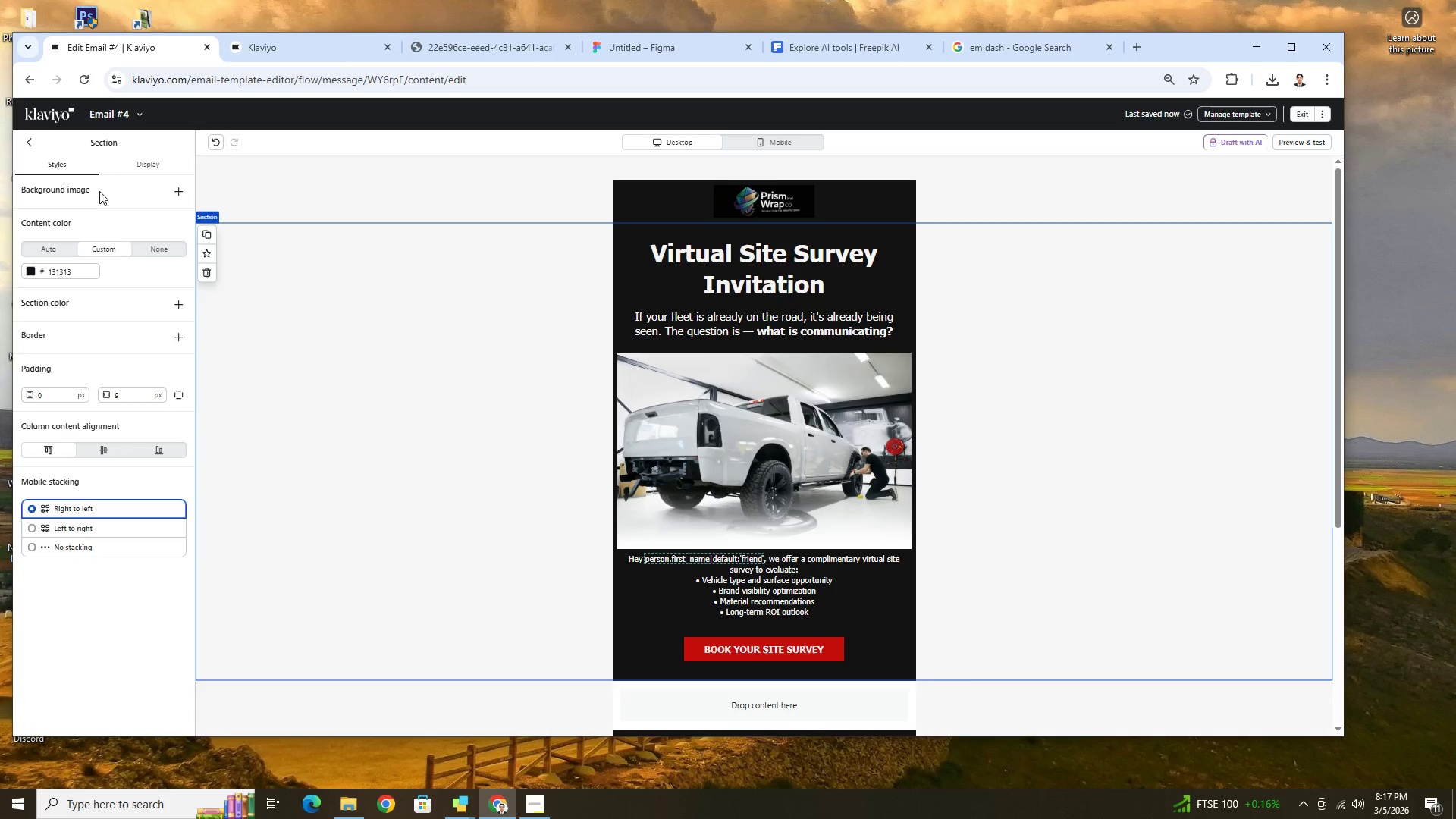 
left_click([29, 147])
 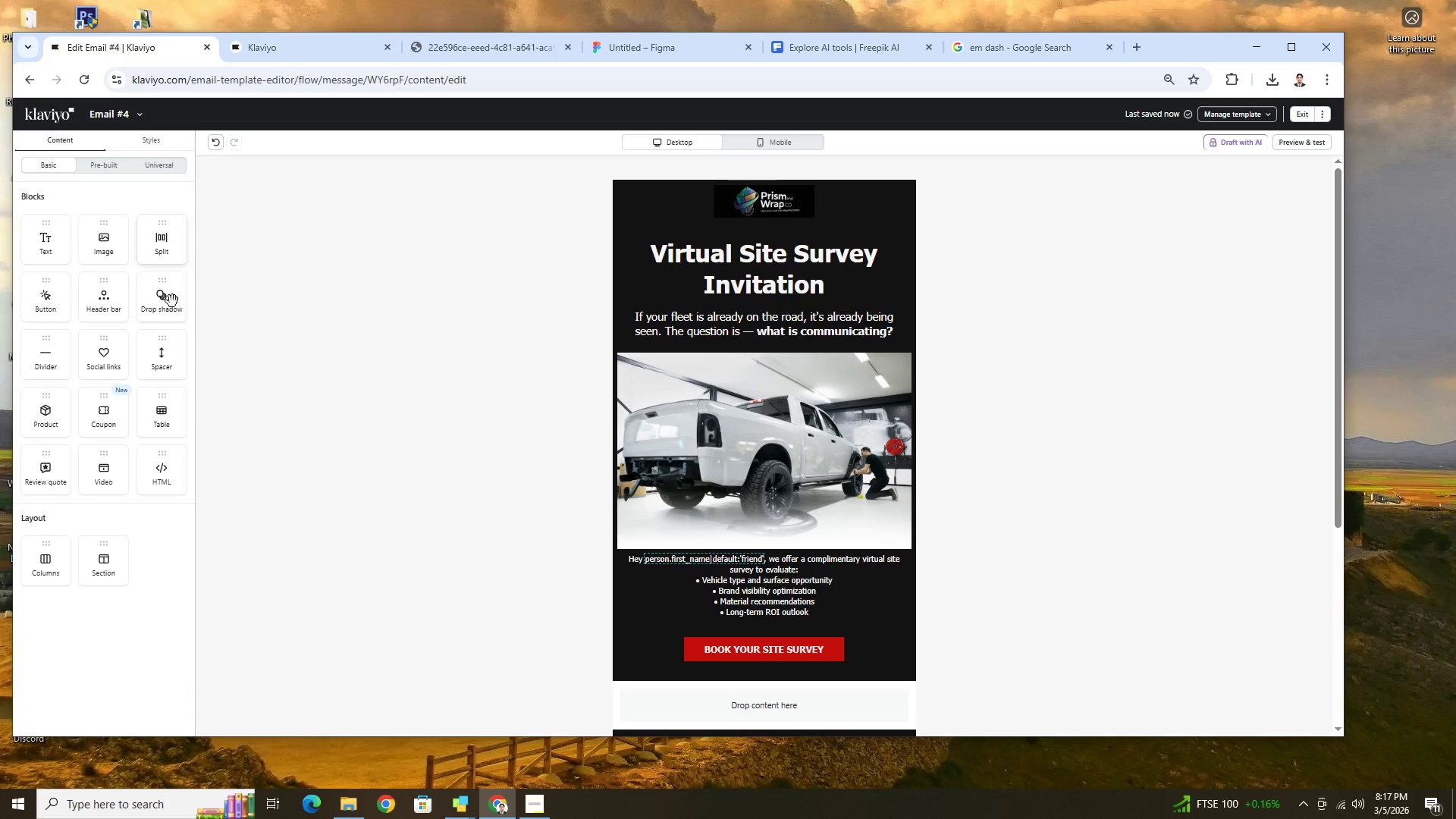 
left_click_drag(start_coordinate=[174, 366], to_coordinate=[162, 345])
 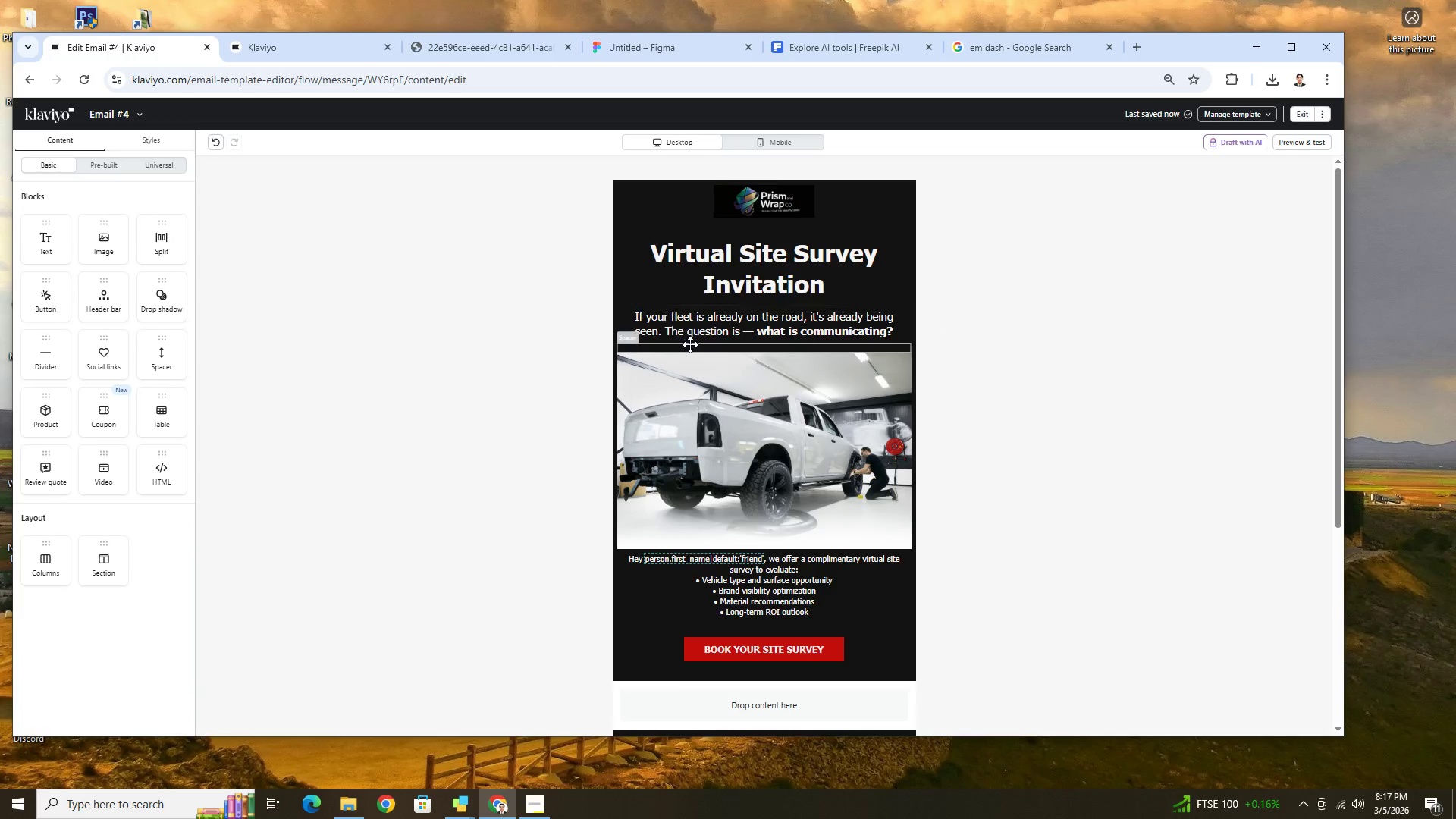 
left_click([690, 344])
 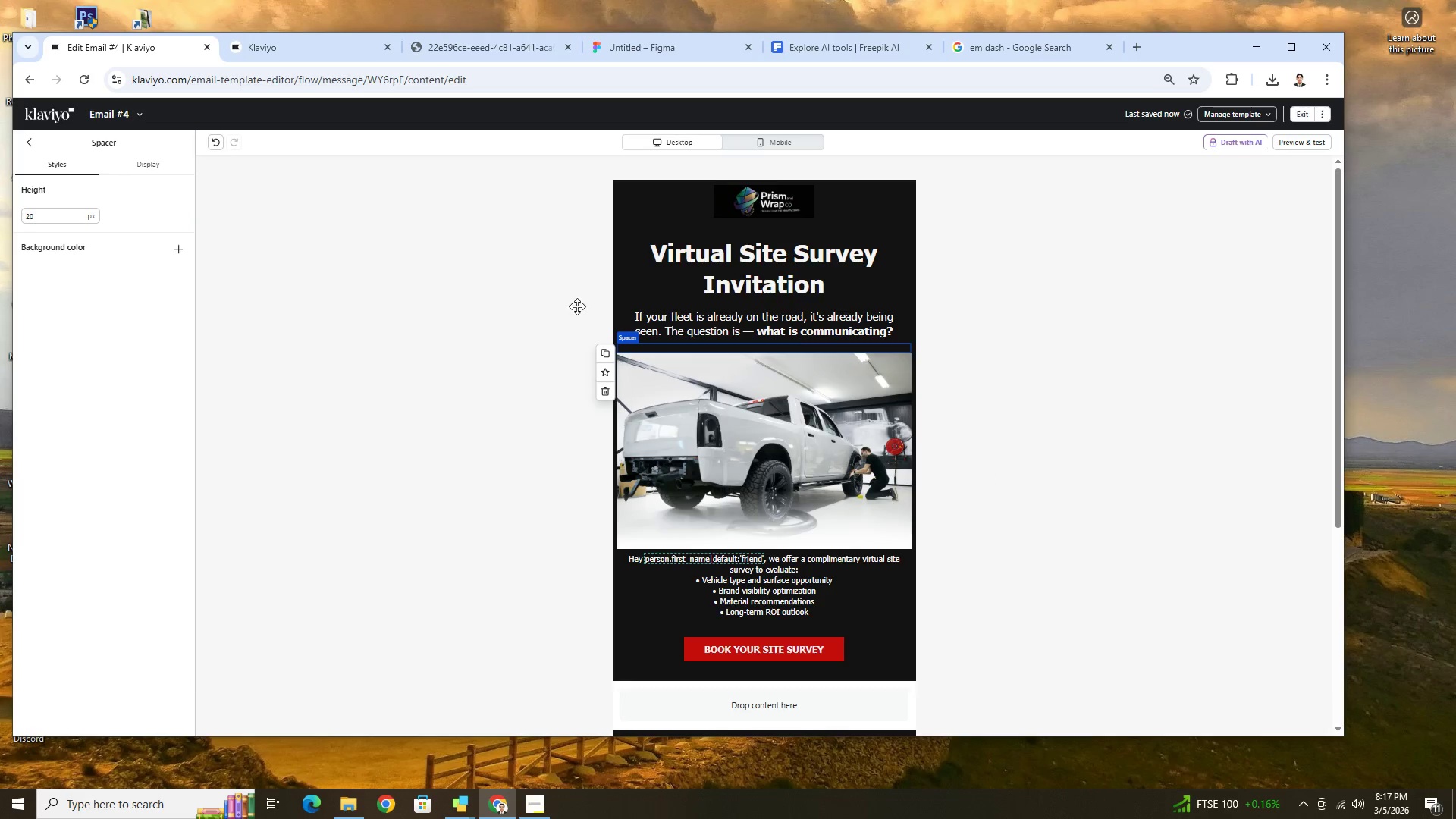 
wait(5.41)
 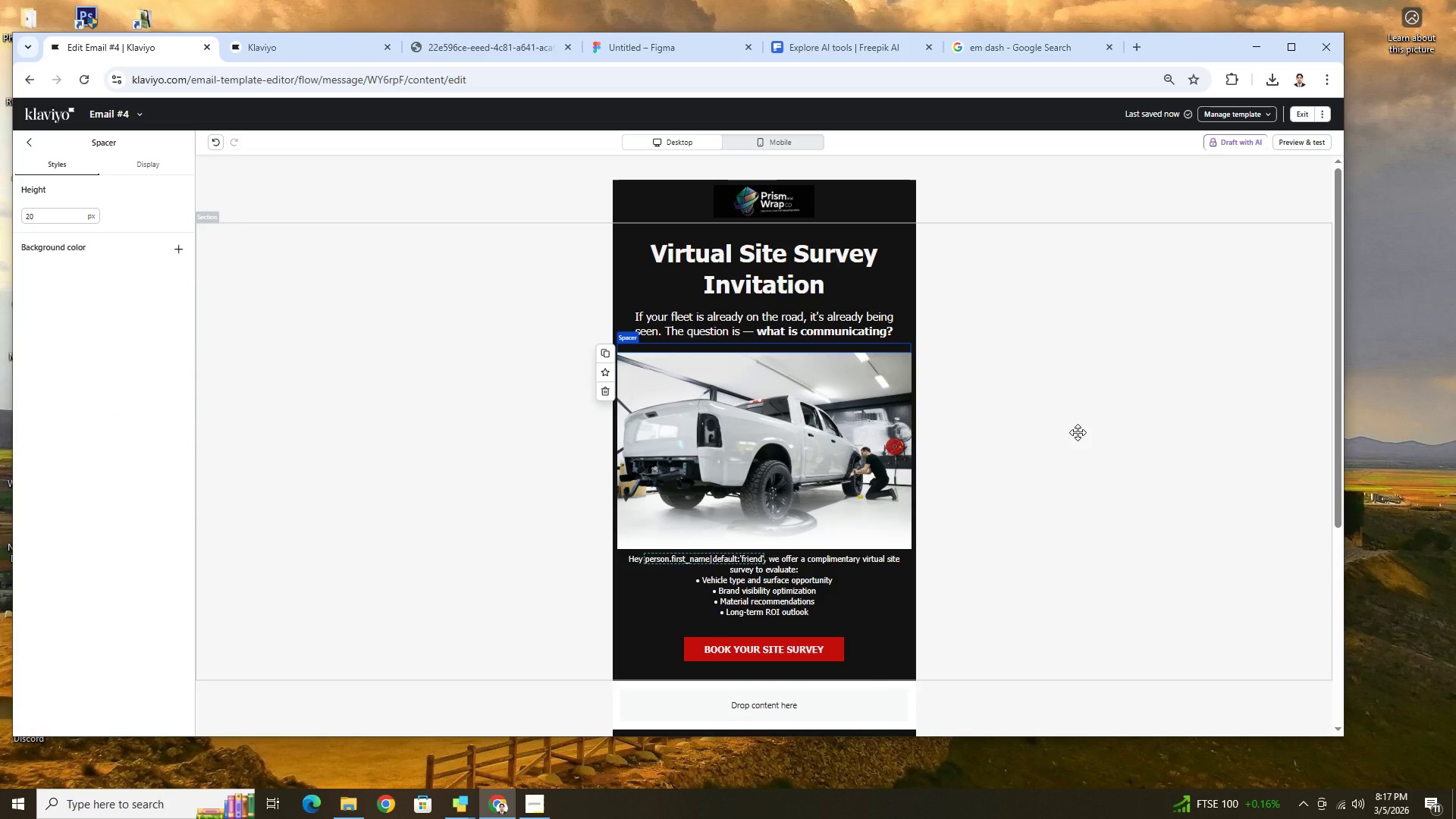 
double_click([71, 214])
 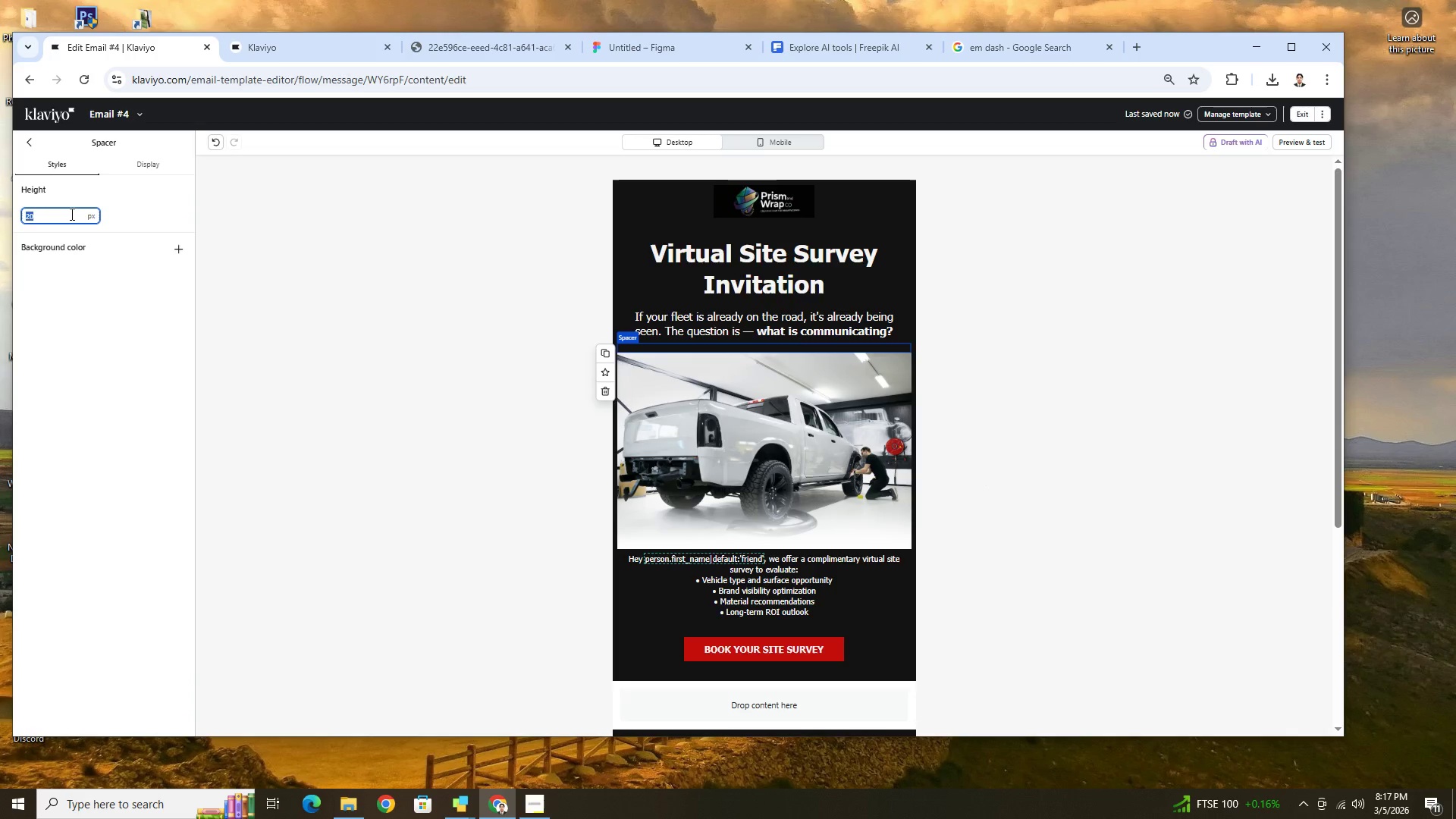 
key(Numpad3)
 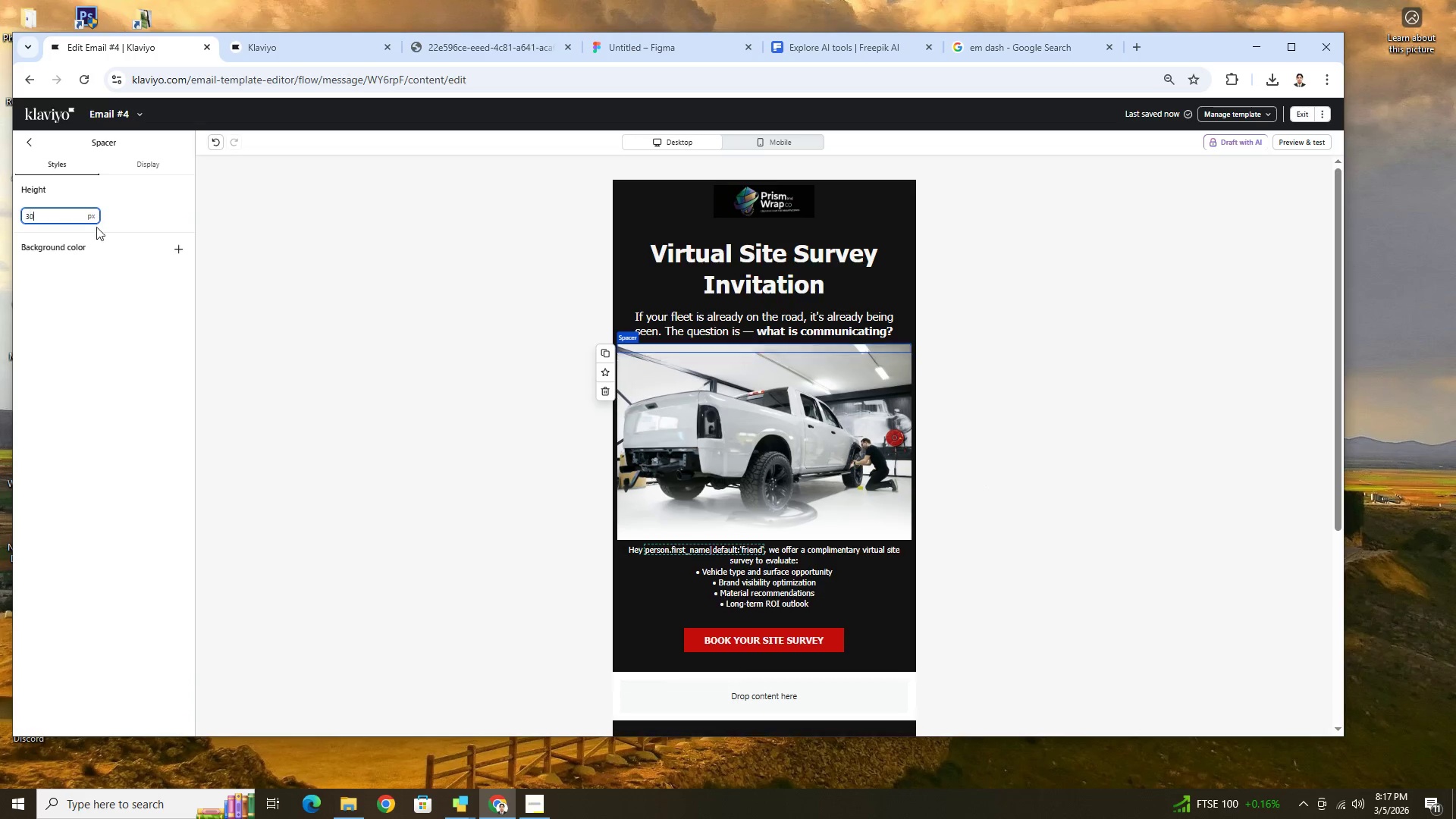 
key(Numpad0)
 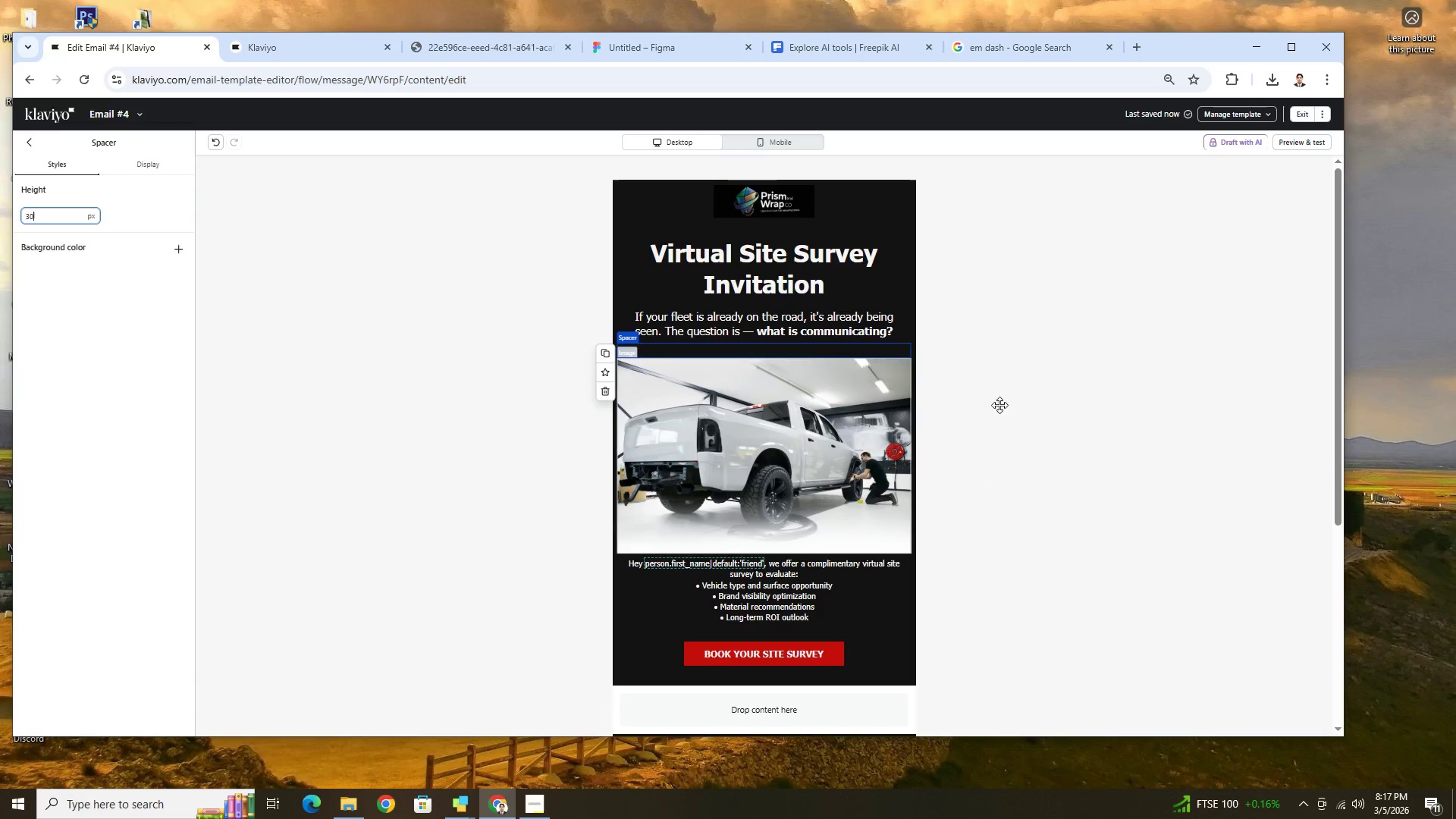 
left_click([1125, 423])
 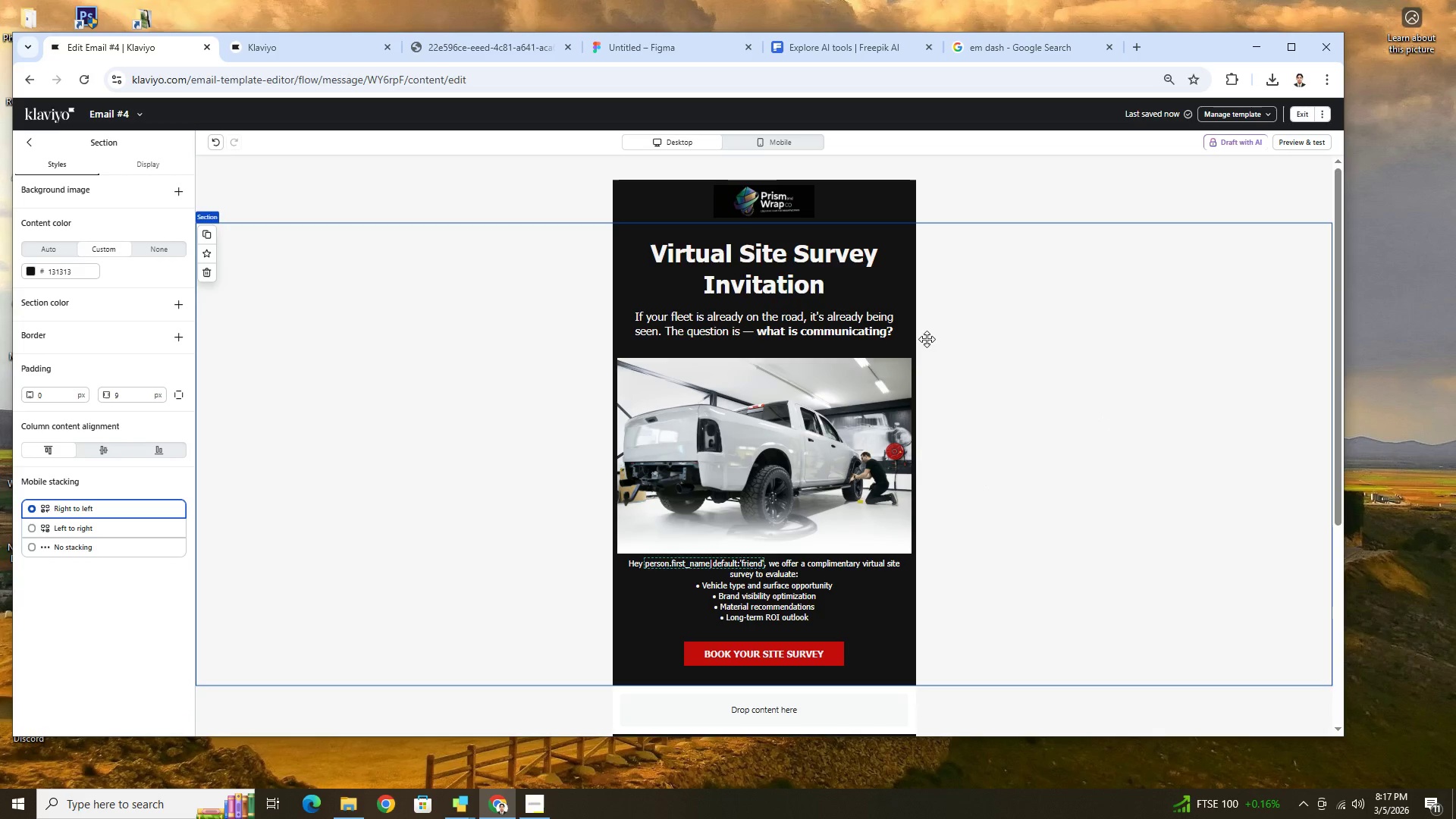 
double_click([829, 291])
 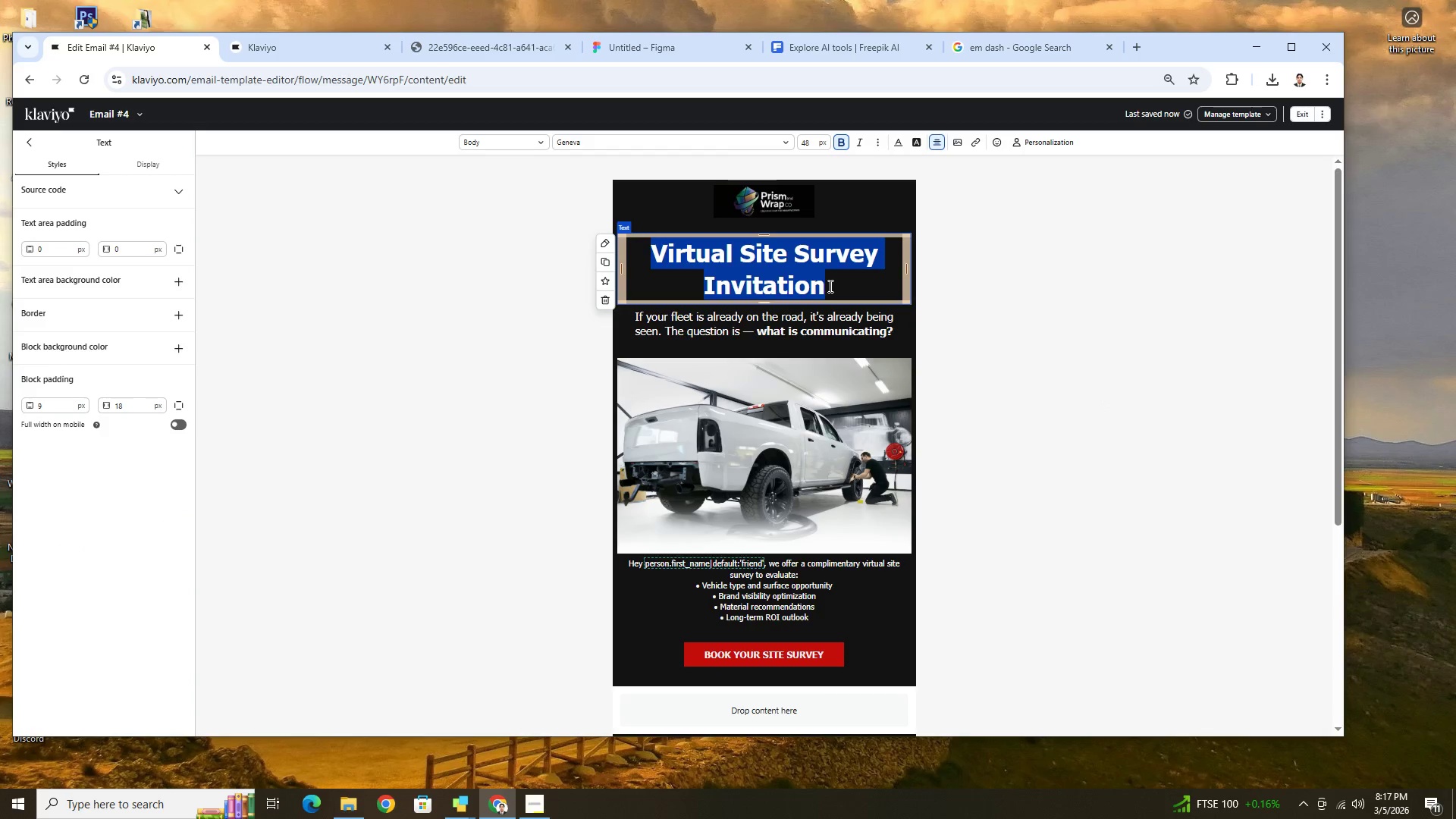 
left_click([829, 285])
 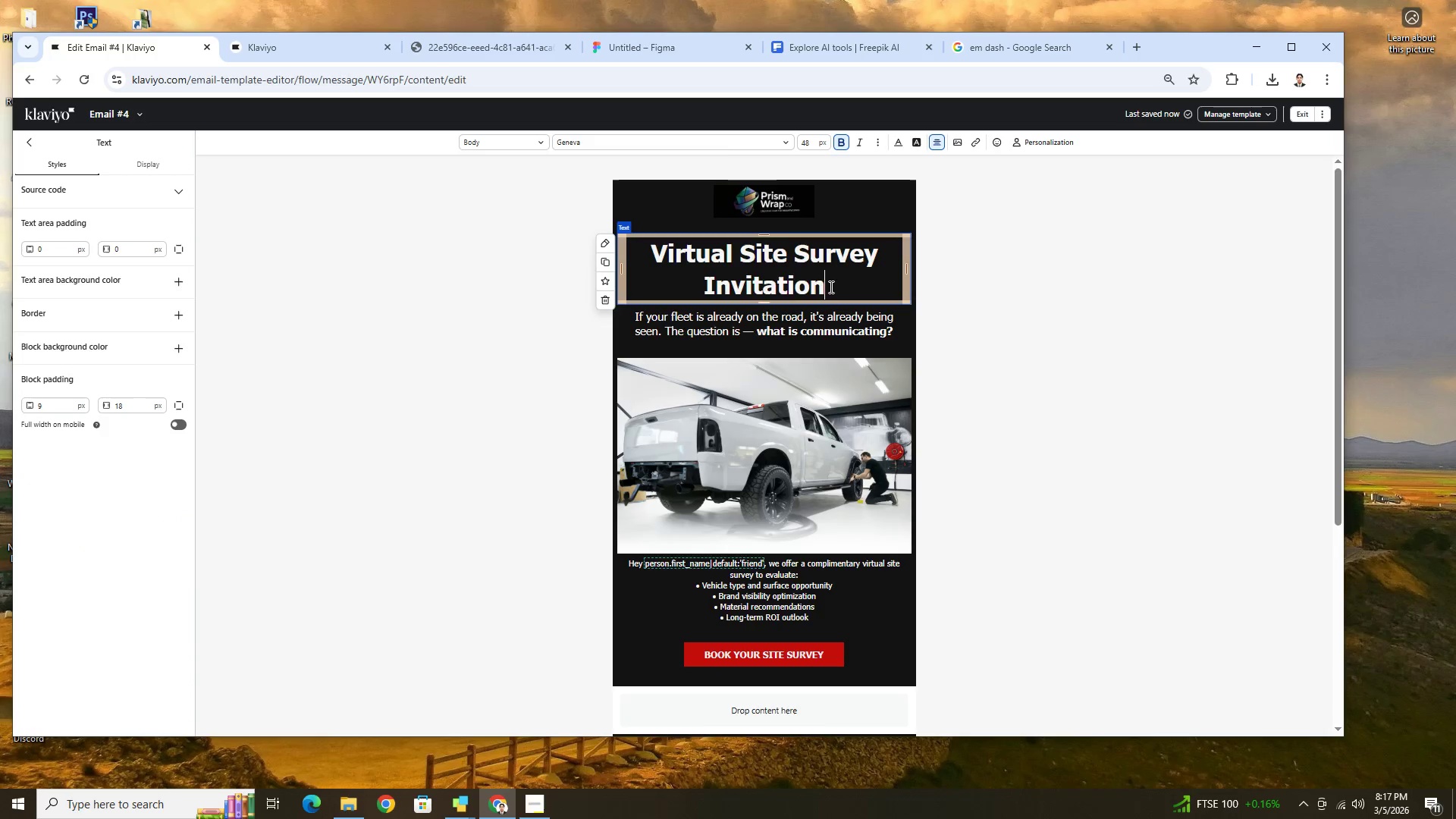 
left_click_drag(start_coordinate=[830, 287], to_coordinate=[695, 293])
 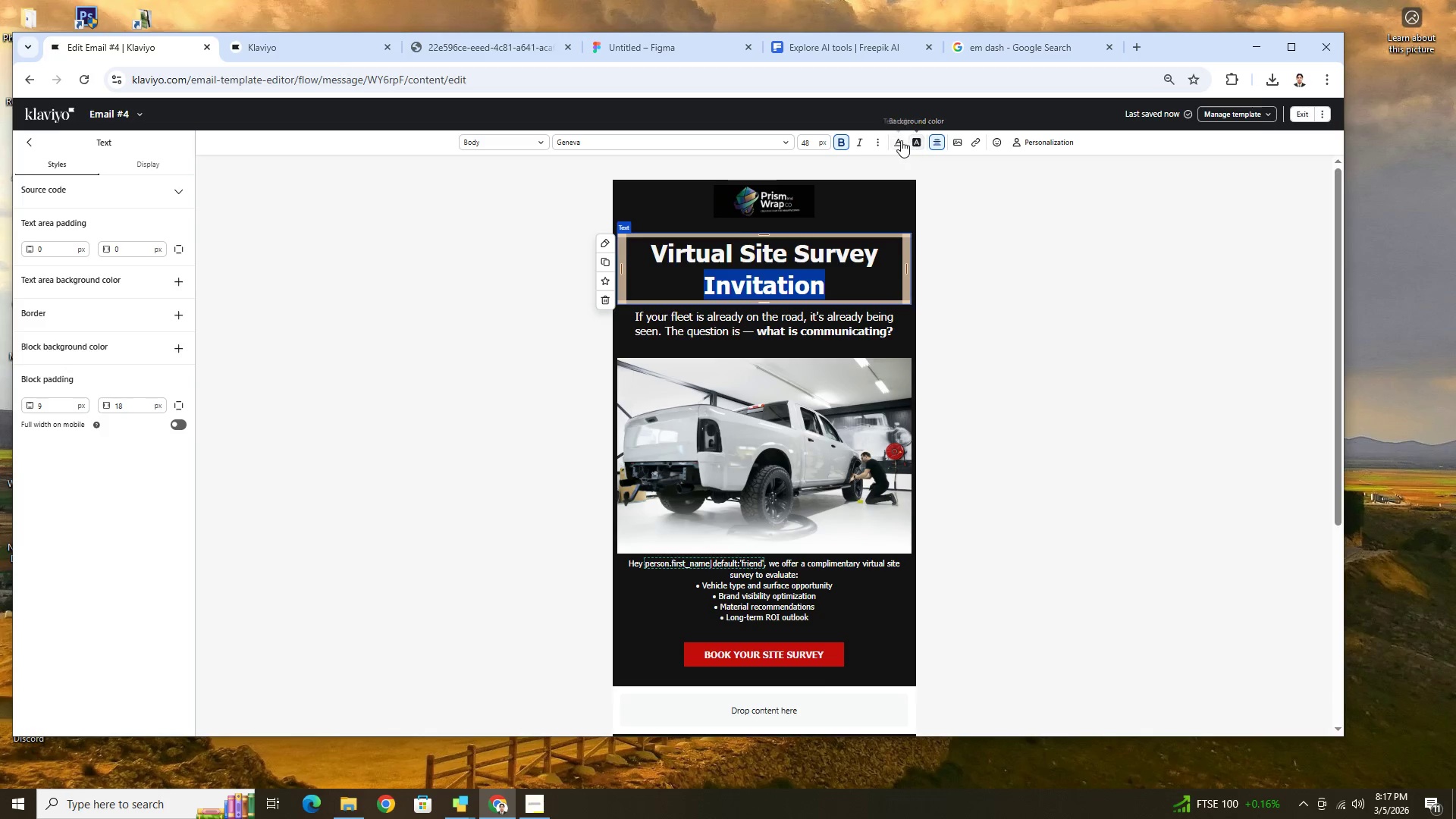 
left_click([901, 140])
 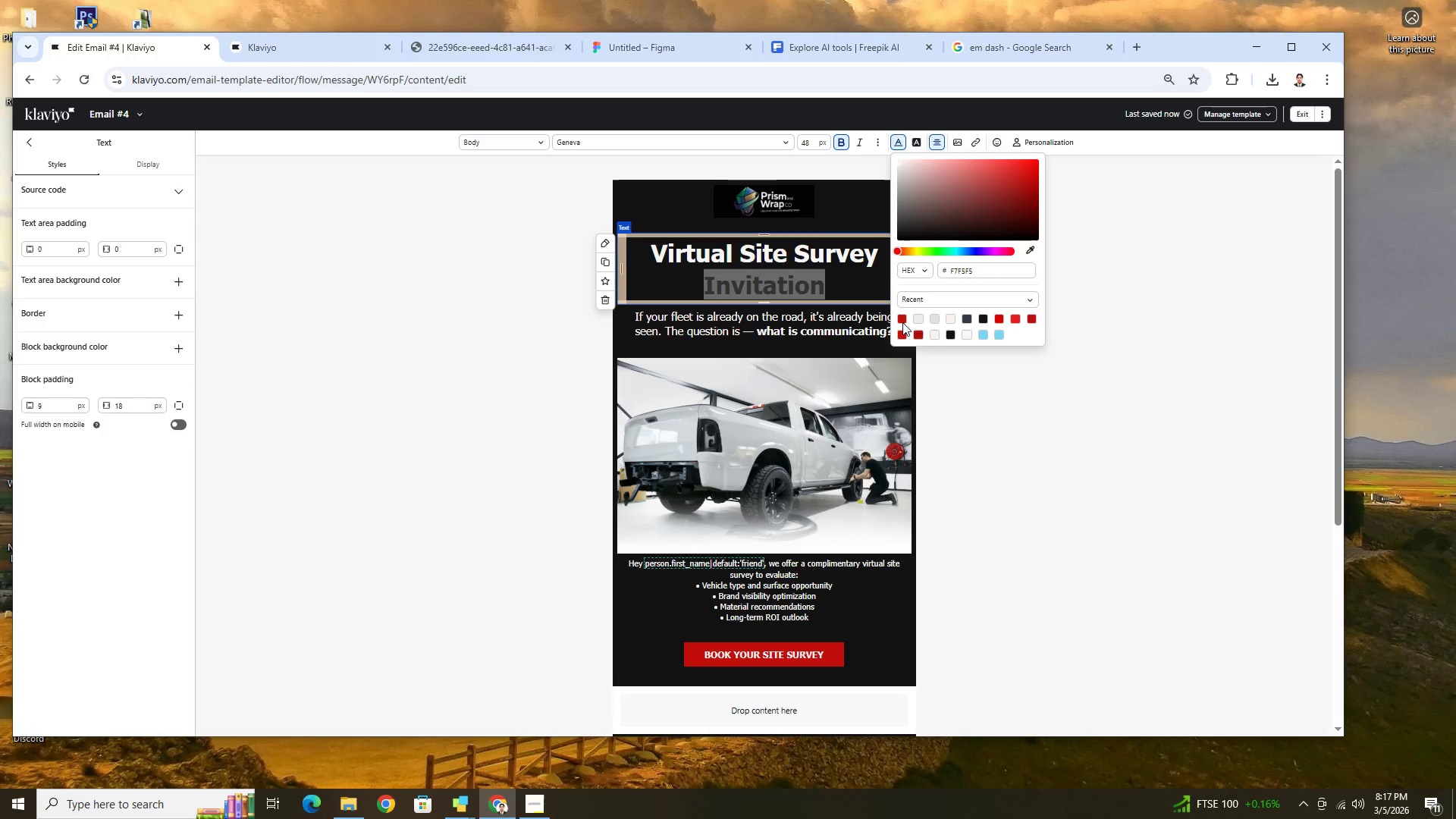 
left_click([905, 318])
 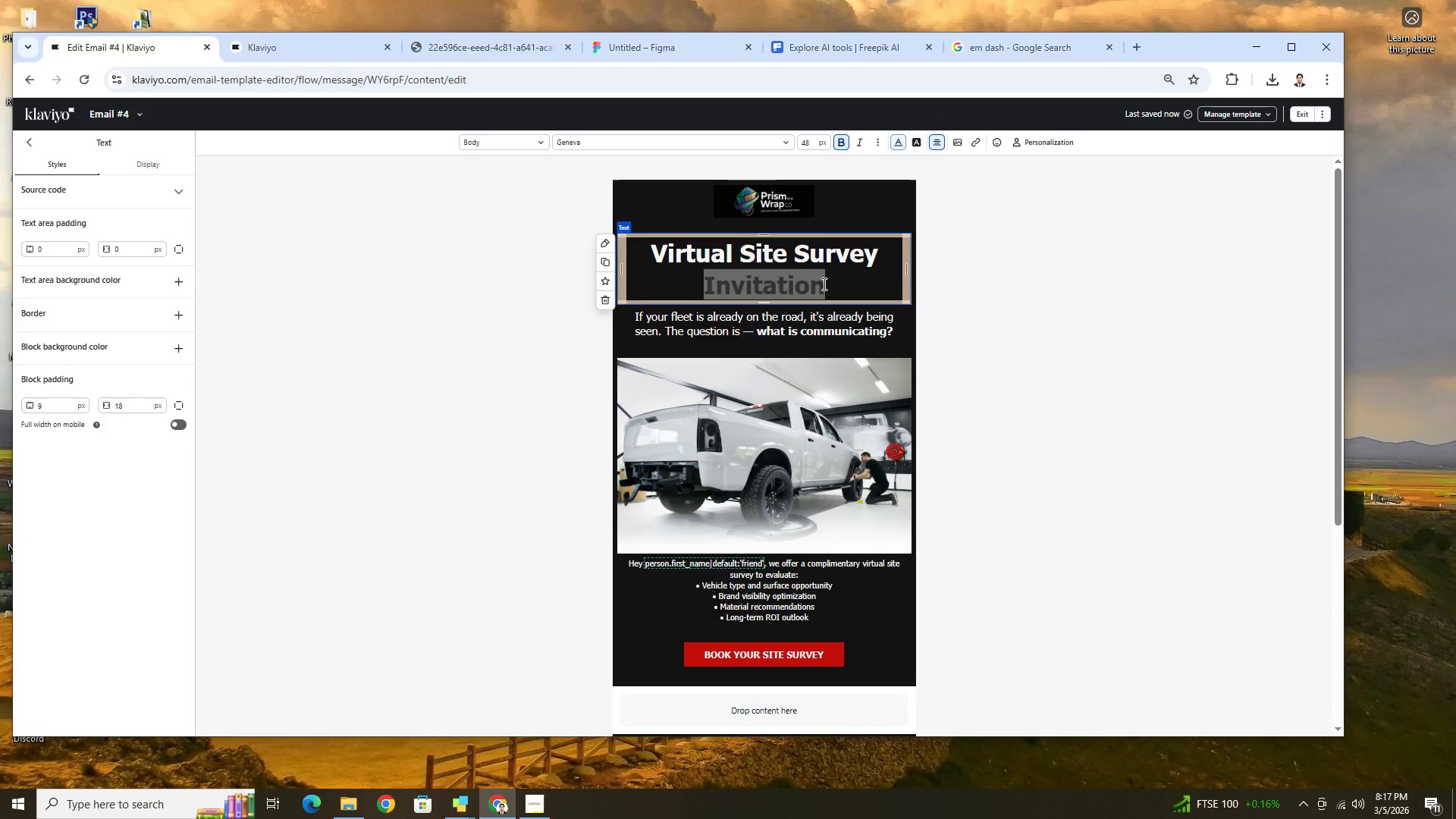 
double_click([824, 284])
 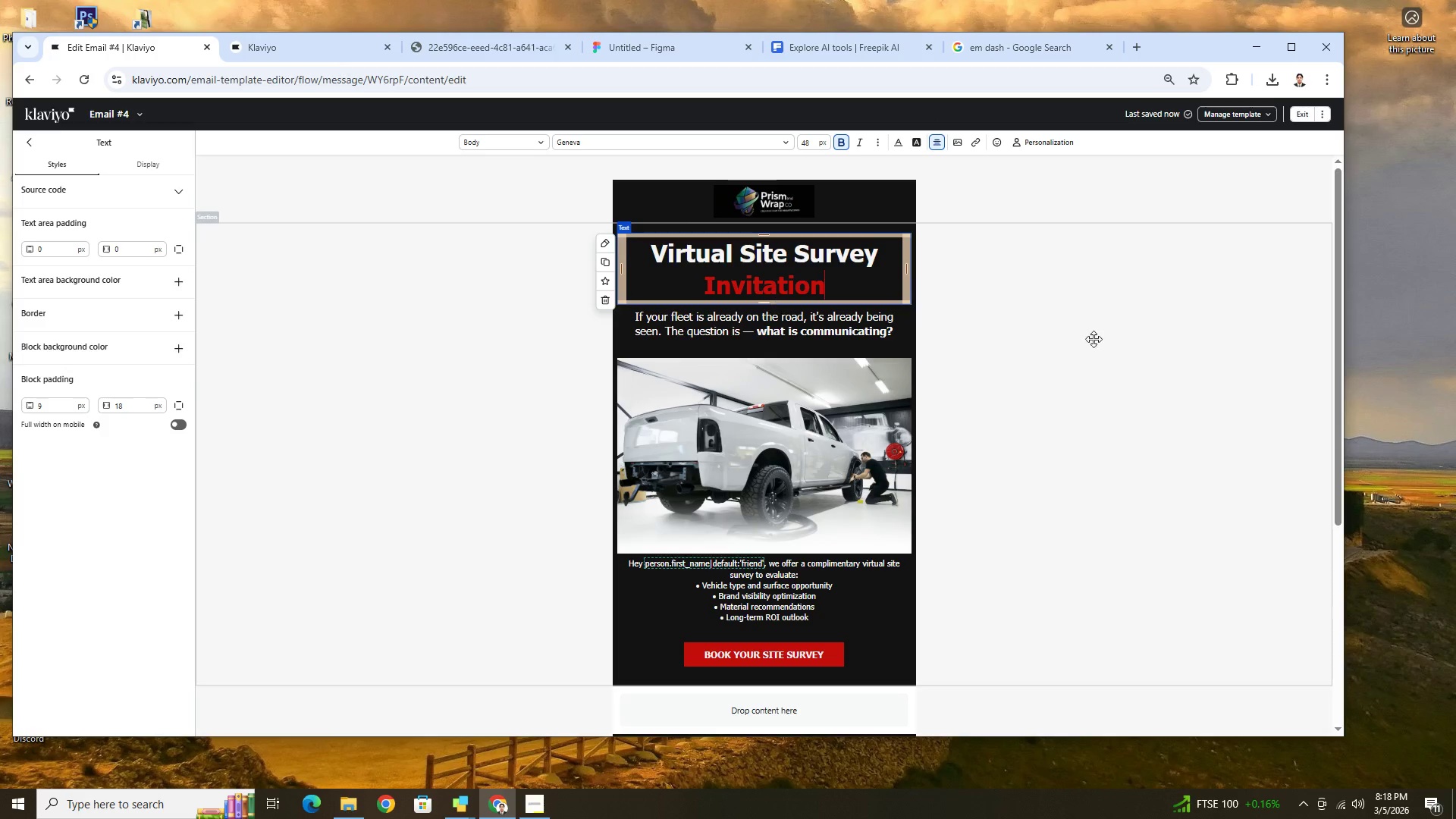 
left_click([1124, 344])
 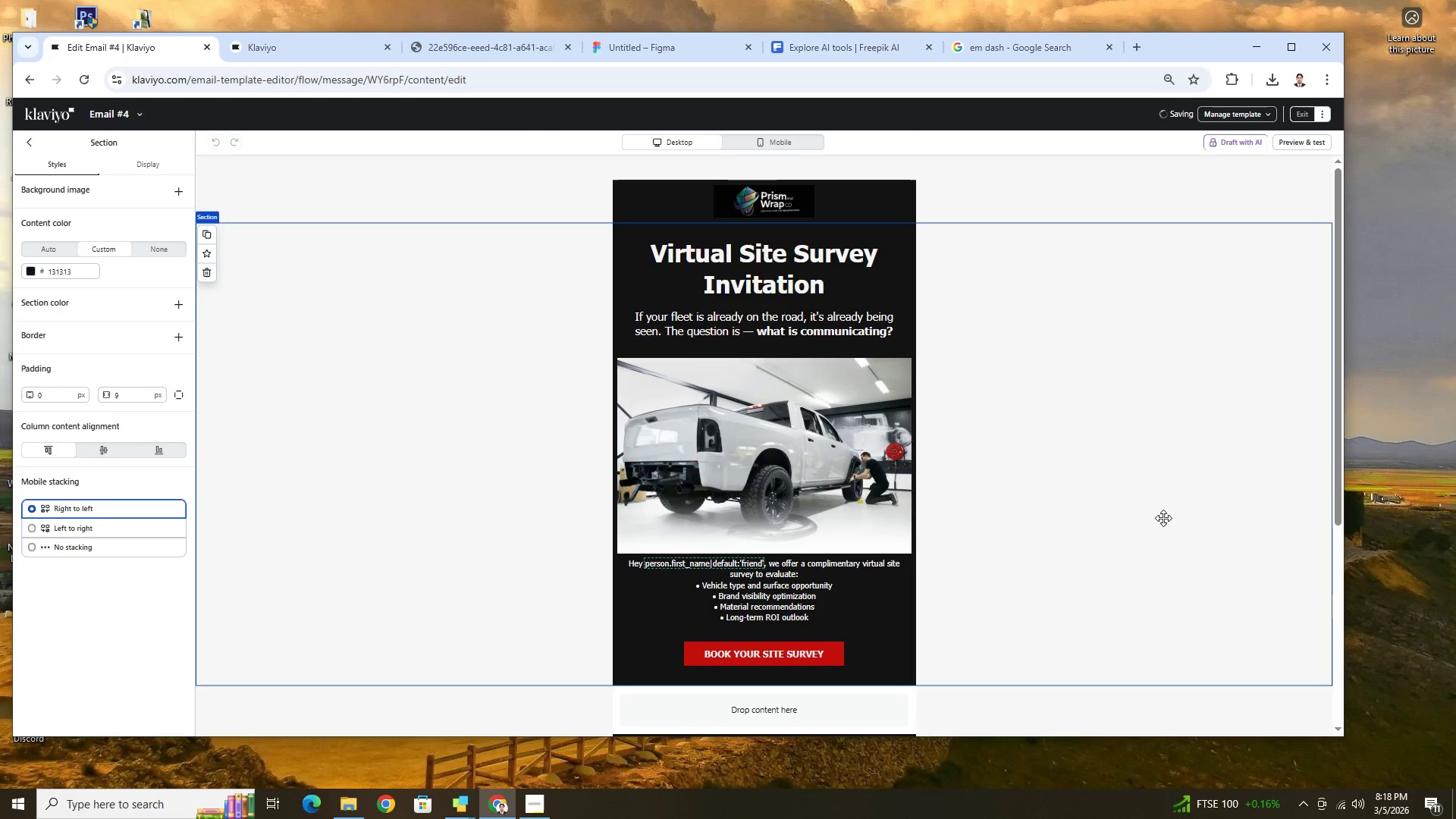 
left_click([1163, 518])
 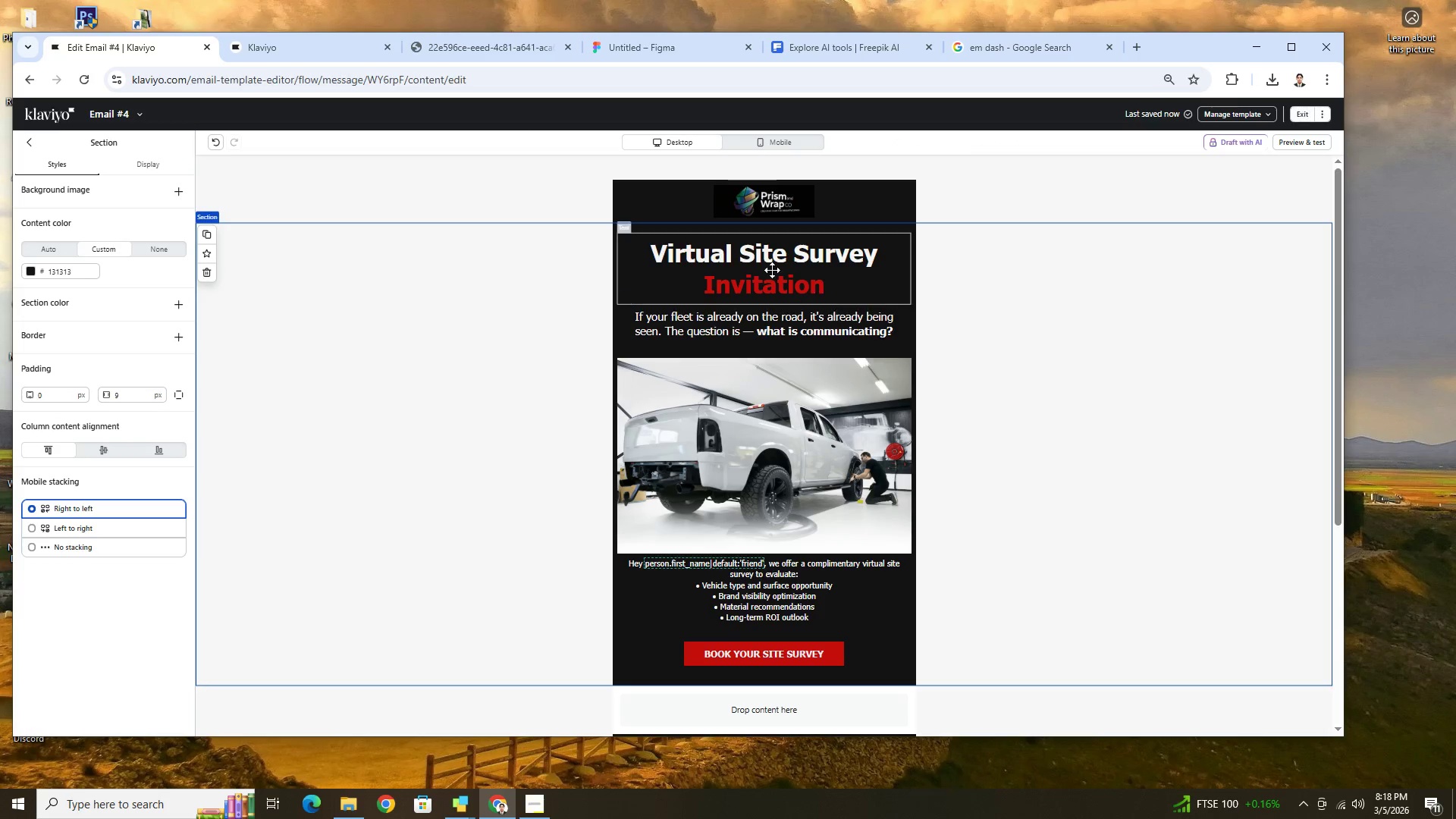 
double_click([772, 270])
 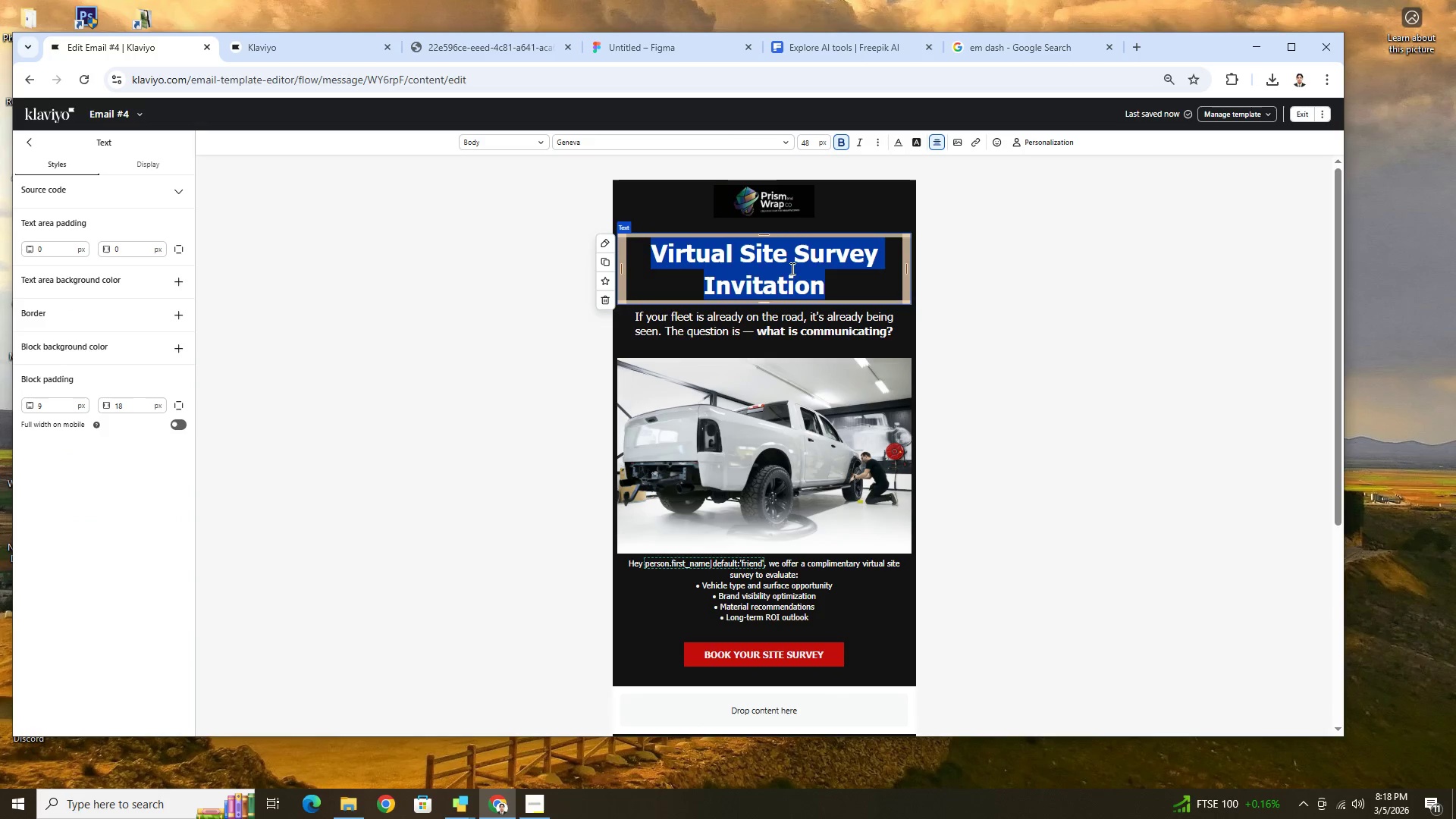 
left_click([811, 277])
 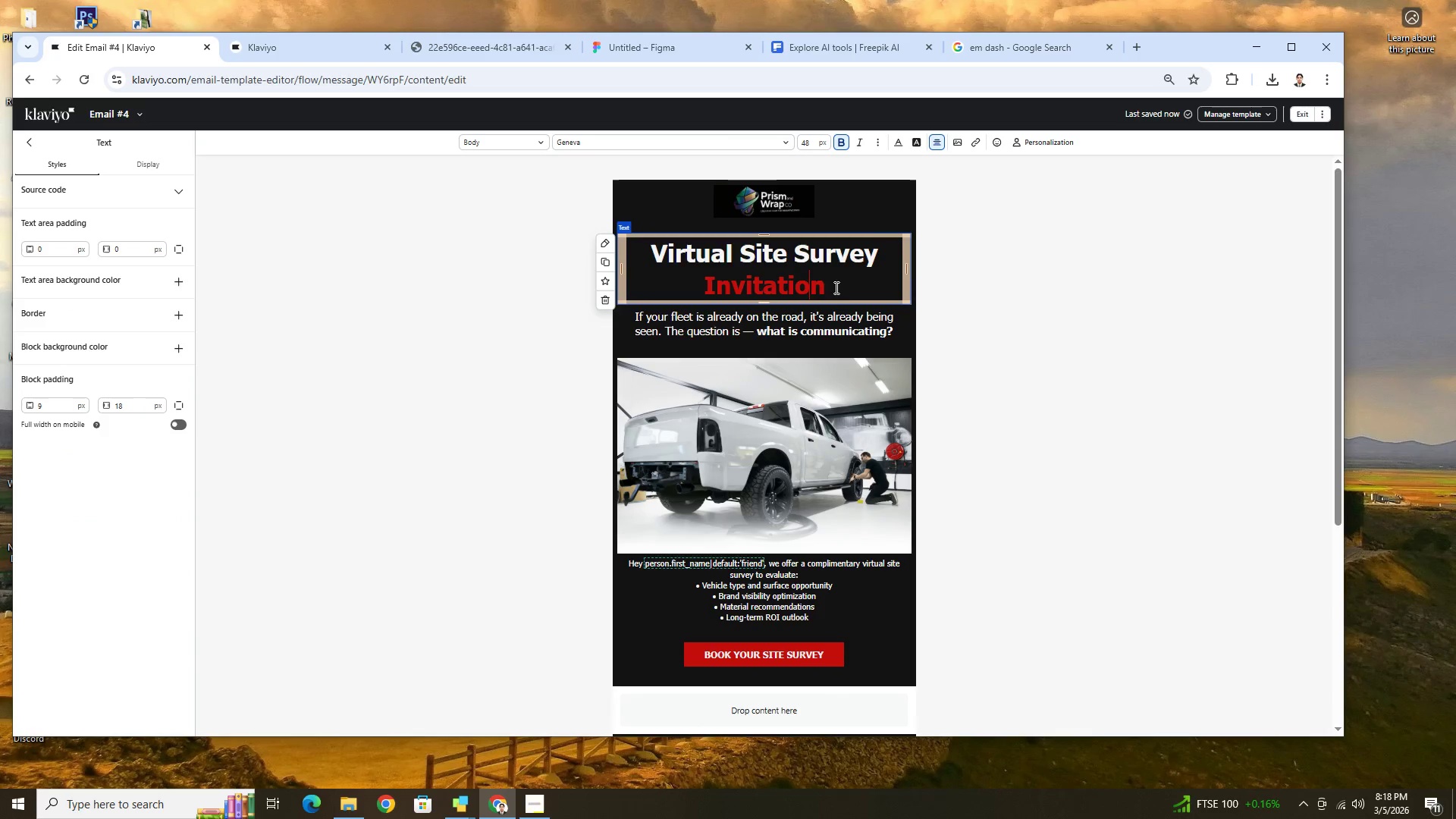 
left_click_drag(start_coordinate=[835, 287], to_coordinate=[701, 287])
 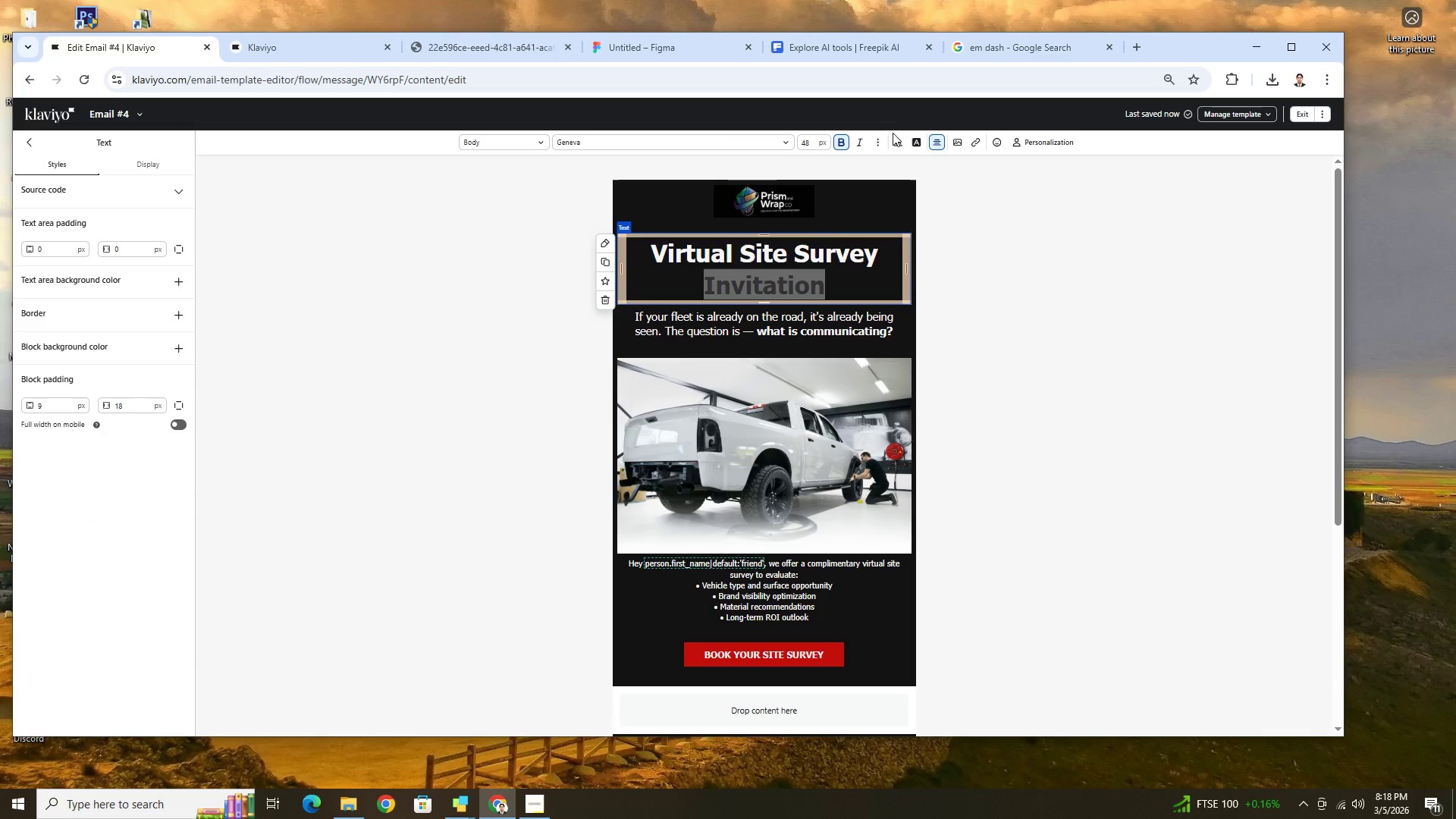 
double_click([897, 142])
 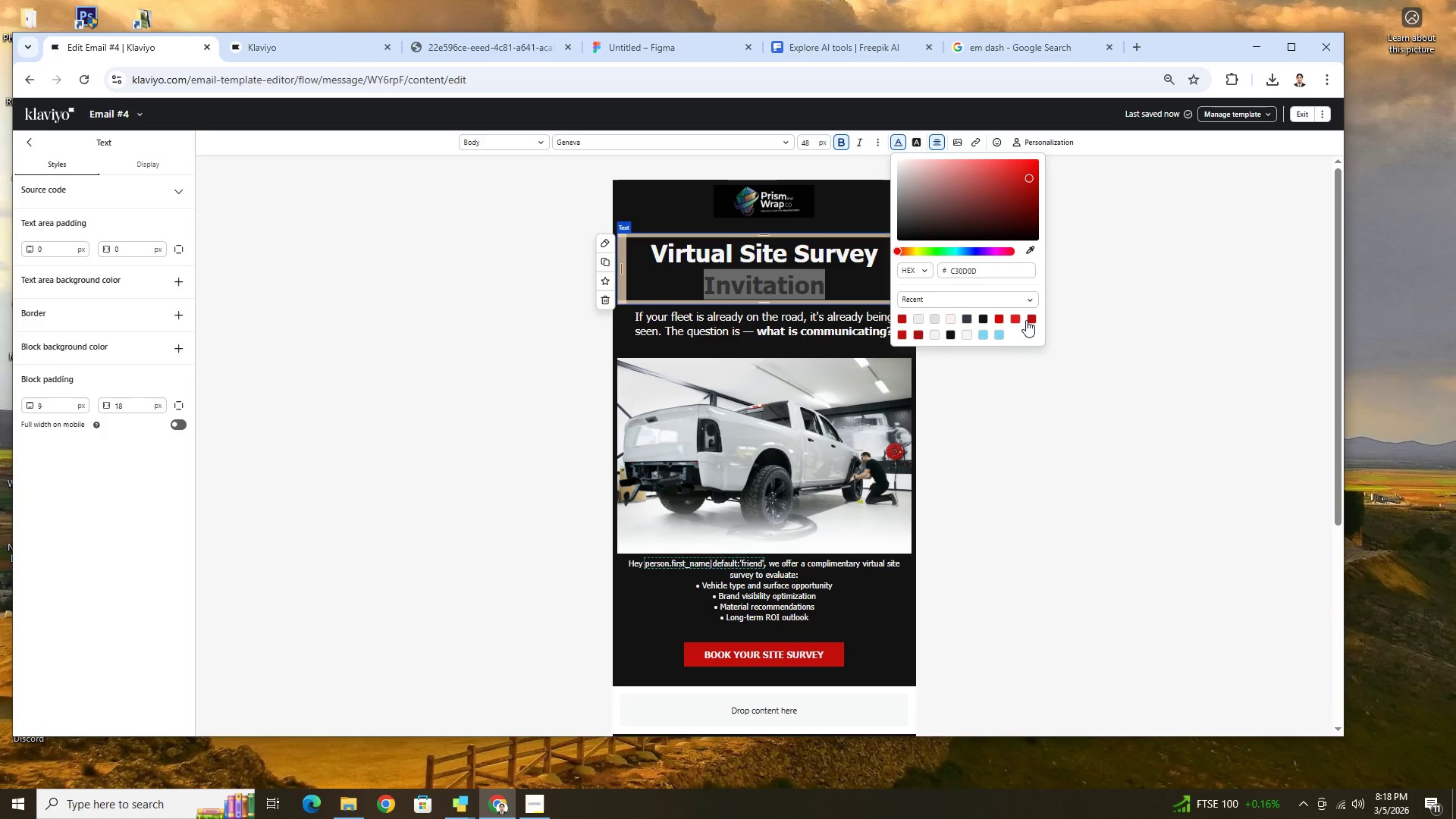 
left_click([1014, 322])
 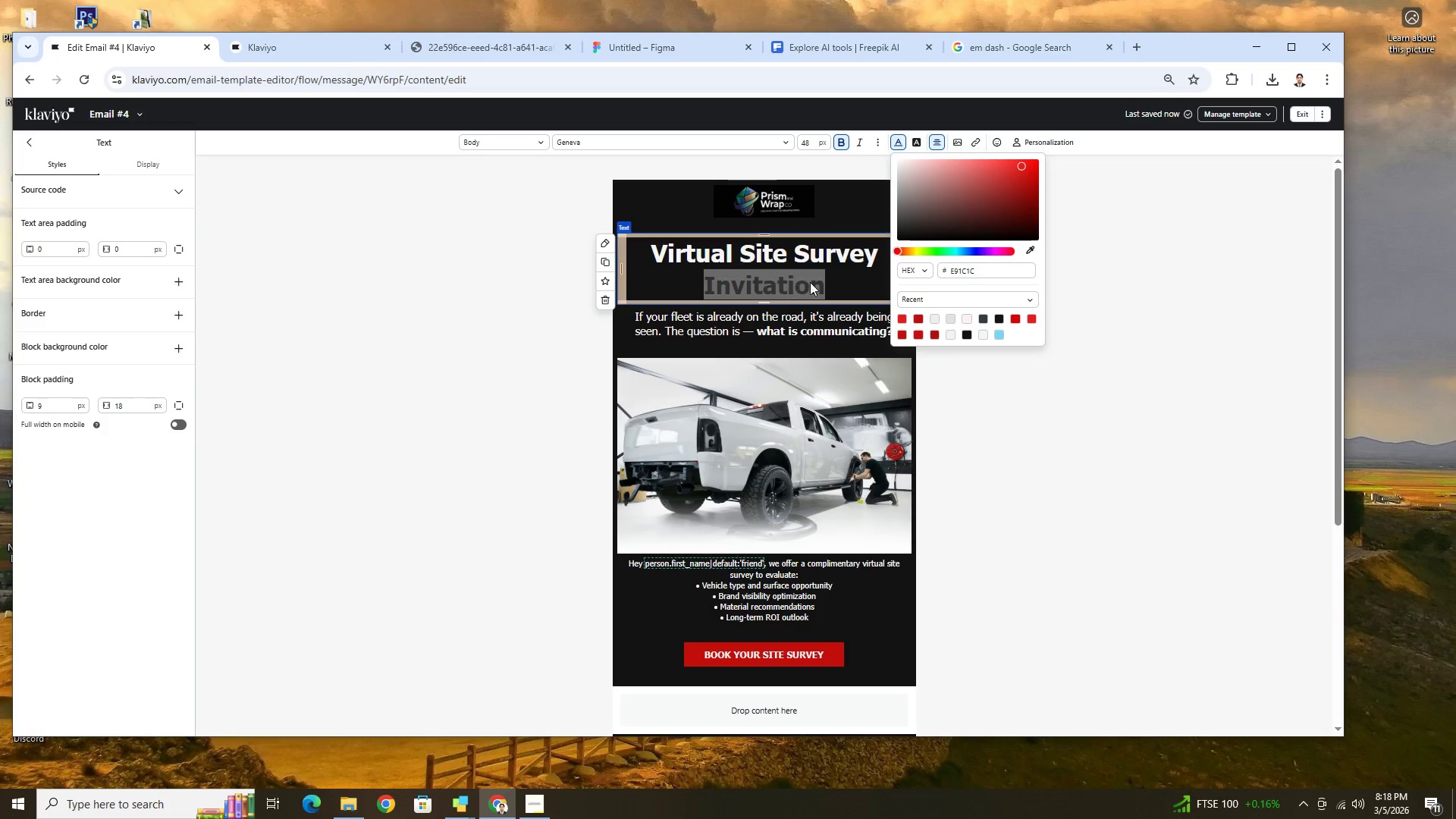 
left_click([824, 282])
 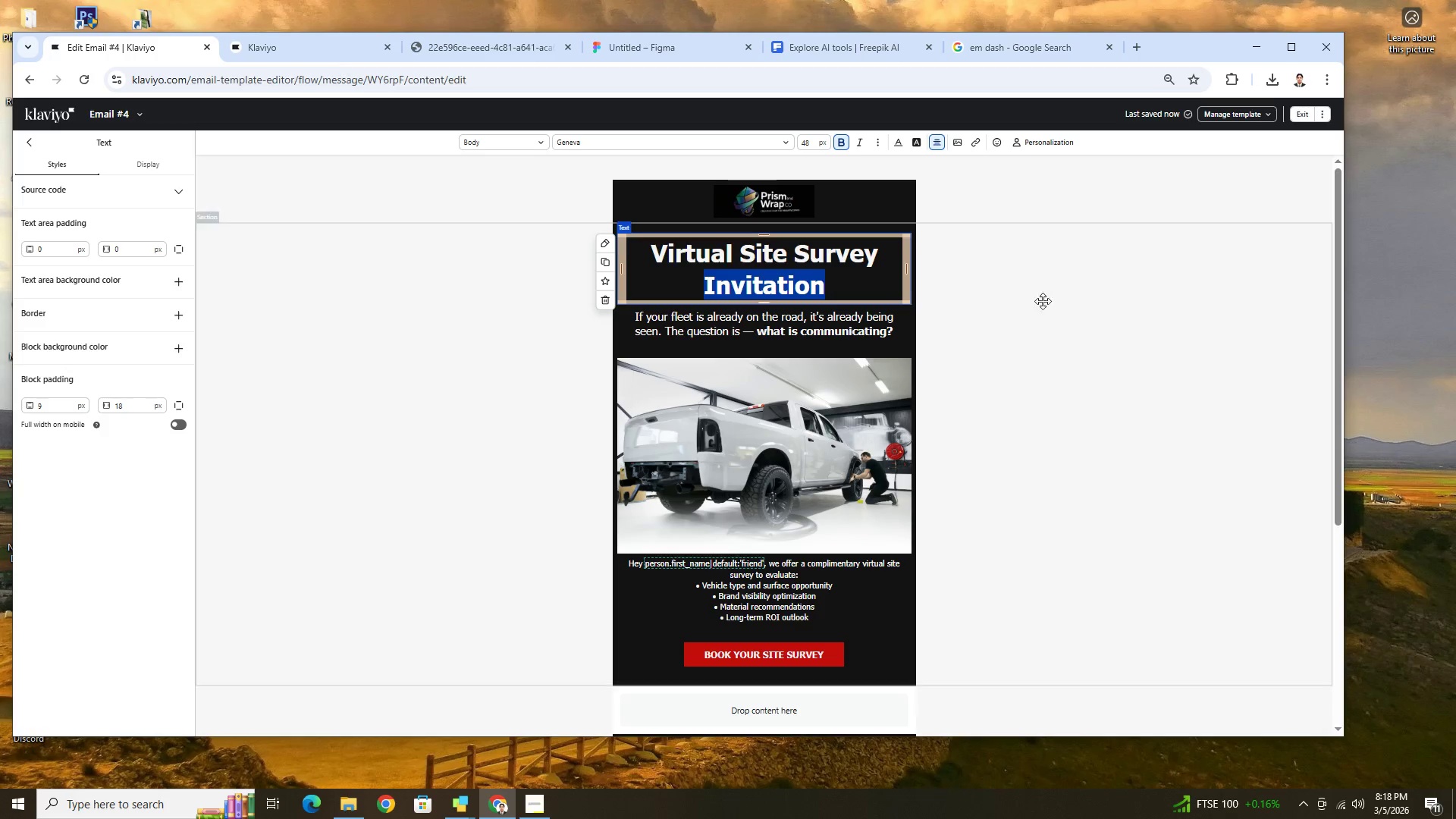 
triple_click([1101, 310])
 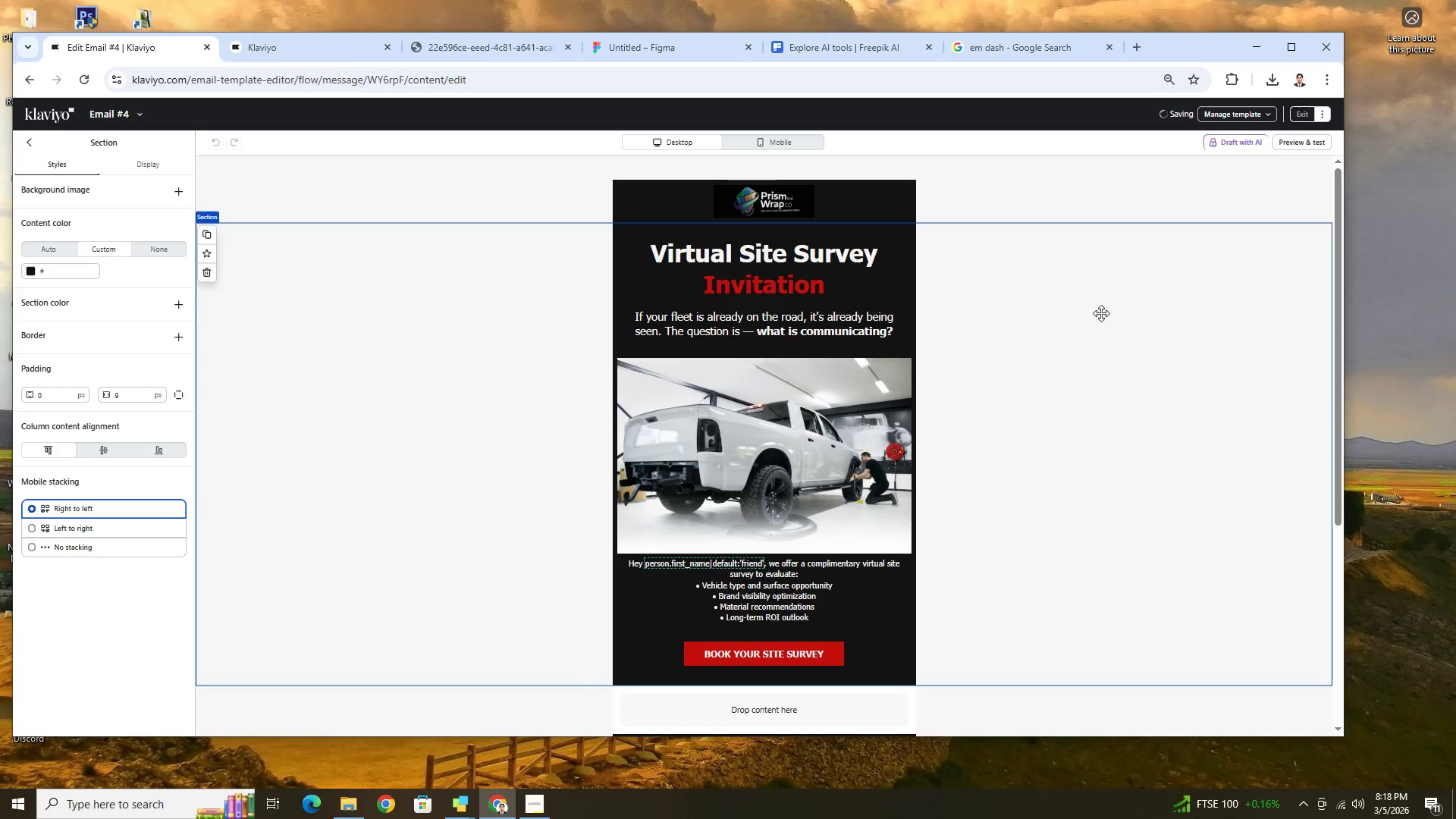 
triple_click([1101, 313])
 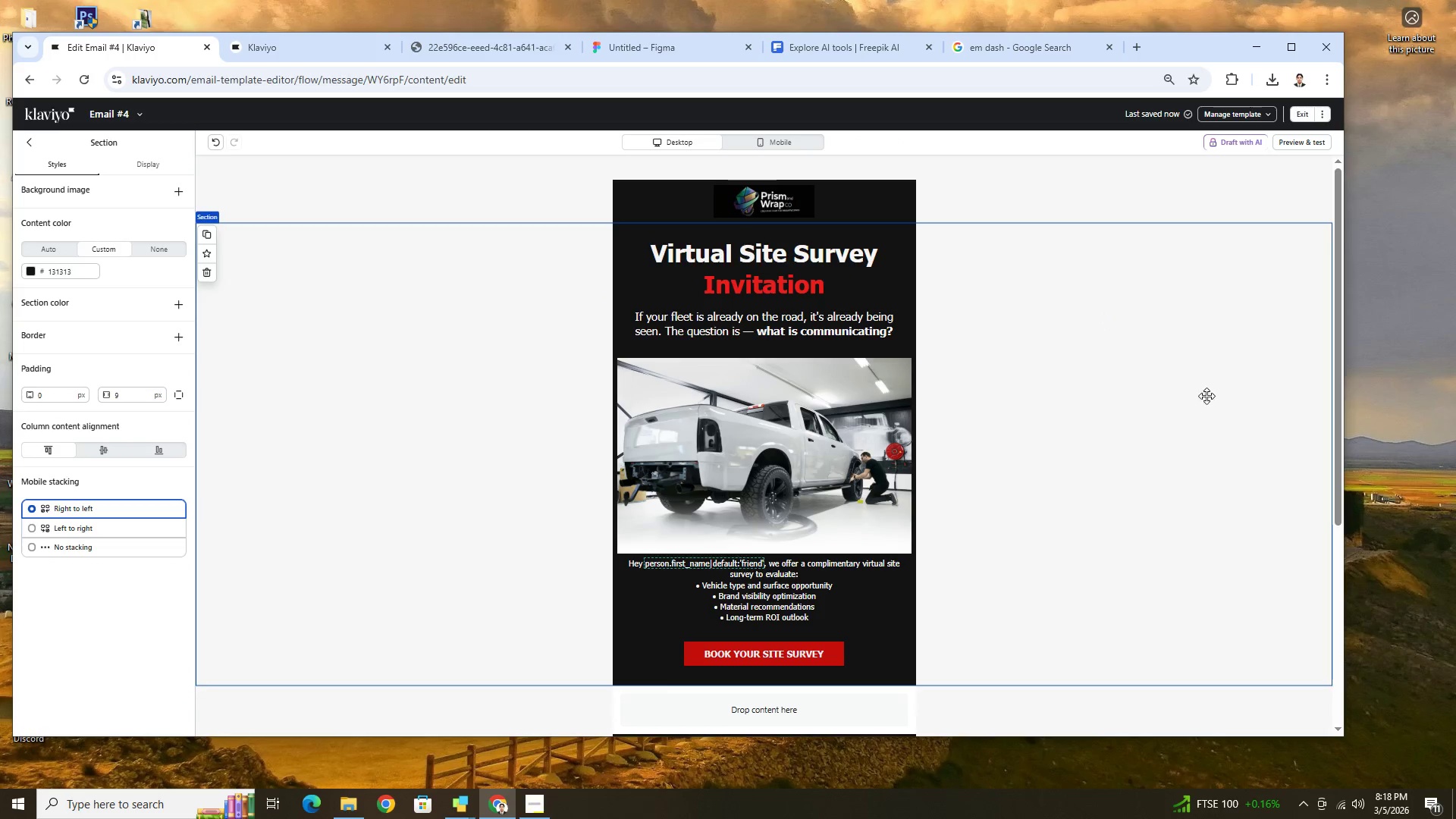 
scroll: coordinate [1184, 466], scroll_direction: down, amount: 1.0
 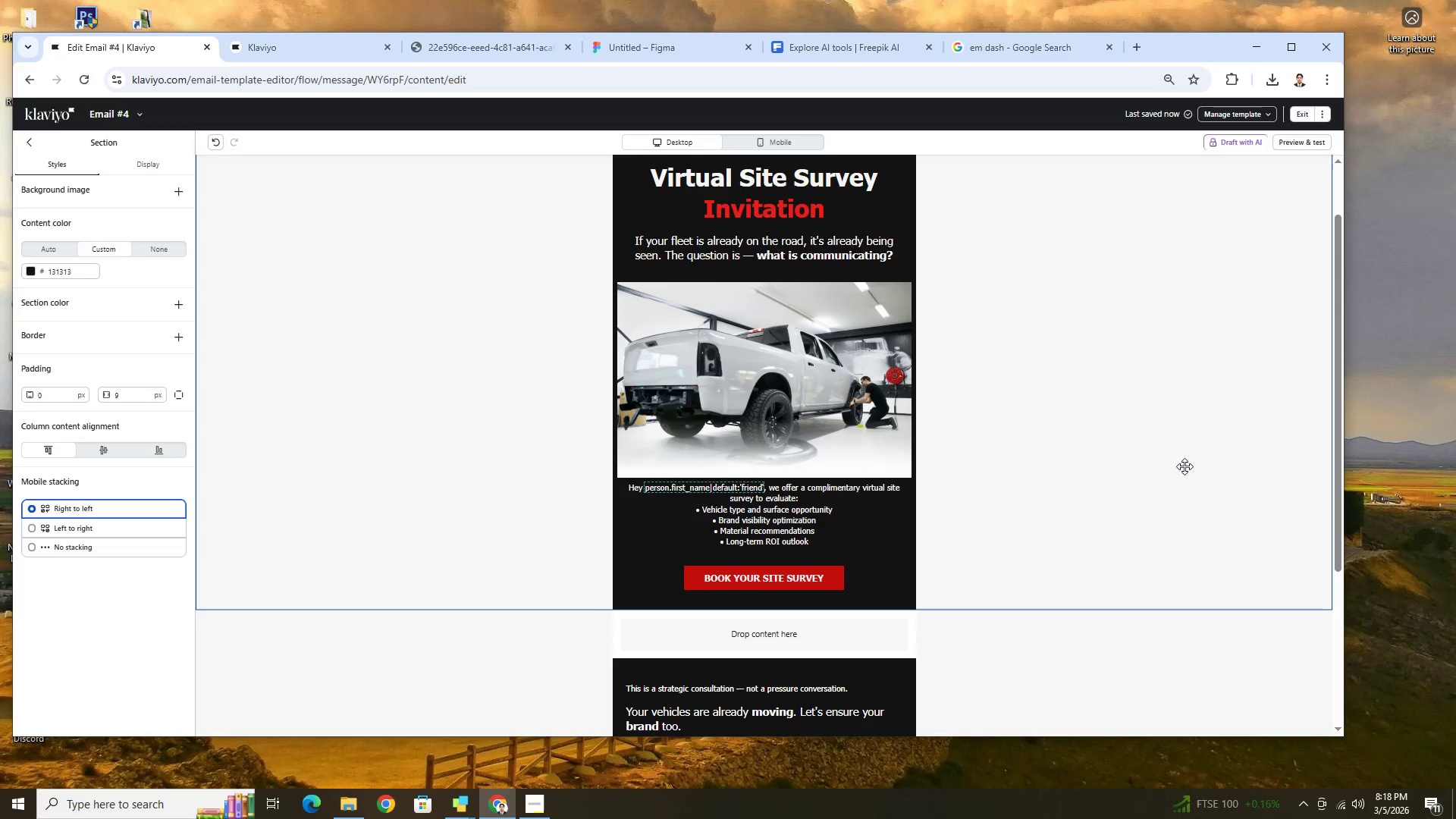 
scroll: coordinate [1185, 466], scroll_direction: up, amount: 1.0
 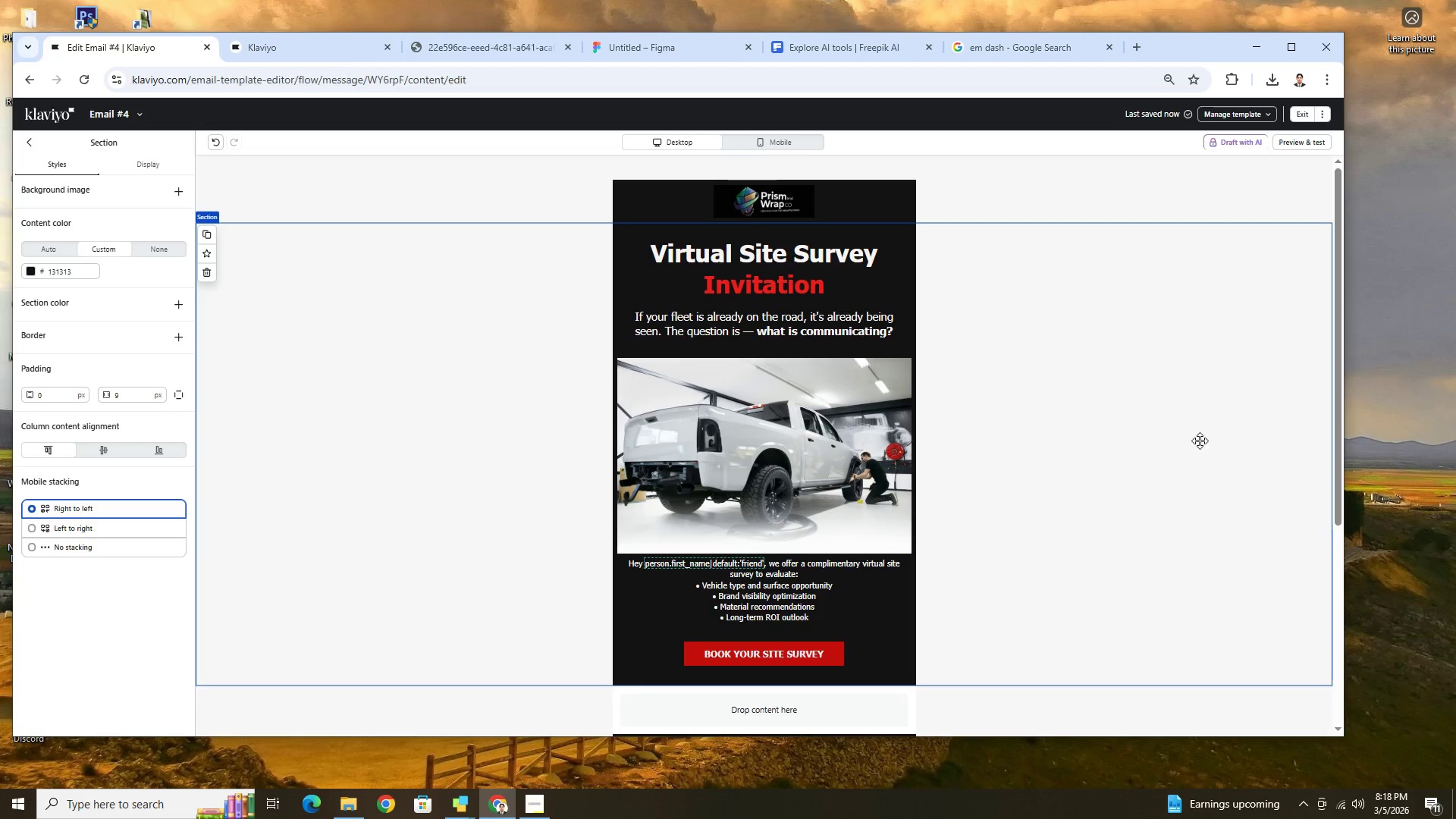 
wait(12.23)
 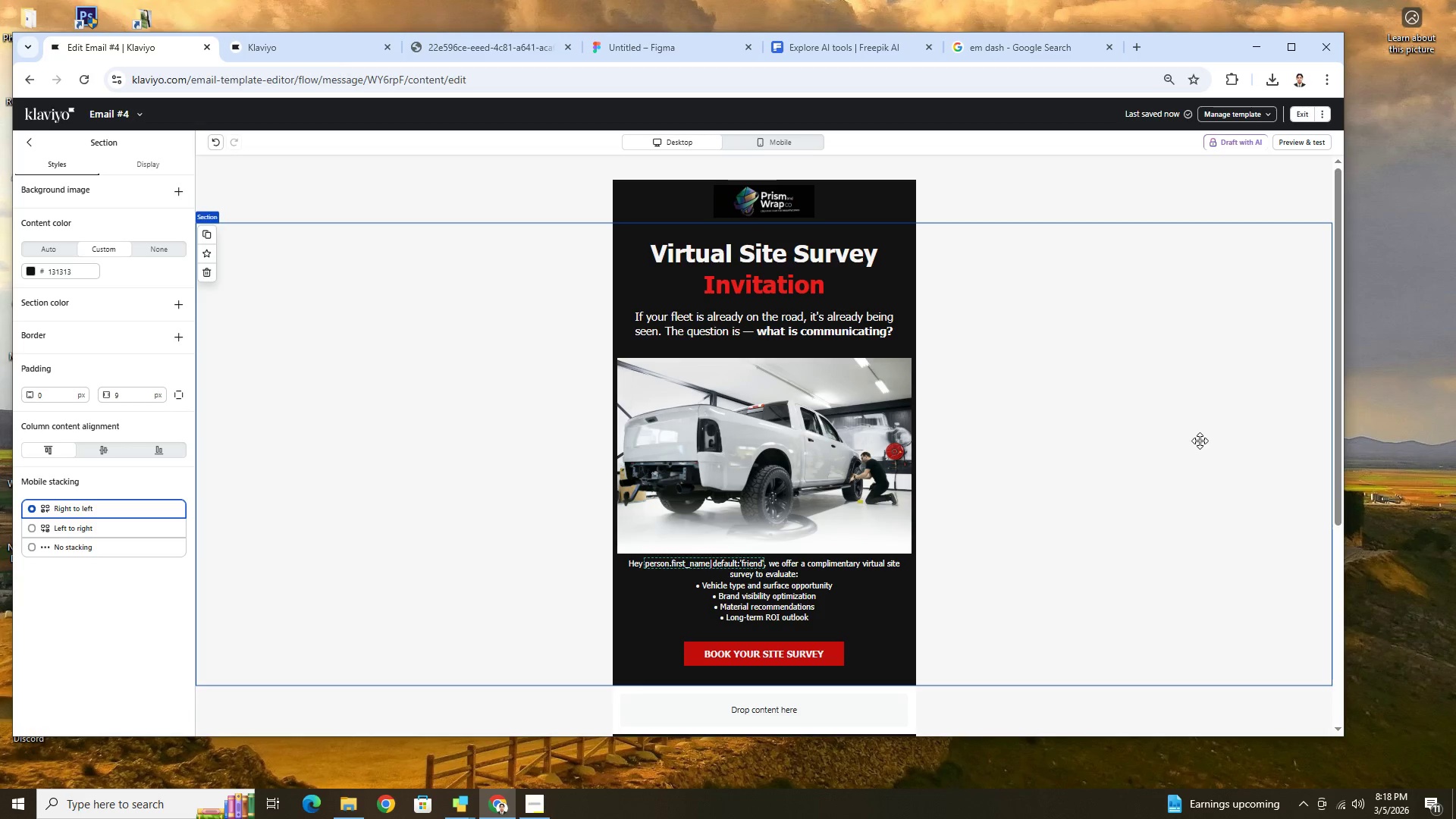 
left_click([215, 144])
 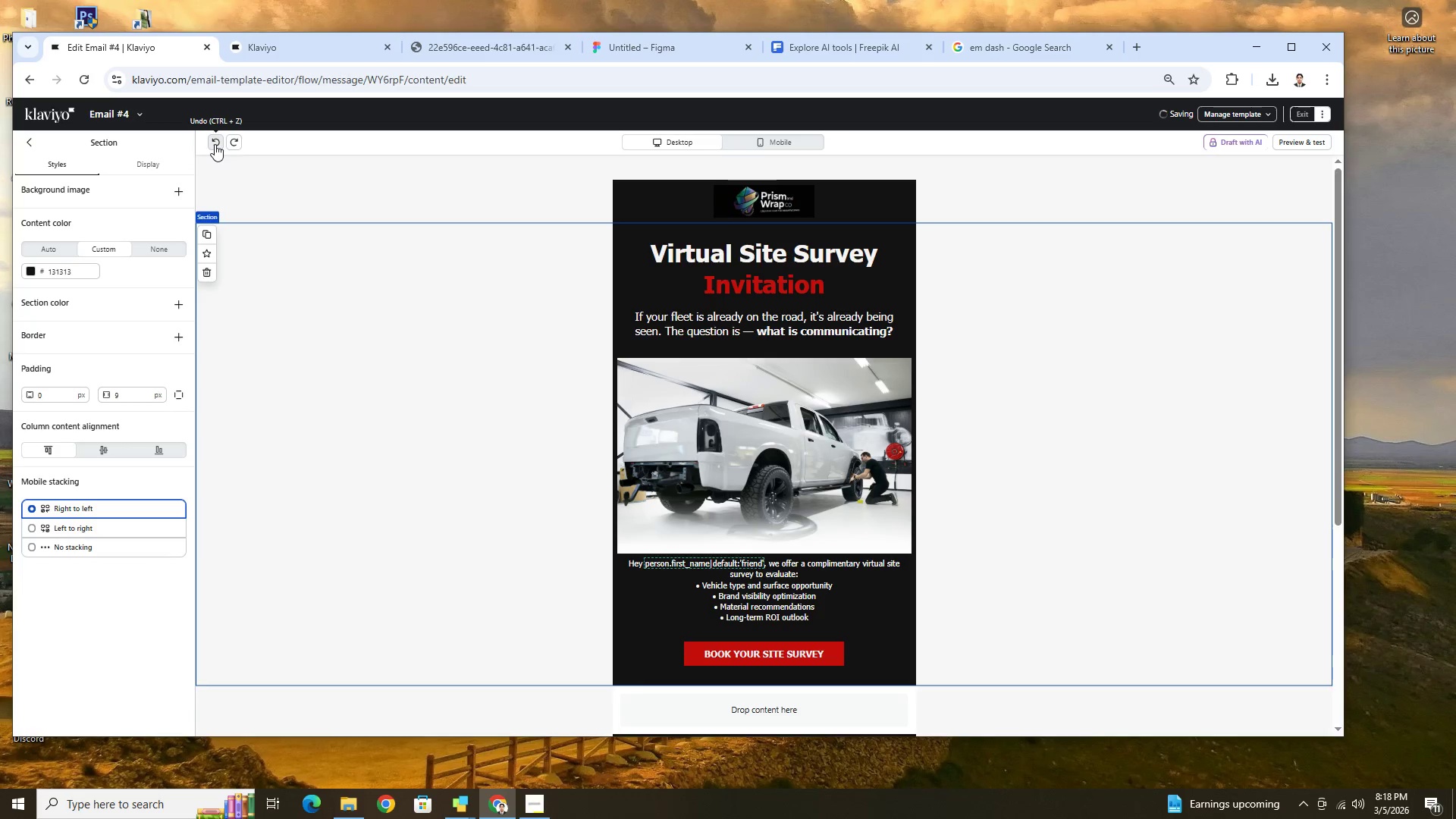 
left_click([215, 144])
 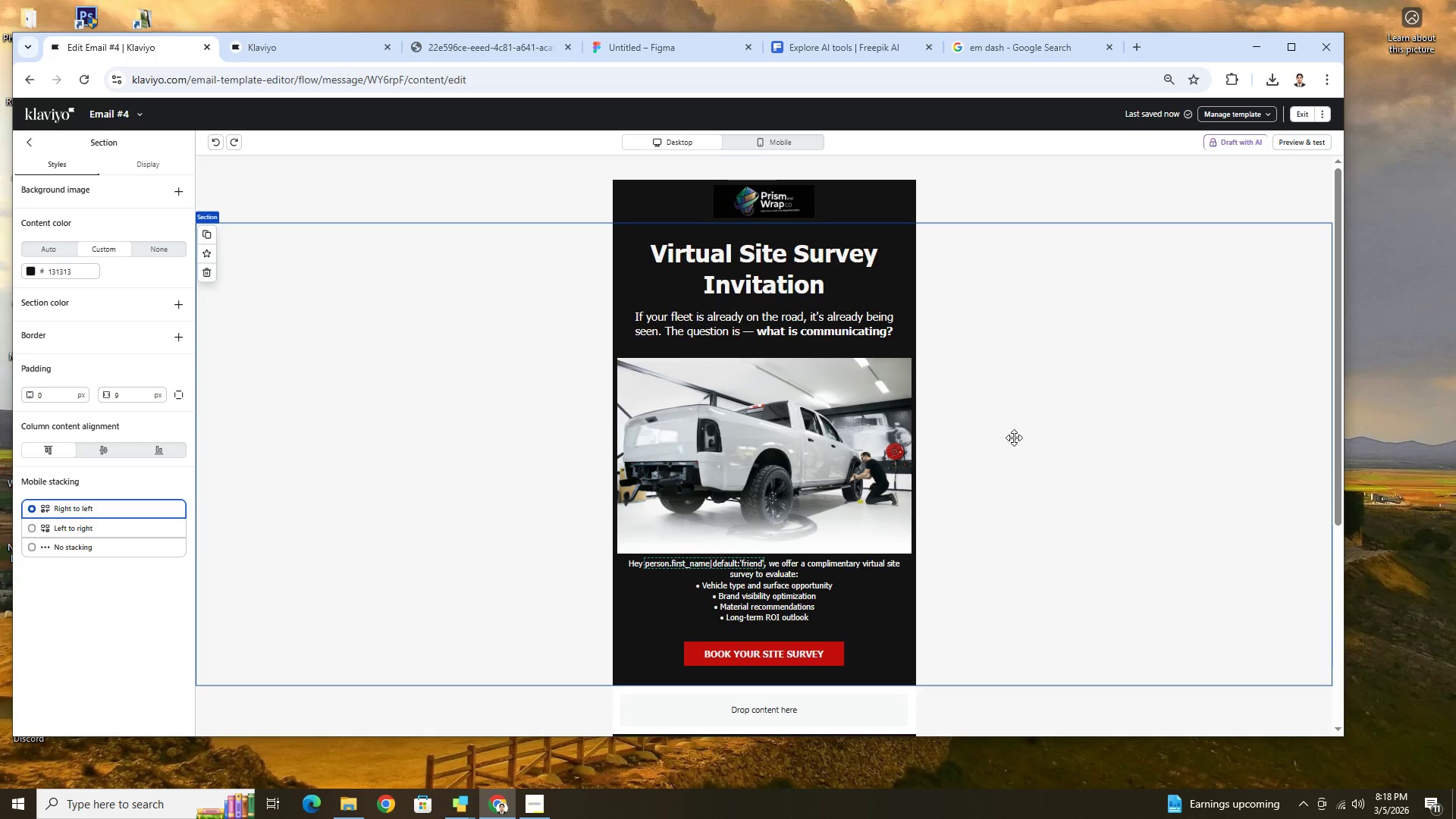 
scroll: coordinate [1169, 464], scroll_direction: down, amount: 2.0
 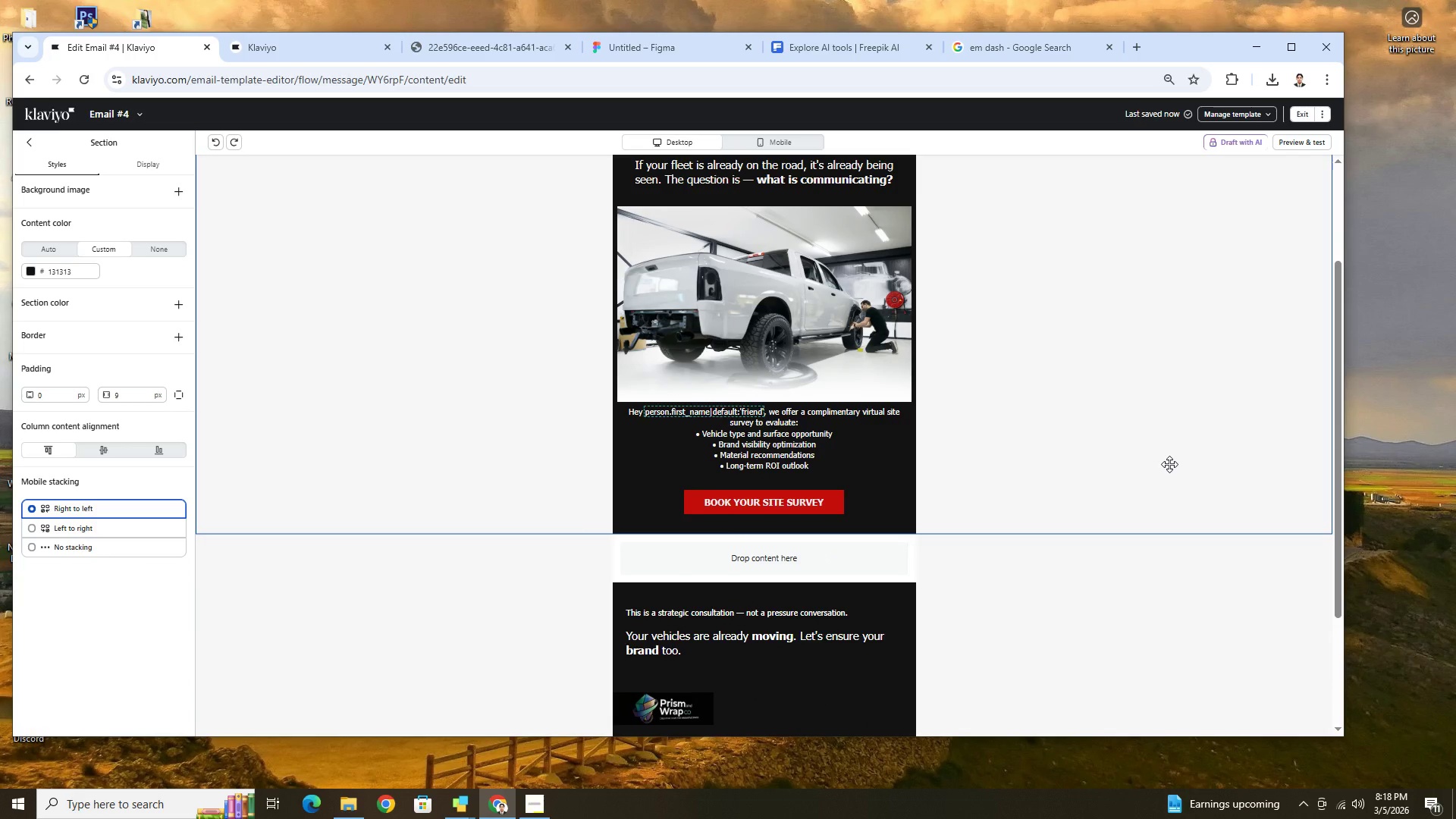 
scroll: coordinate [1169, 464], scroll_direction: up, amount: 2.0
 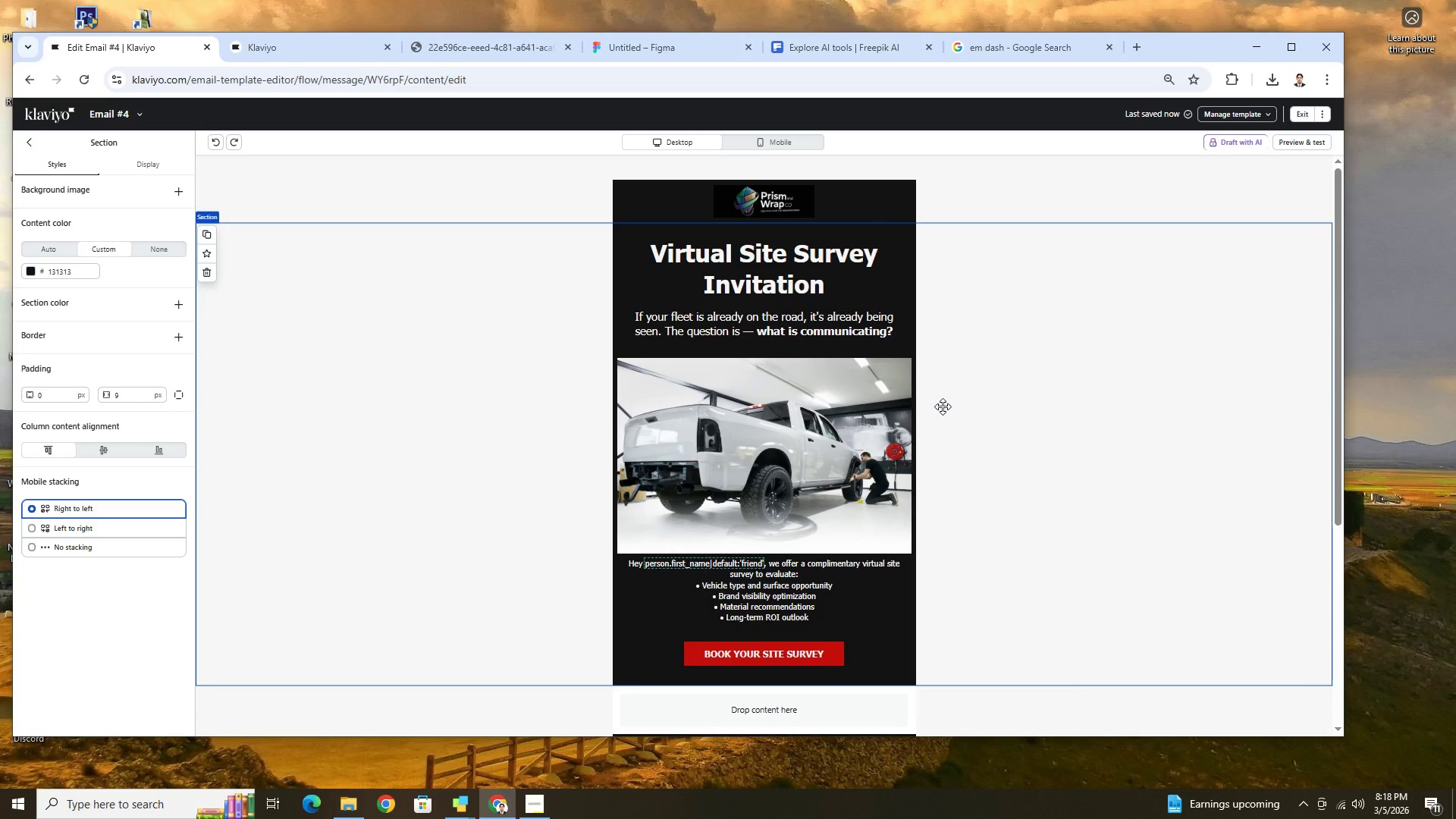 
left_click([786, 447])
 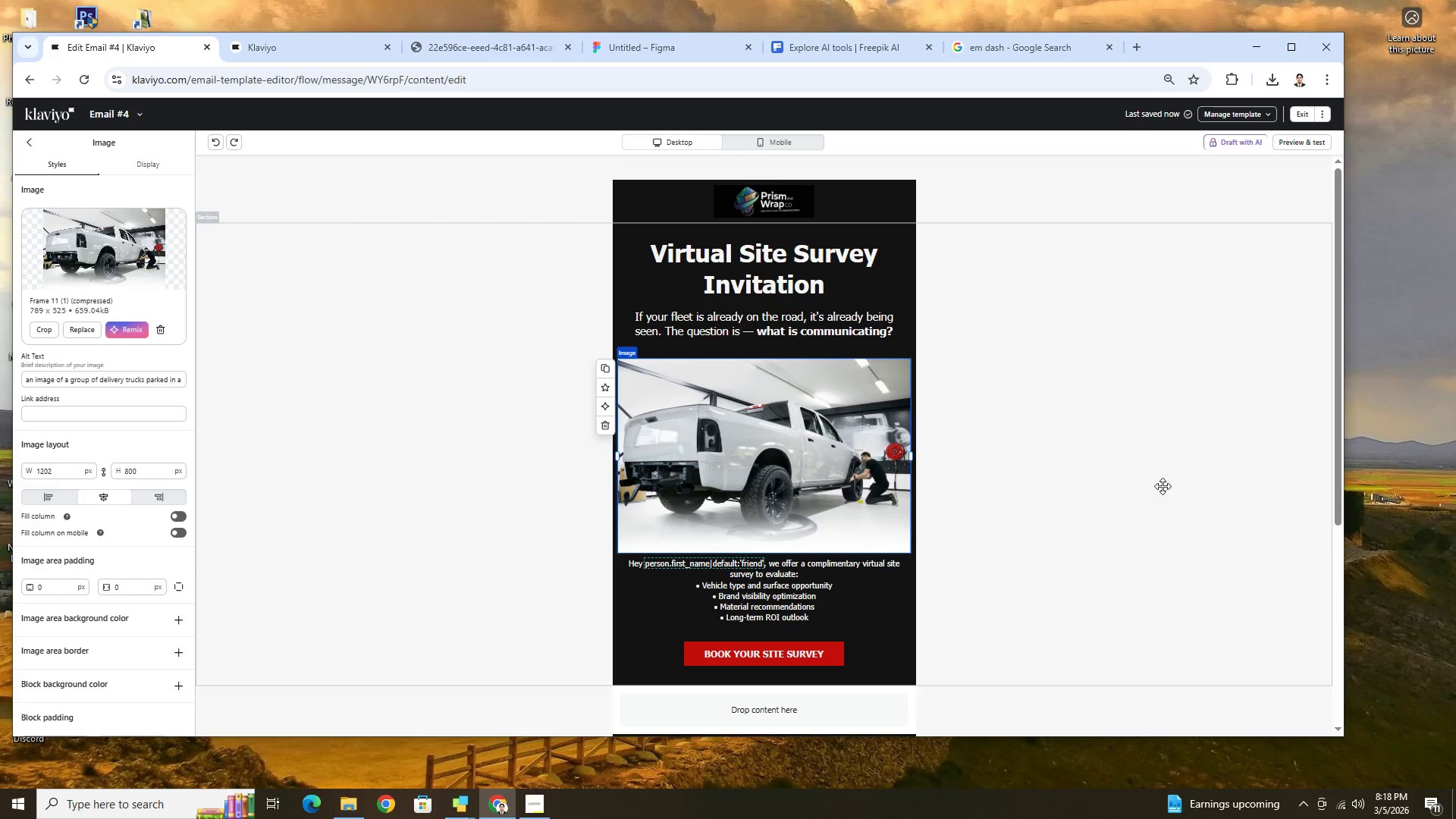 
scroll: coordinate [1163, 486], scroll_direction: up, amount: 1.0
 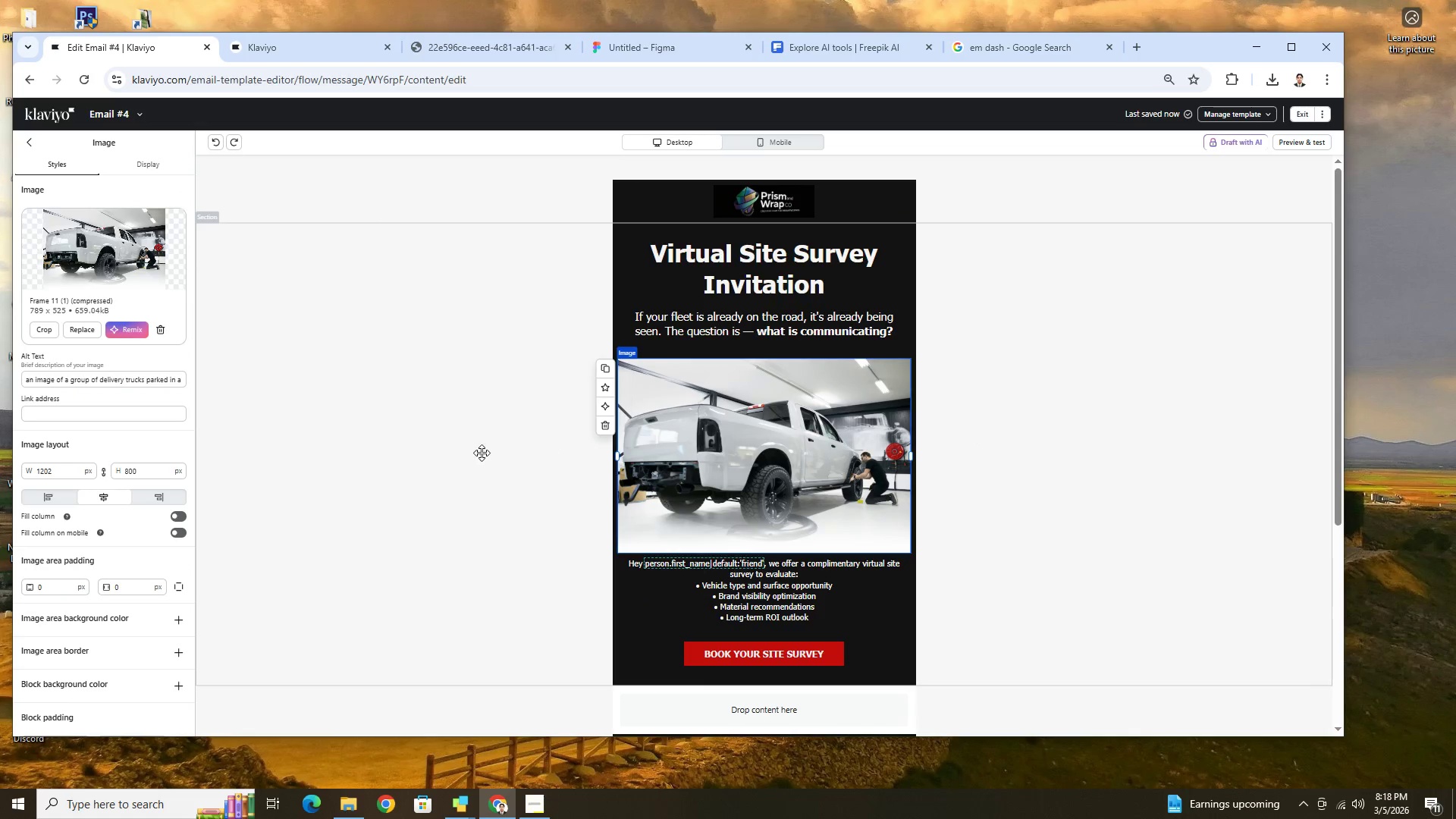 
left_click([610, 432])
 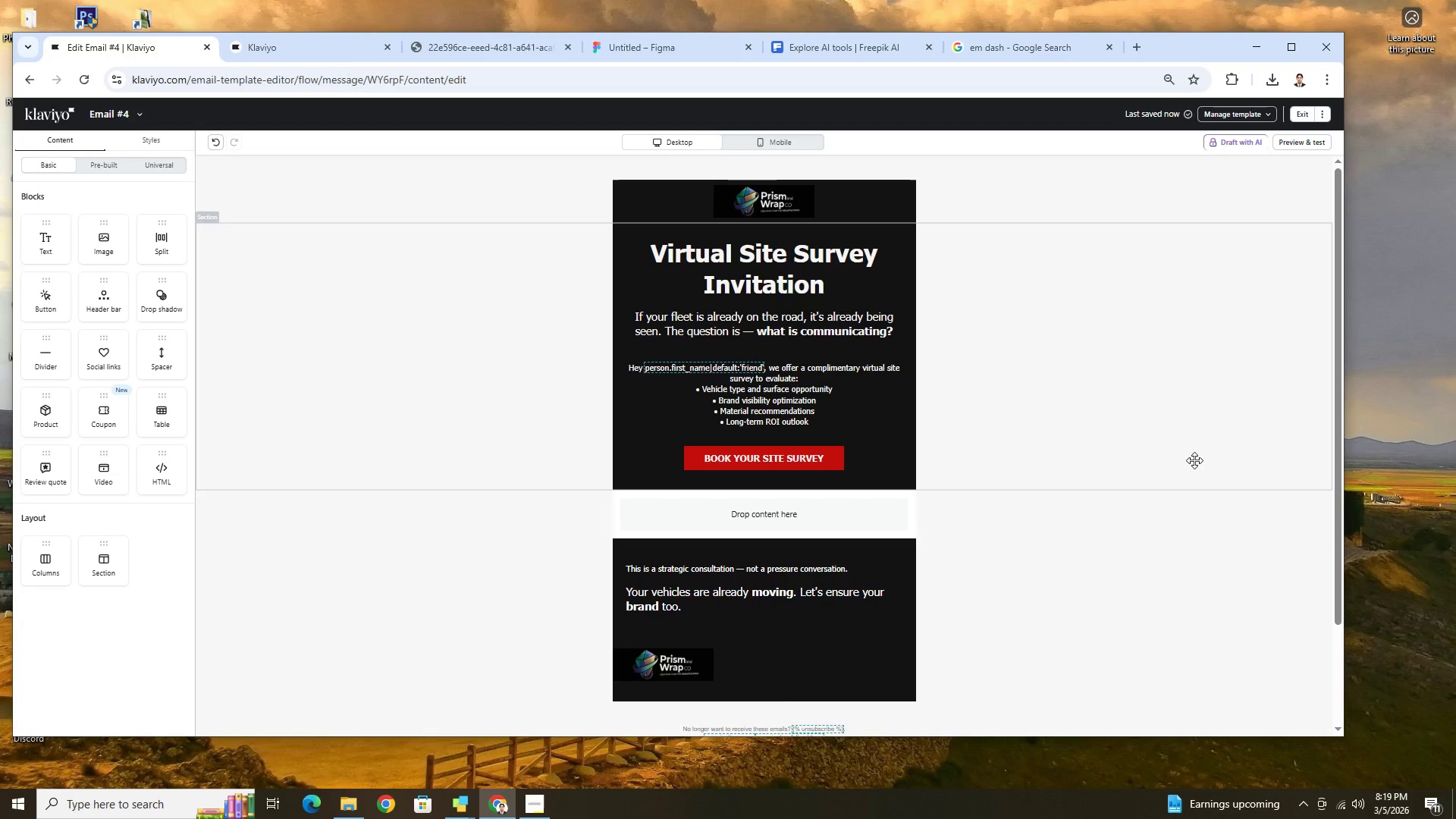 
wait(34.0)
 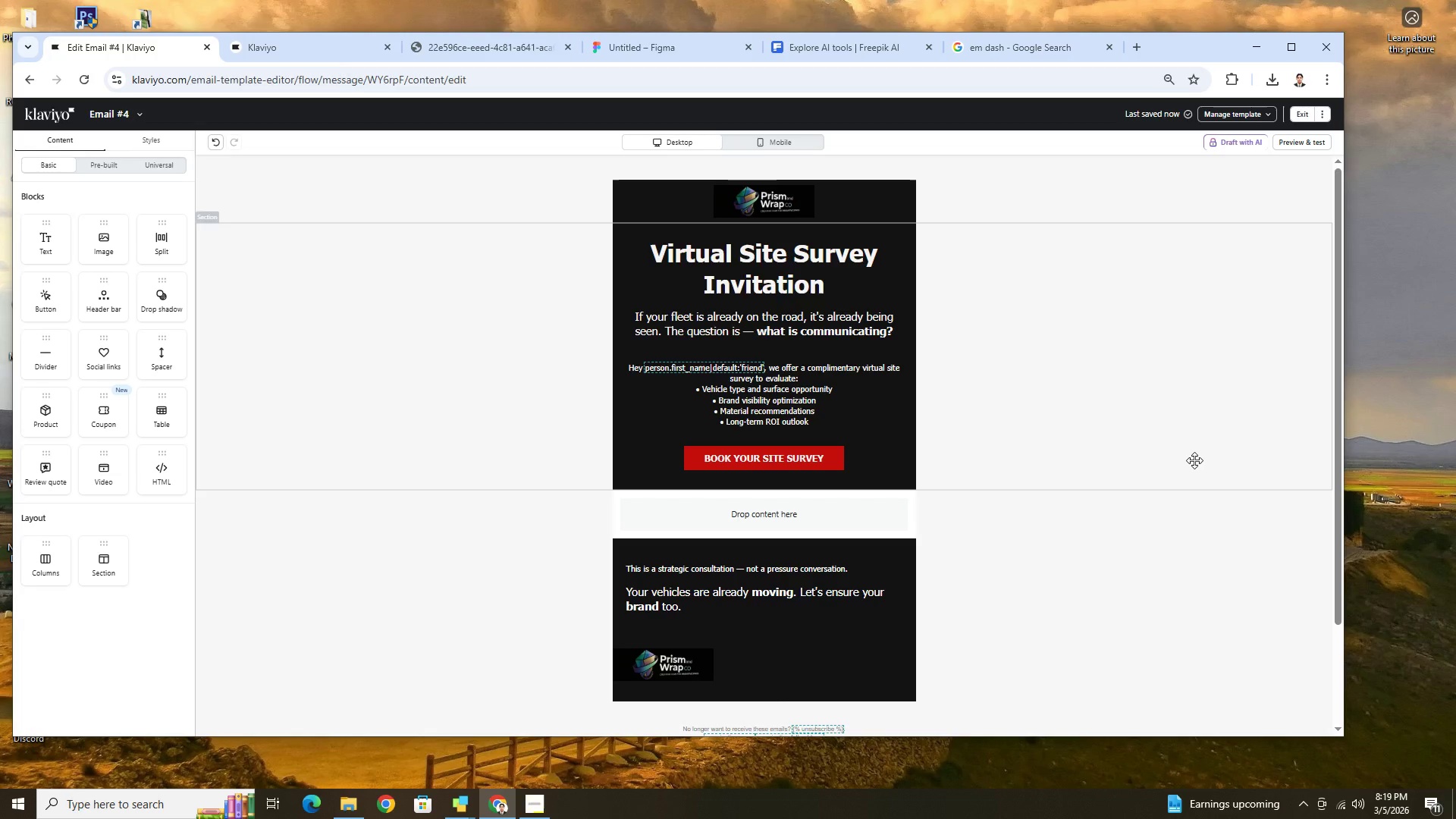 
left_click([862, 39])
 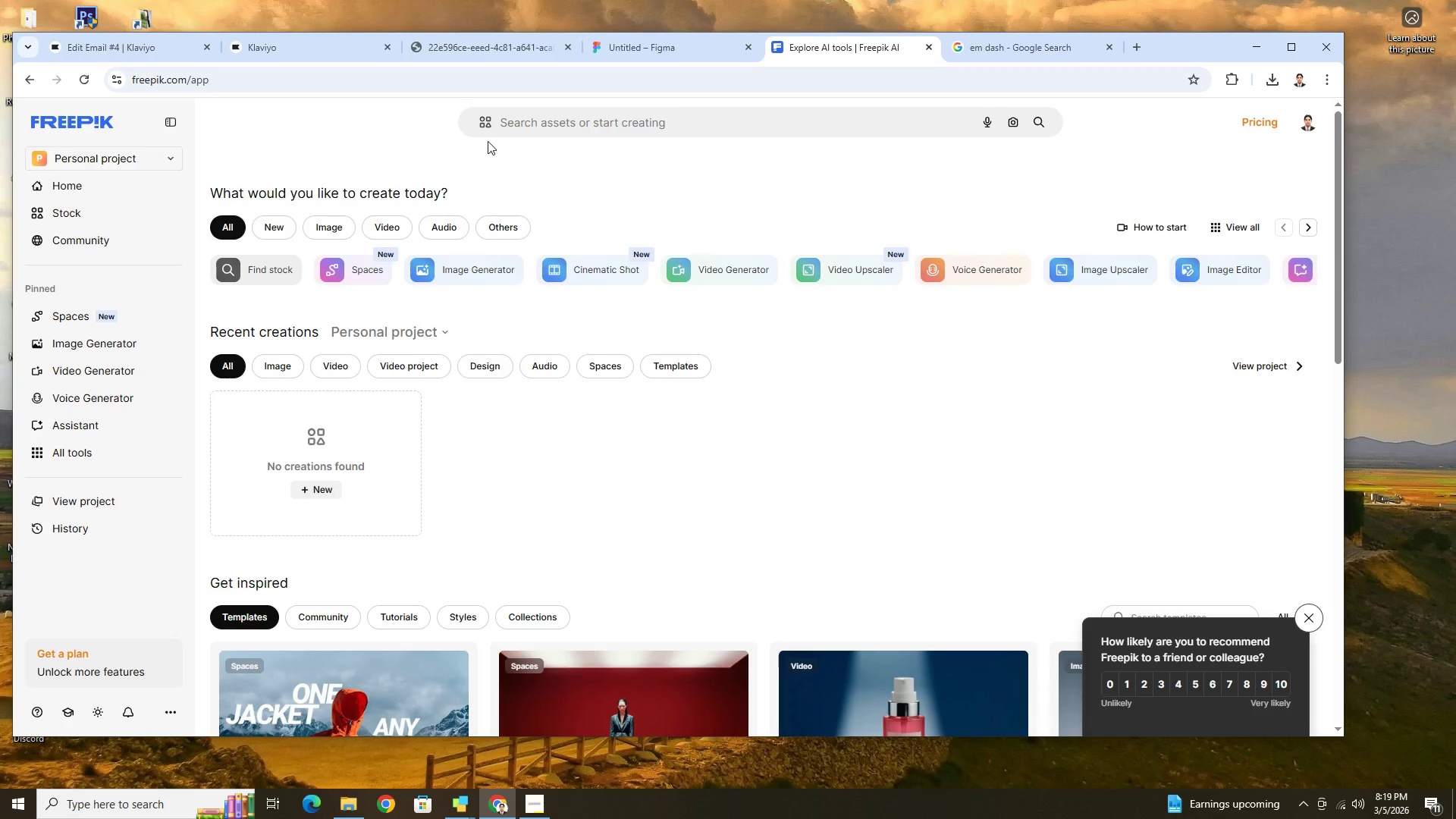 
left_click([538, 124])
 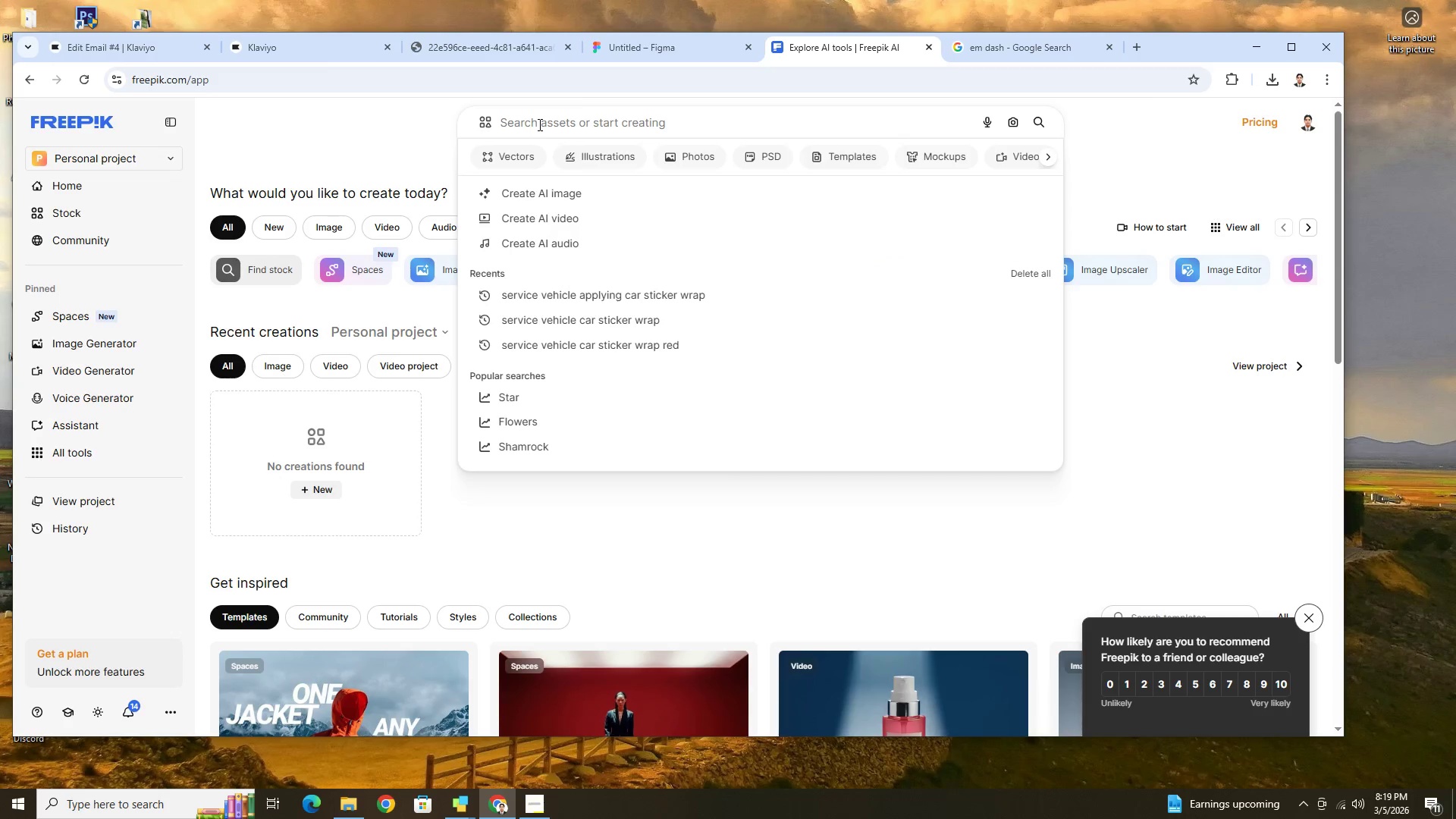 
type(advertising car)
 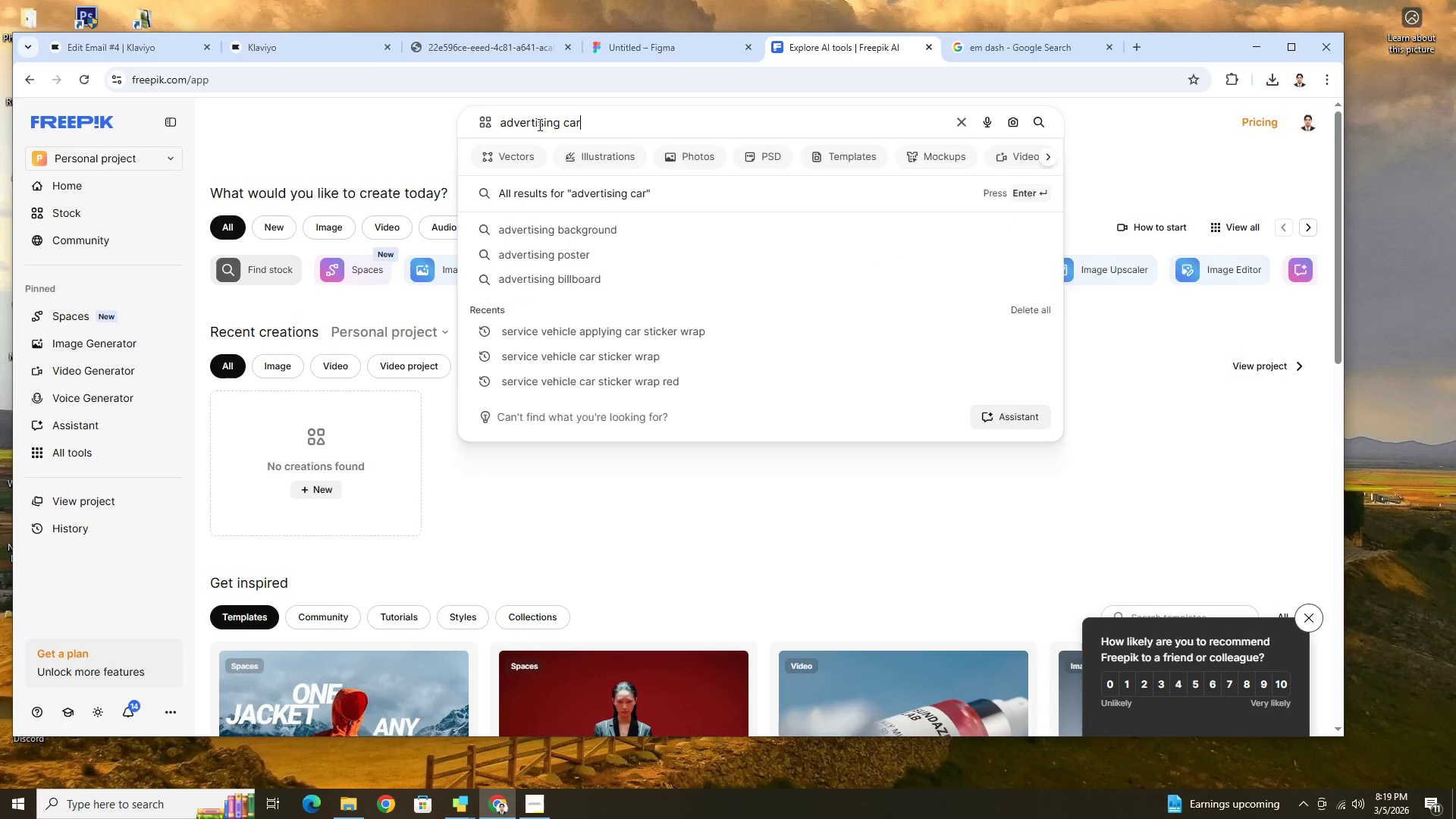 
key(Enter)
 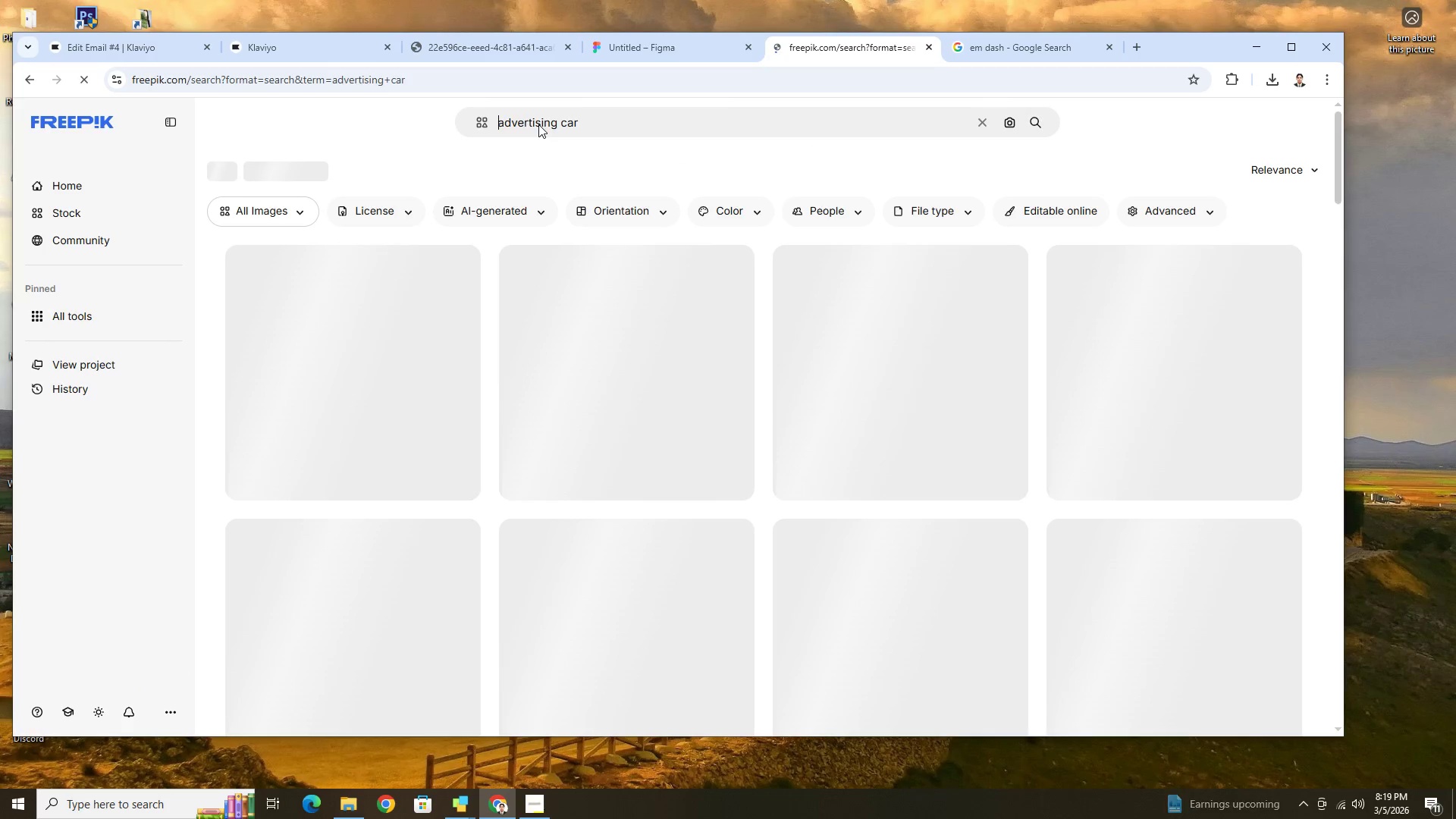 
mouse_move([1131, 377])
 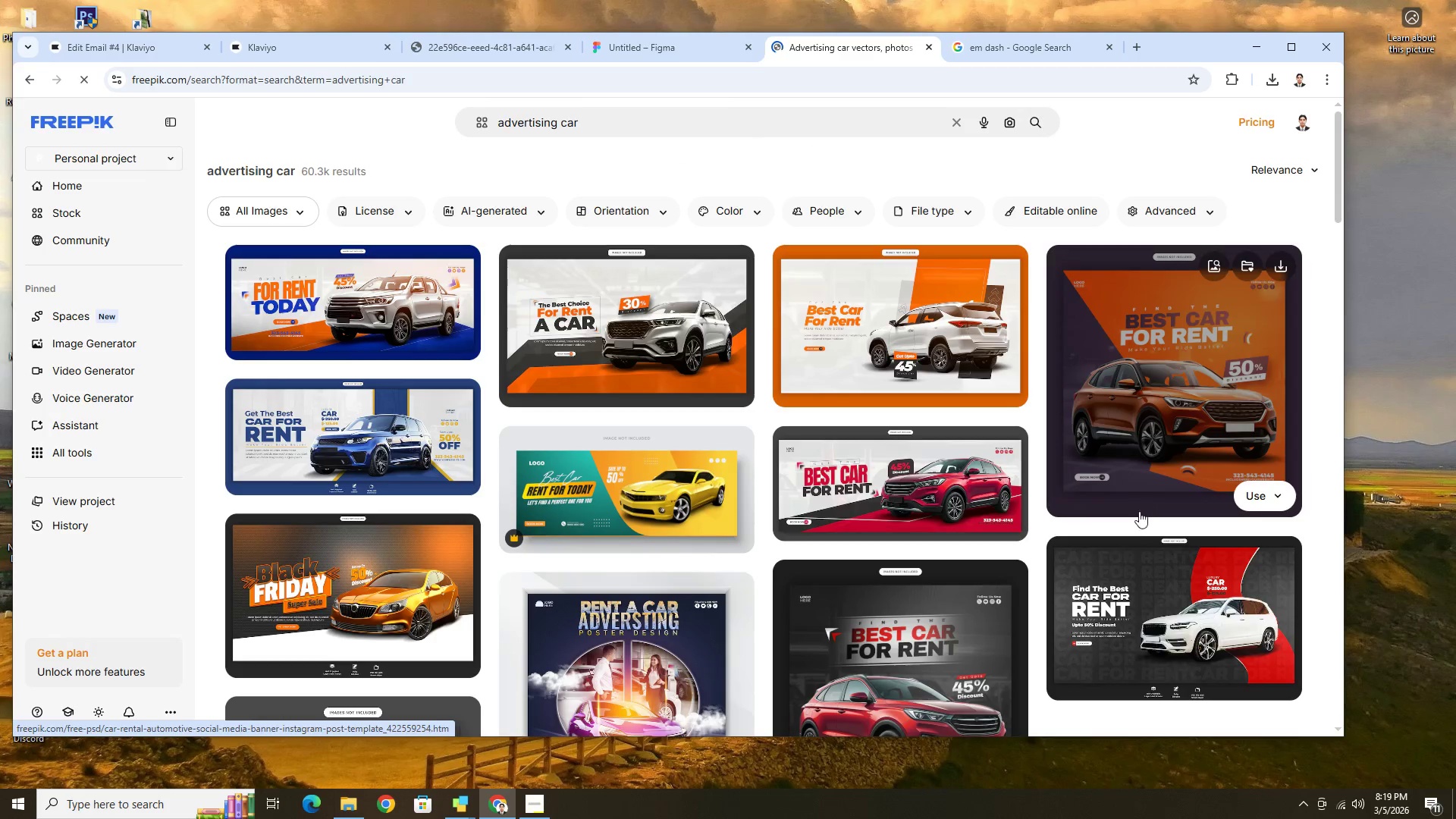 
mouse_move([1110, 554])
 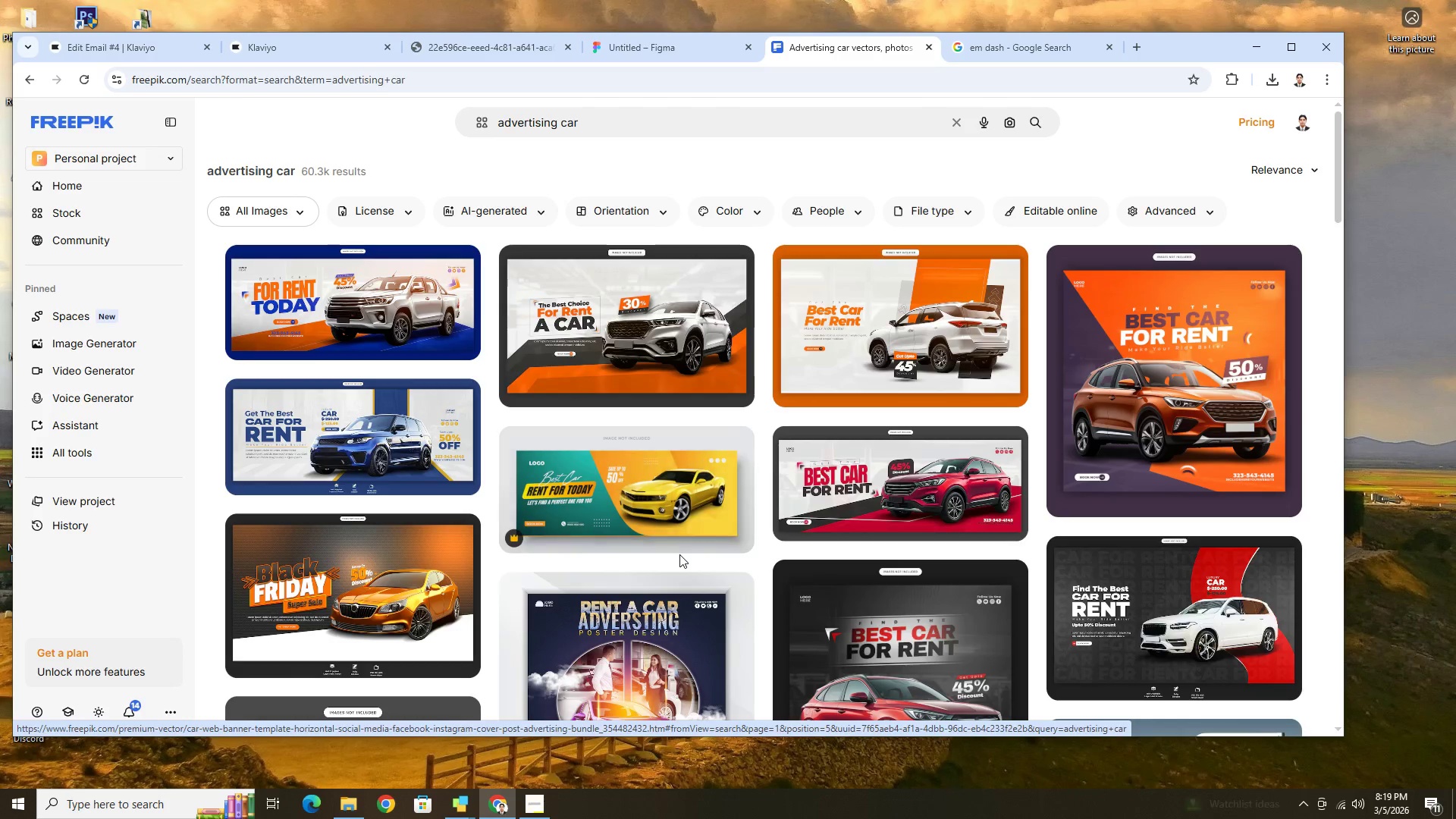 
scroll: coordinate [937, 470], scroll_direction: down, amount: 10.0
 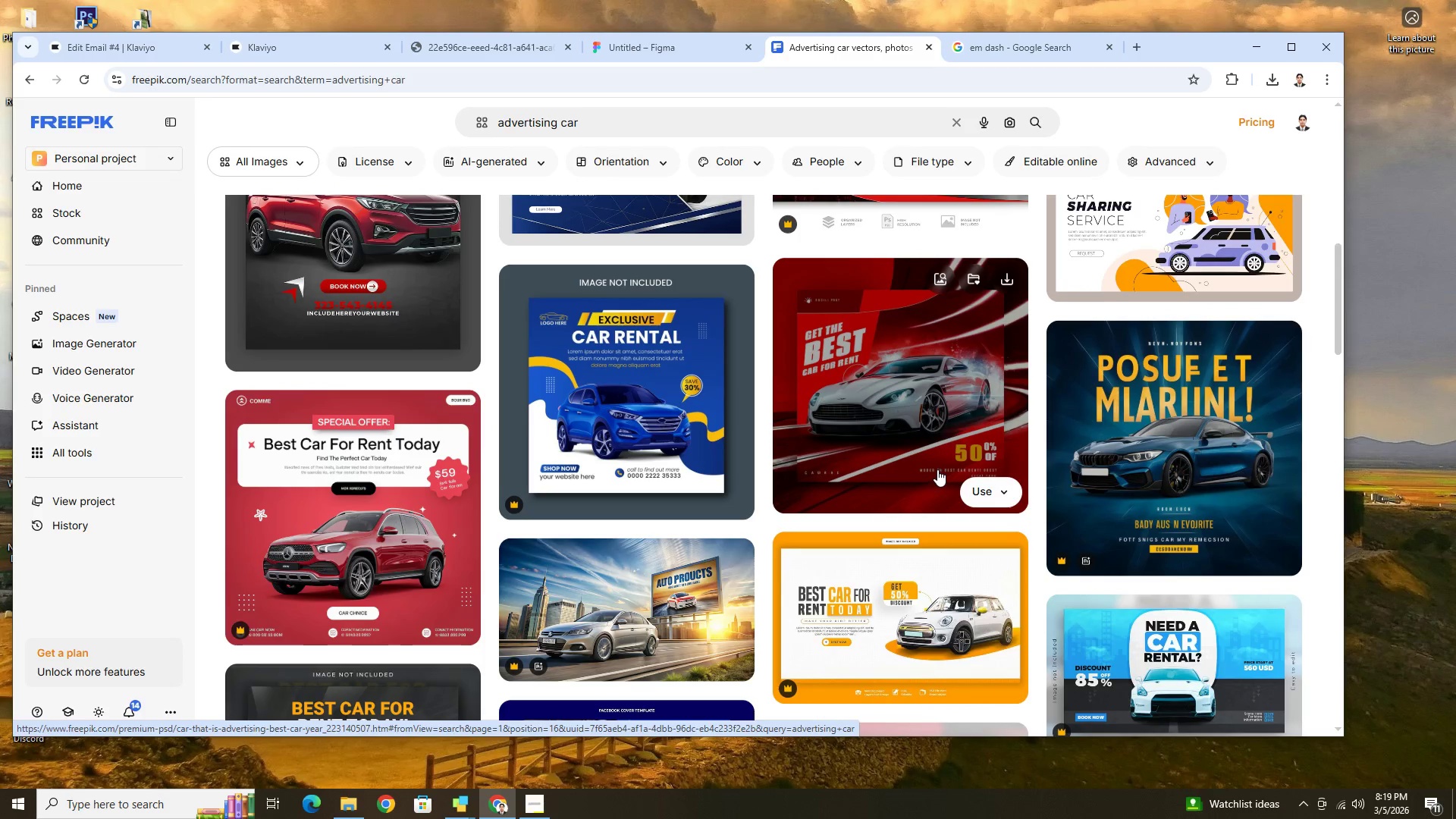 
scroll: coordinate [905, 420], scroll_direction: up, amount: 10.0
 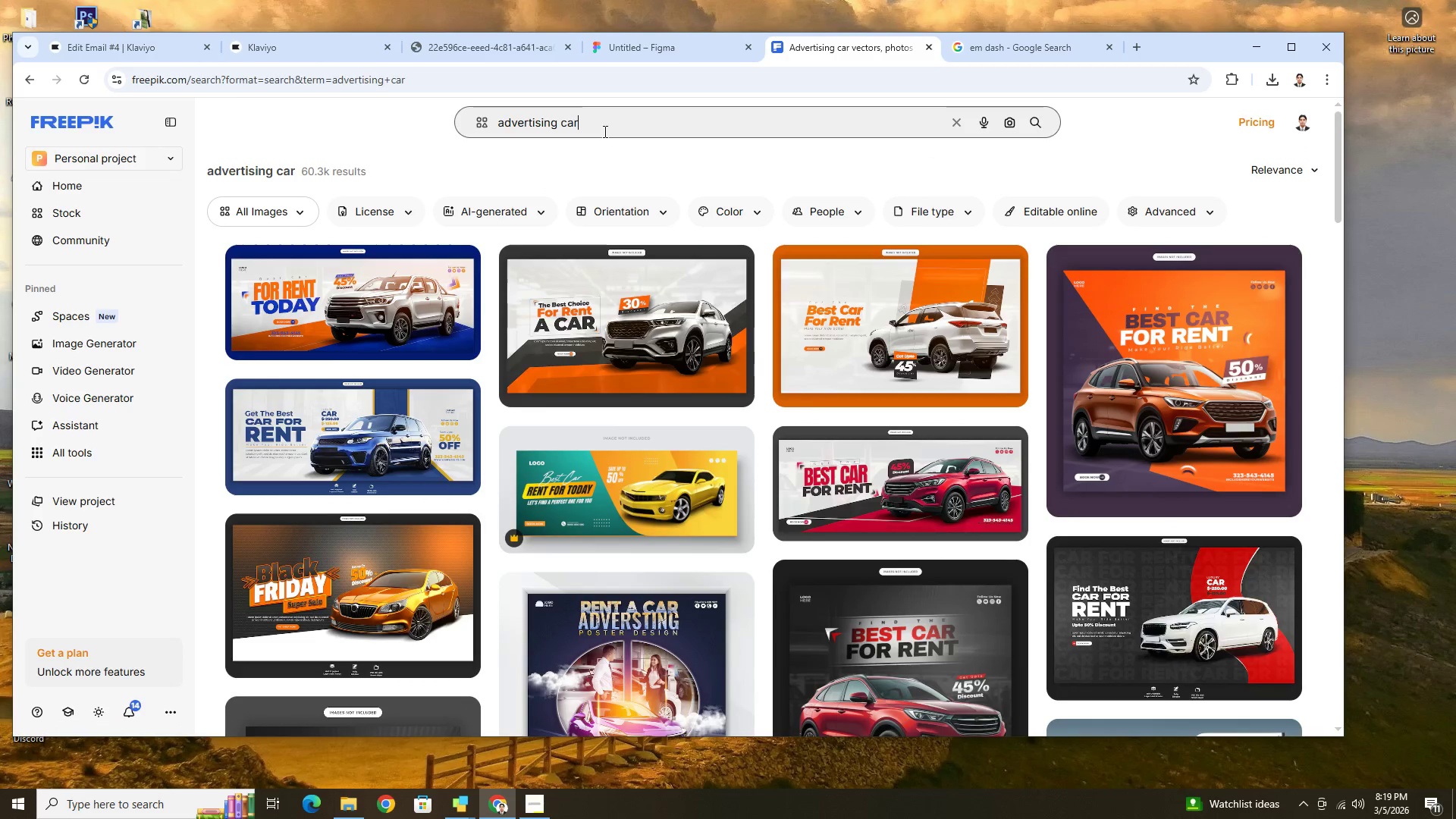 
type( sticker)
 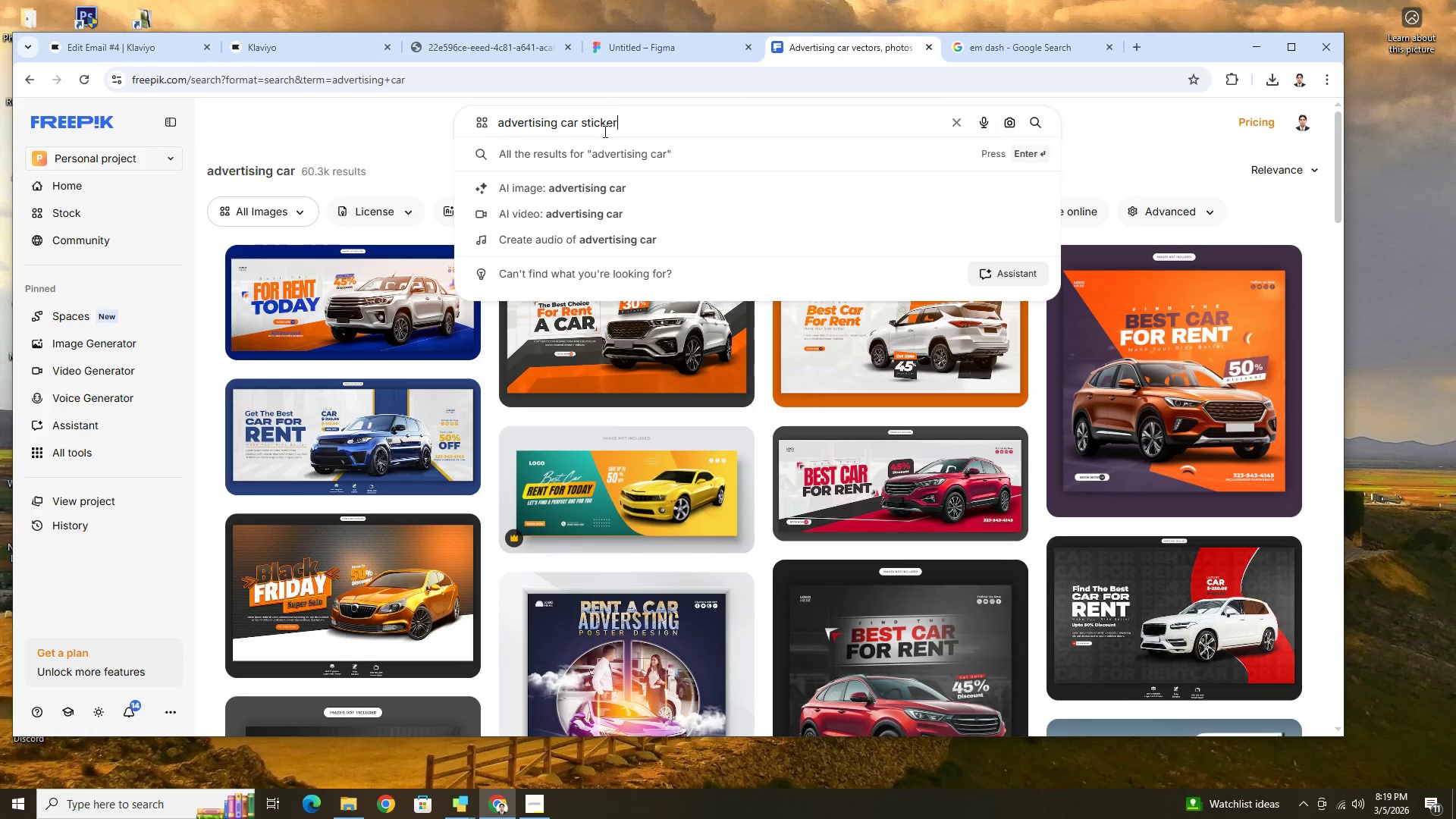 
key(Enter)
 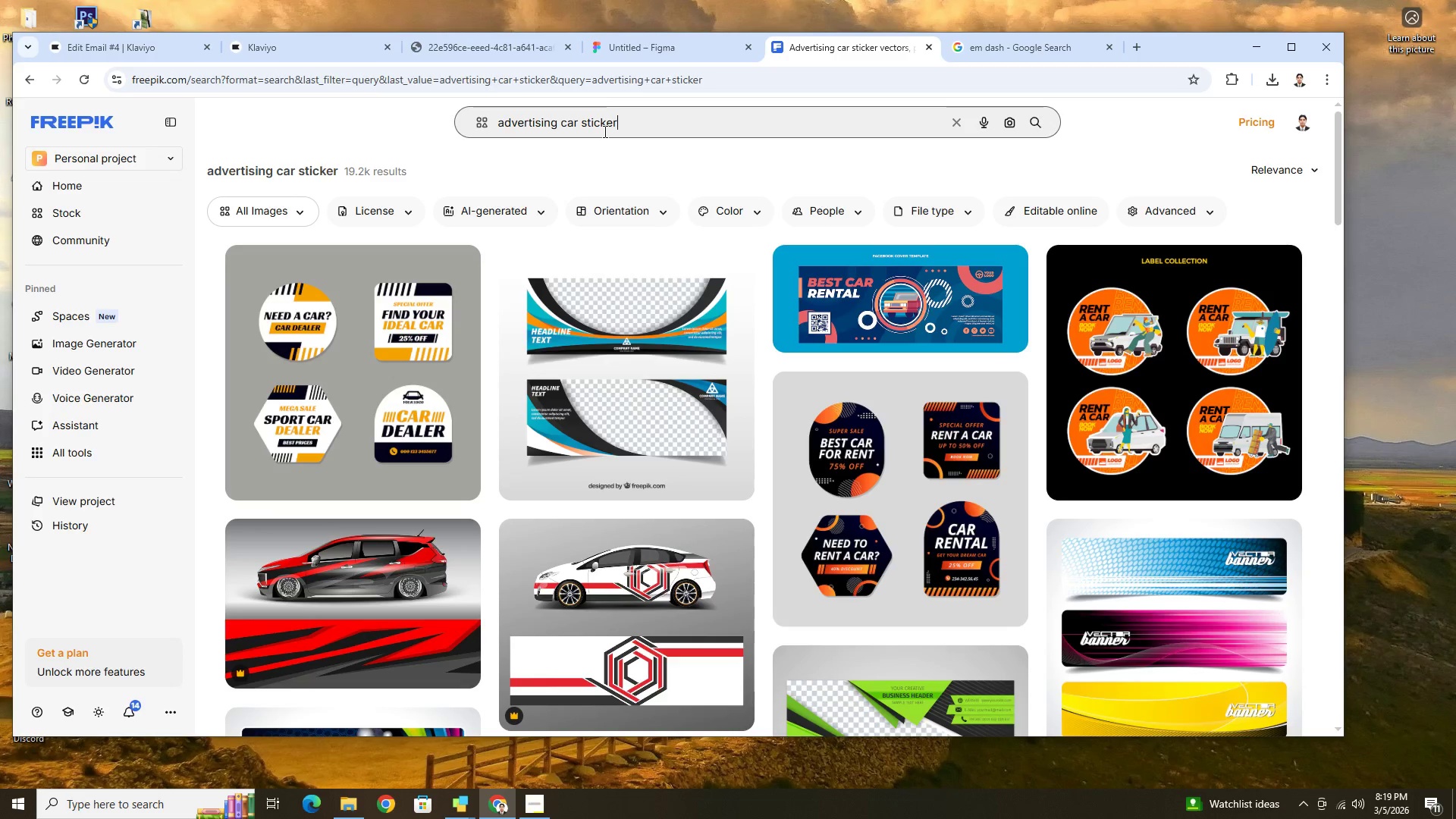 
wait(5.61)
 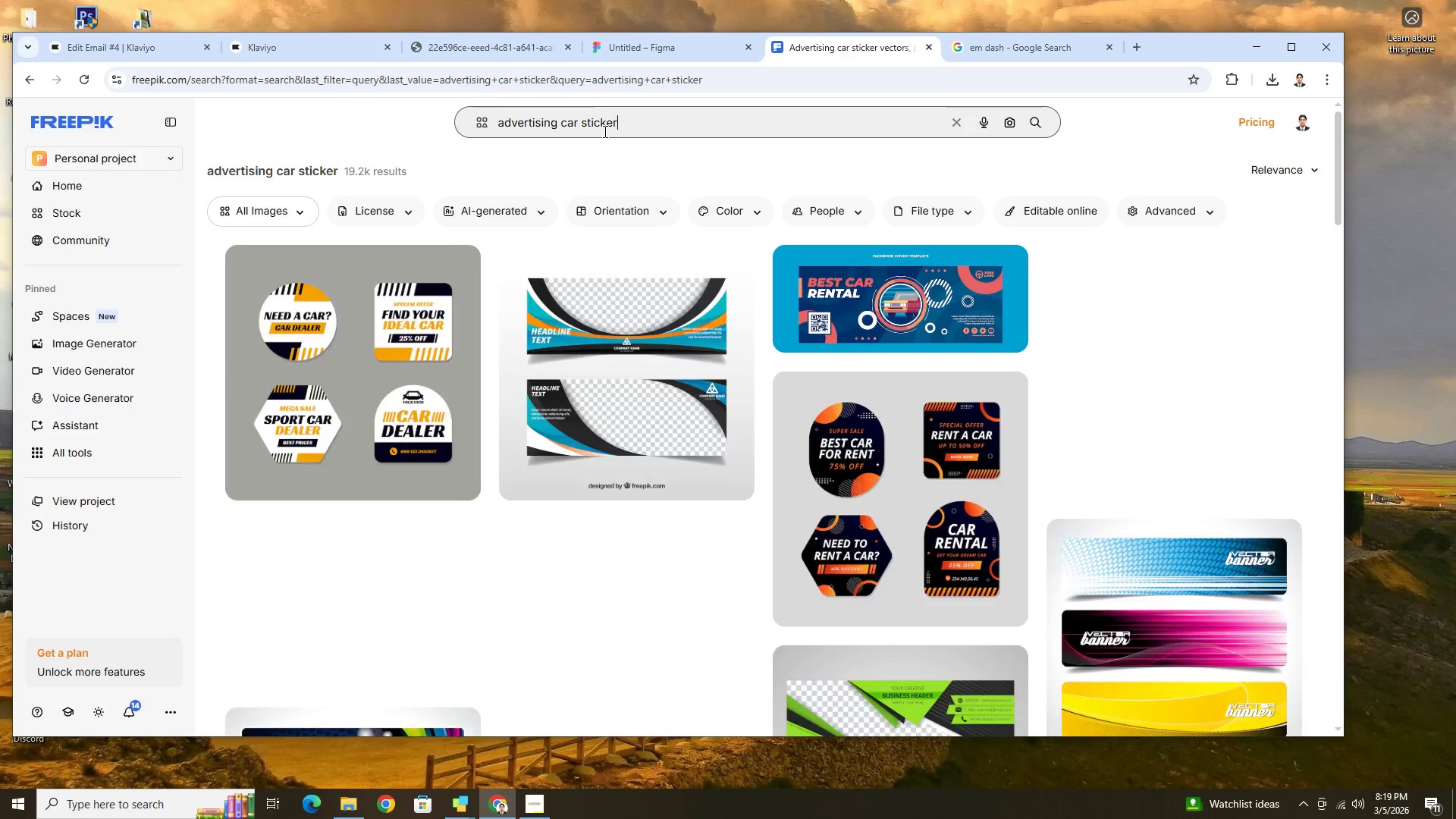 
scroll: coordinate [732, 425], scroll_direction: down, amount: 11.0
 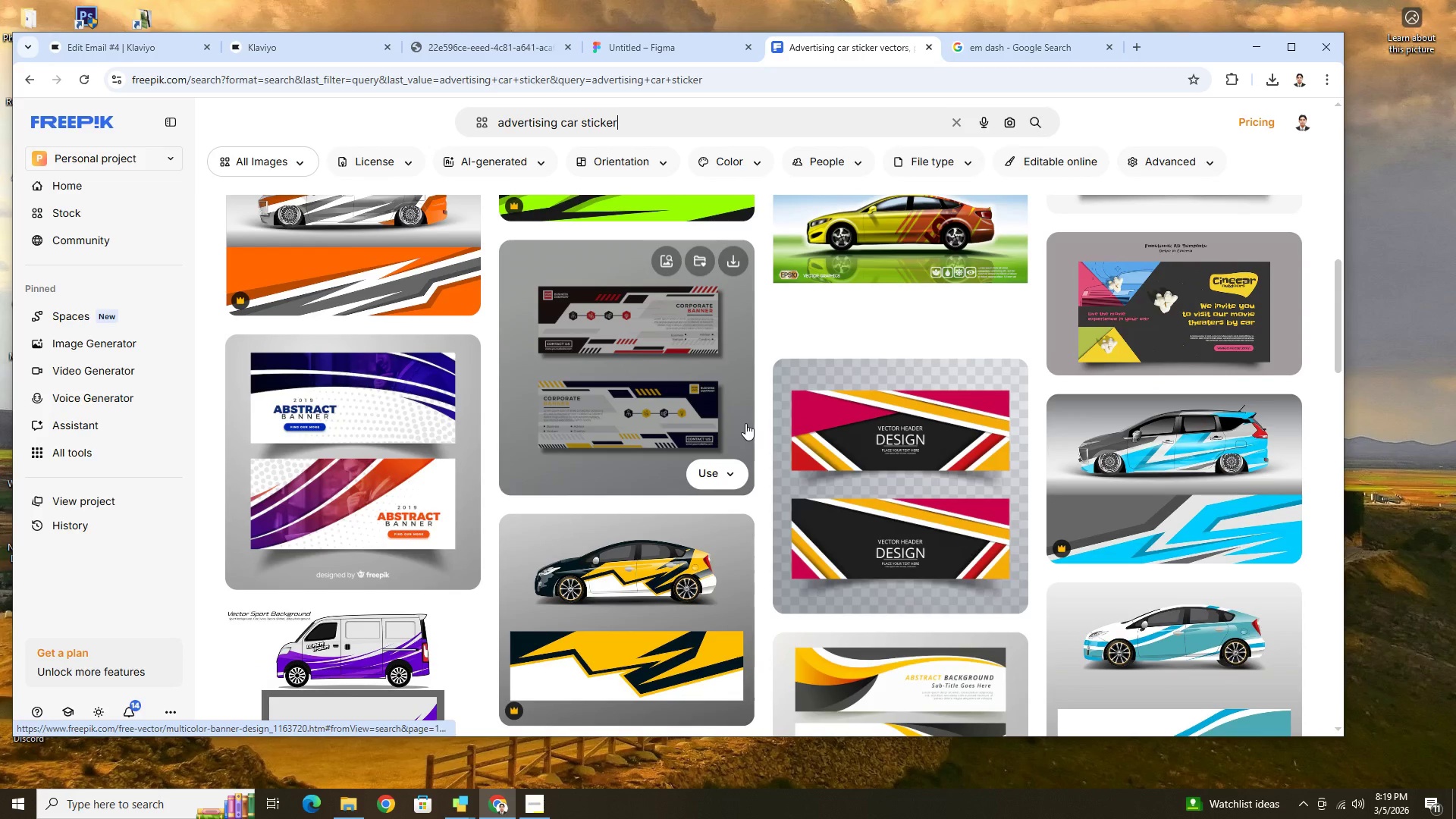 
scroll: coordinate [631, 240], scroll_direction: up, amount: 10.0
 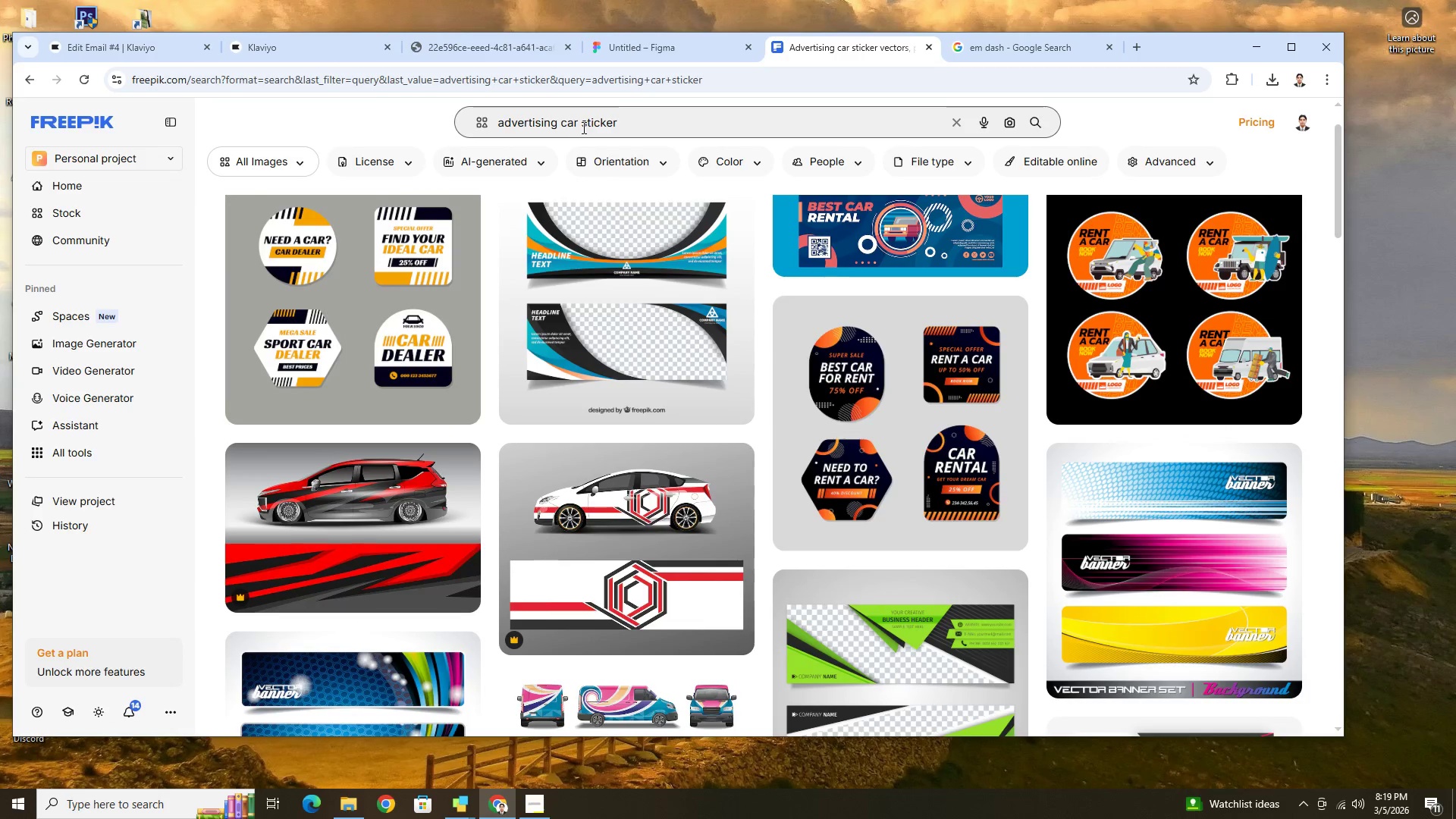 
left_click_drag(start_coordinate=[582, 127], to_coordinate=[691, 130])
 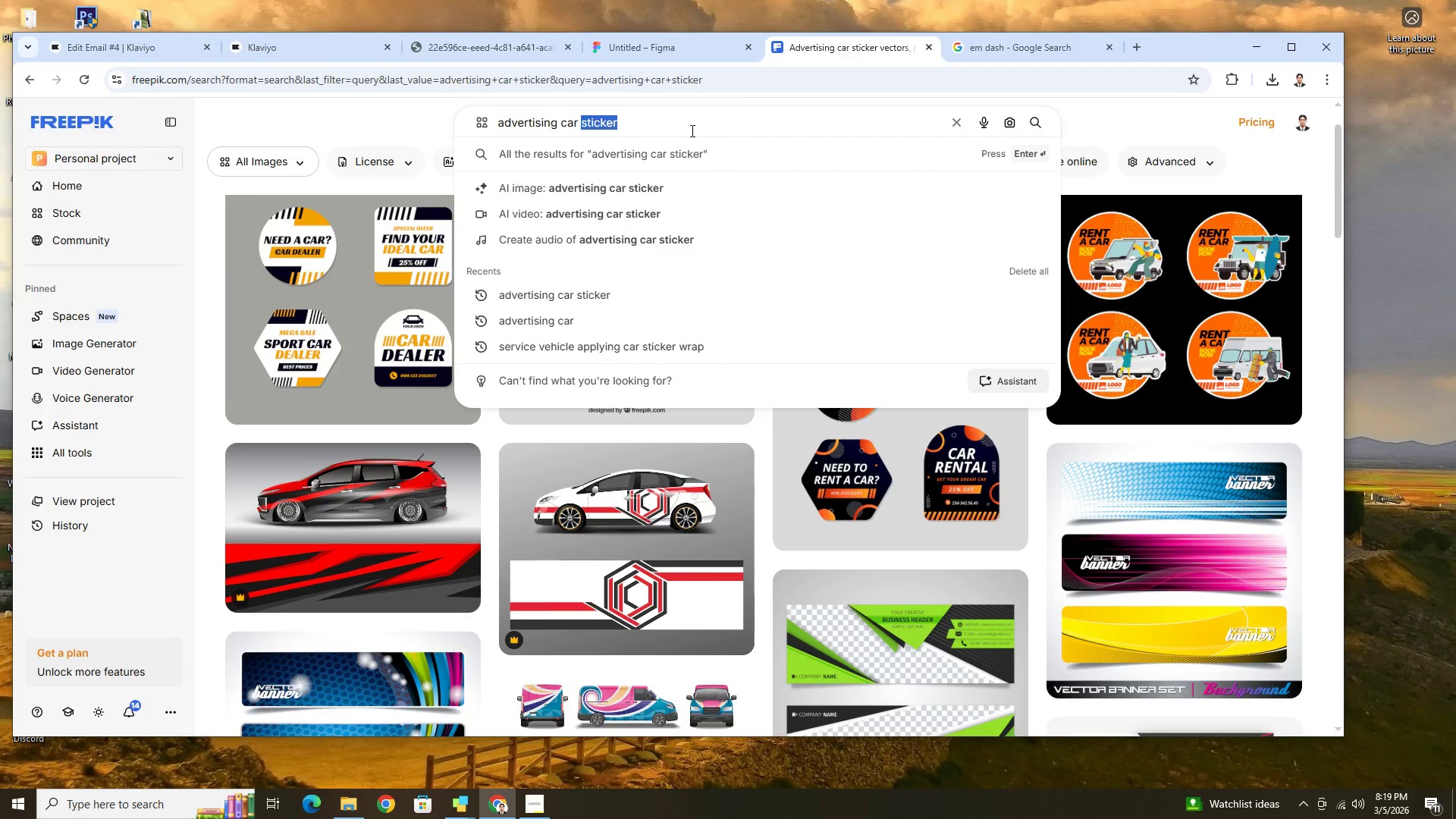 
key(Backspace)
key(Backspace)
key(Backspace)
key(Backspace)
key(Backspace)
type(fleet)
 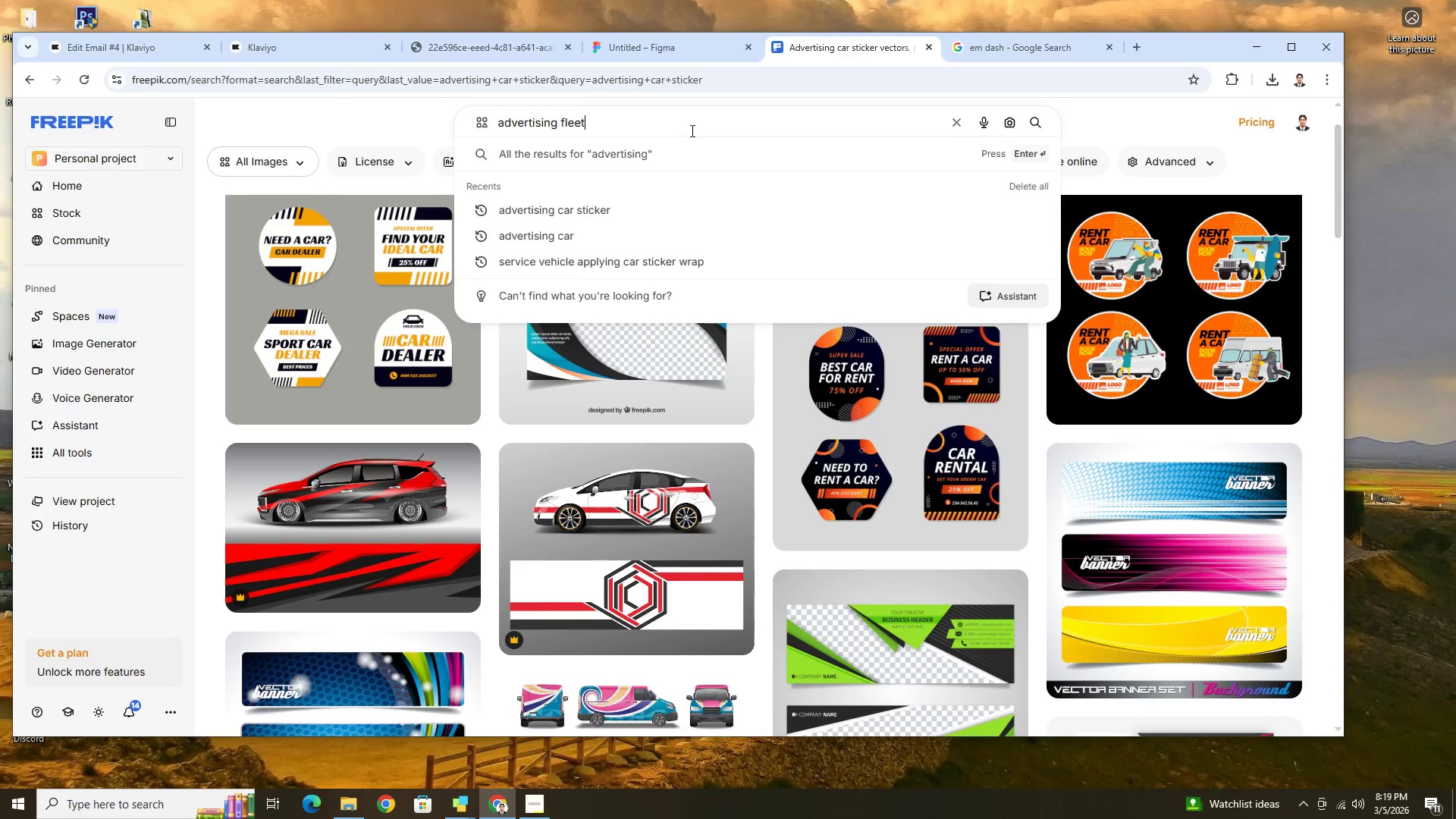 
key(Enter)
 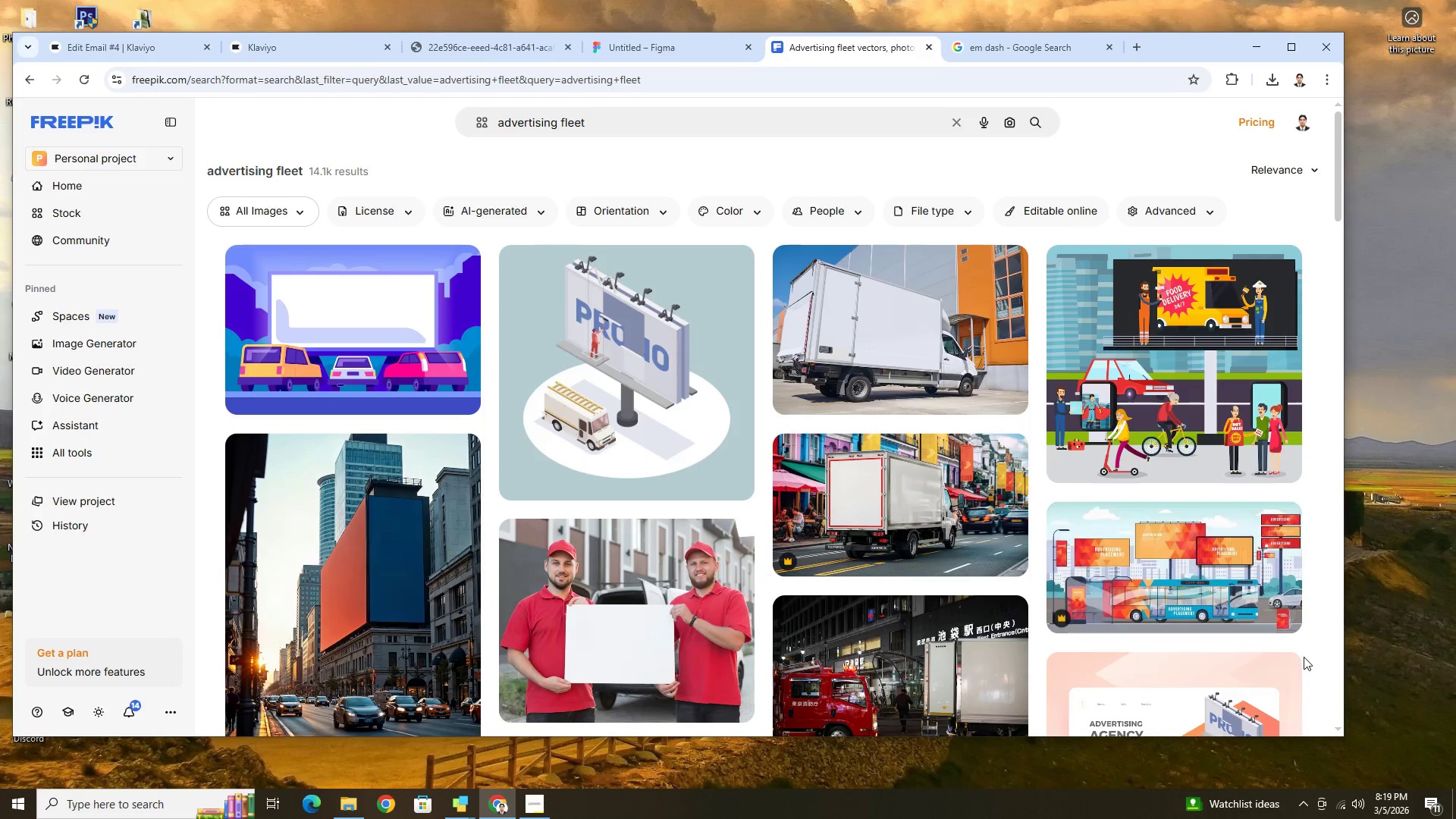 
scroll: coordinate [751, 535], scroll_direction: down, amount: 5.0
 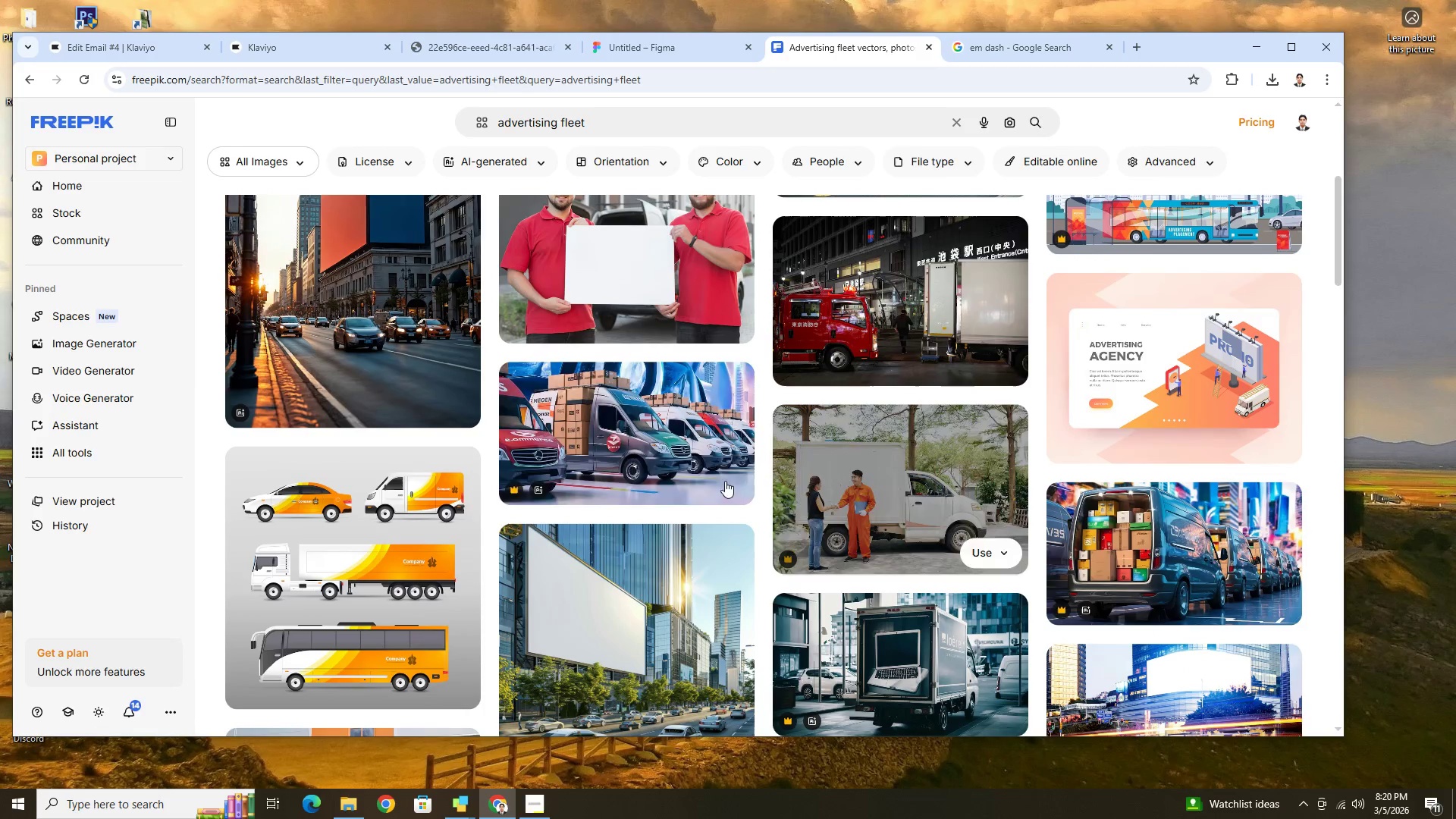 
left_click([596, 442])
 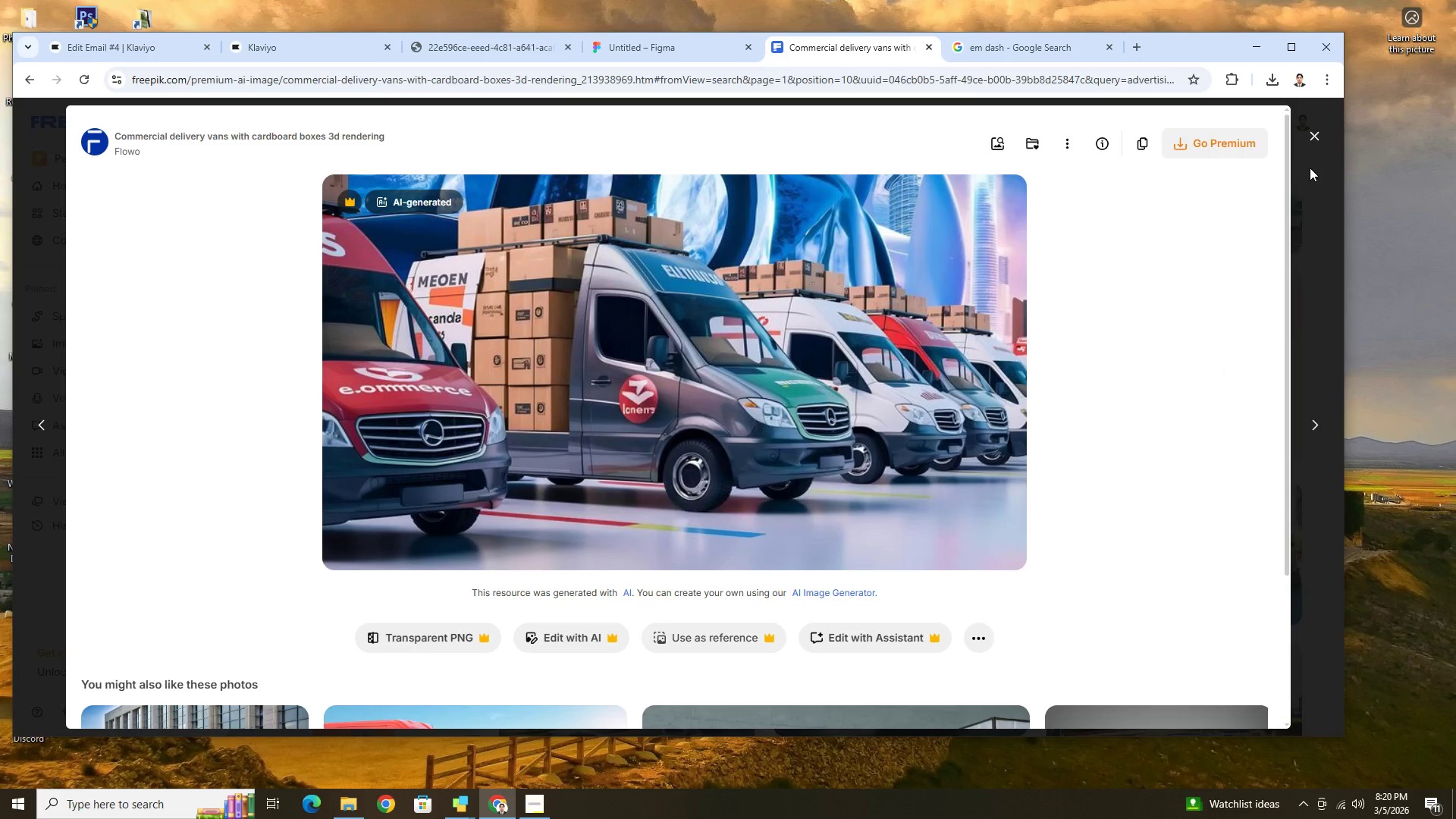 
left_click([1315, 133])
 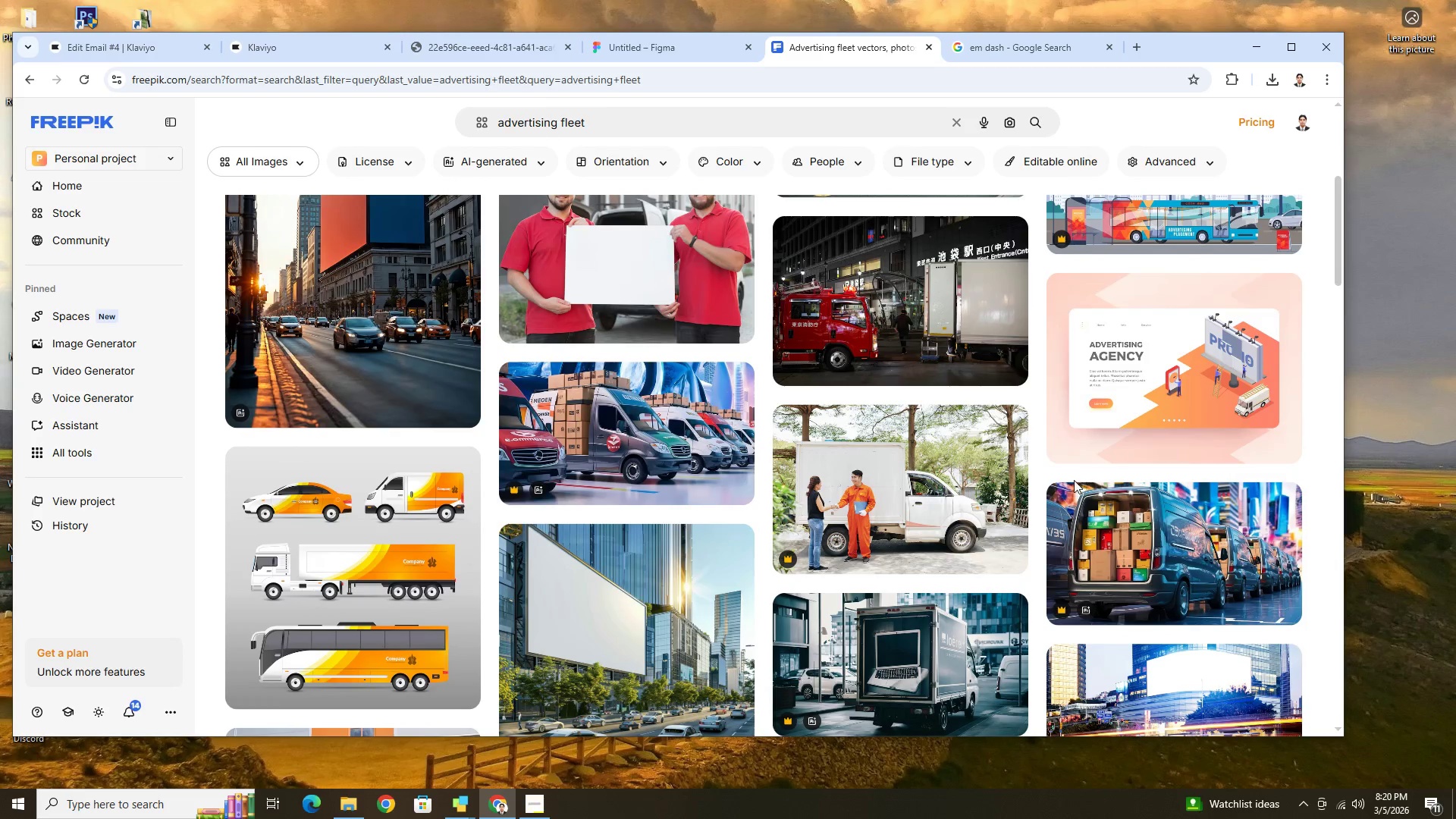 
scroll: coordinate [1213, 645], scroll_direction: down, amount: 8.0
 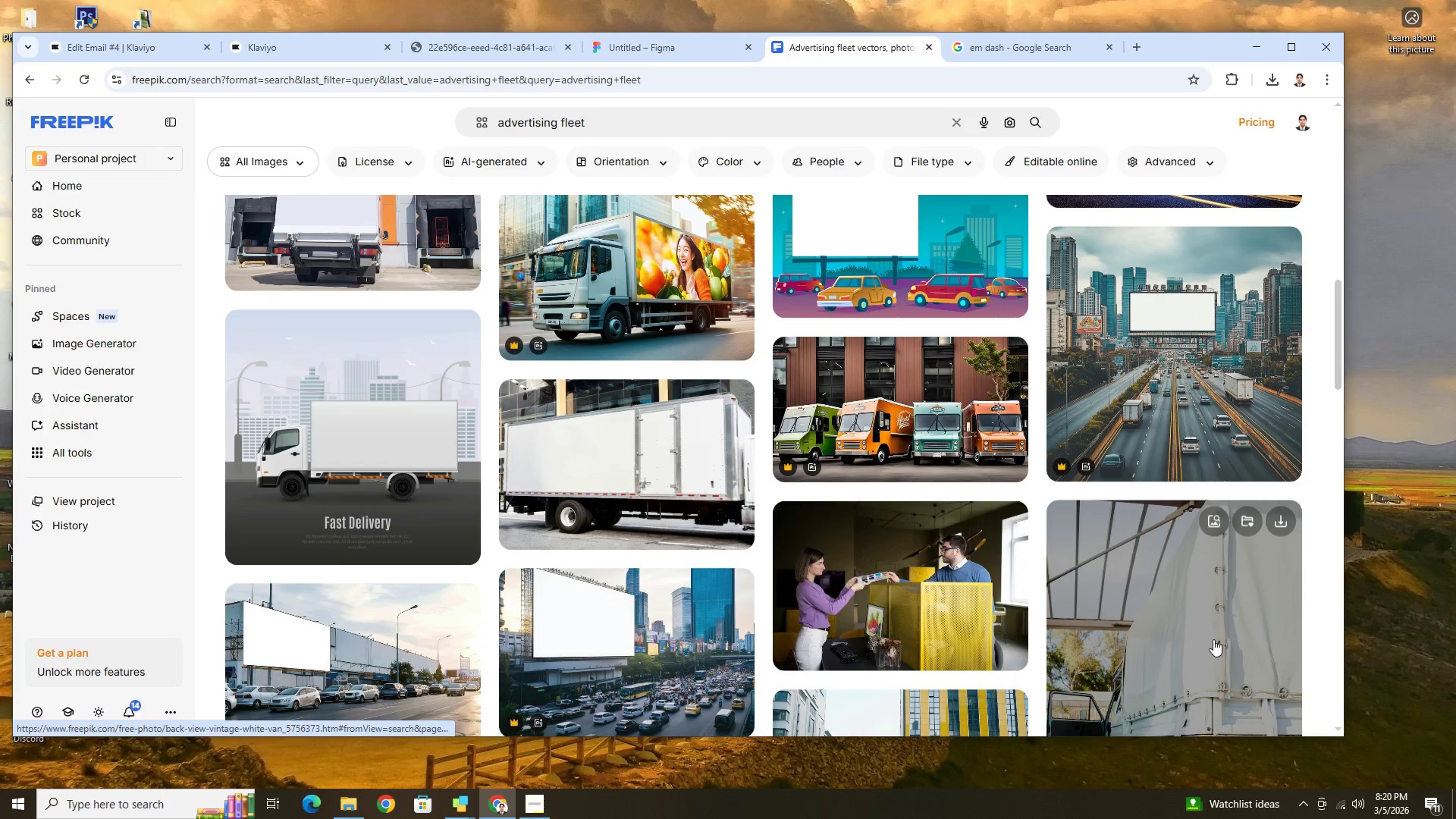 
scroll: coordinate [1213, 639], scroll_direction: up, amount: 3.0
 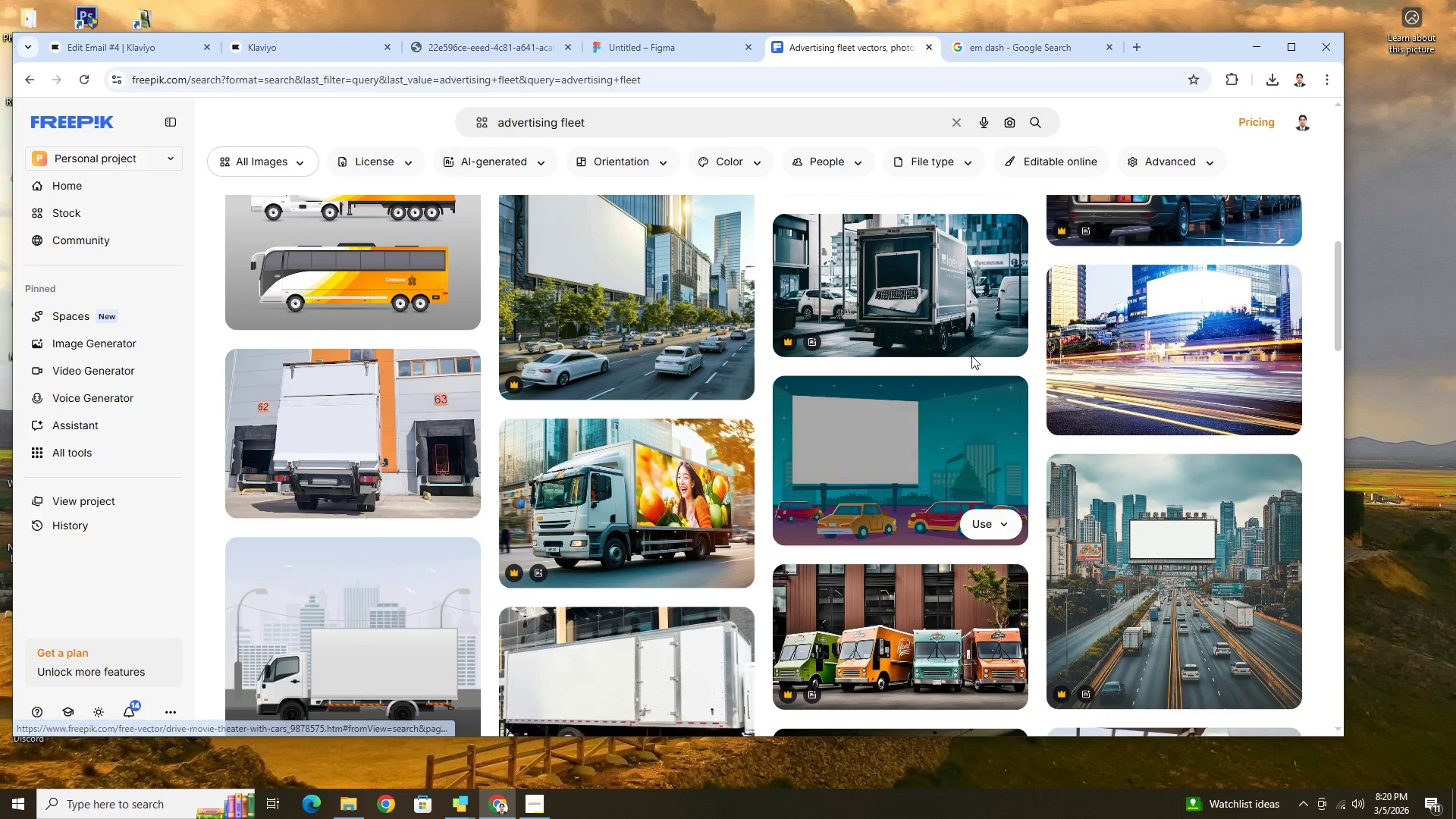 
left_click([977, 335])
 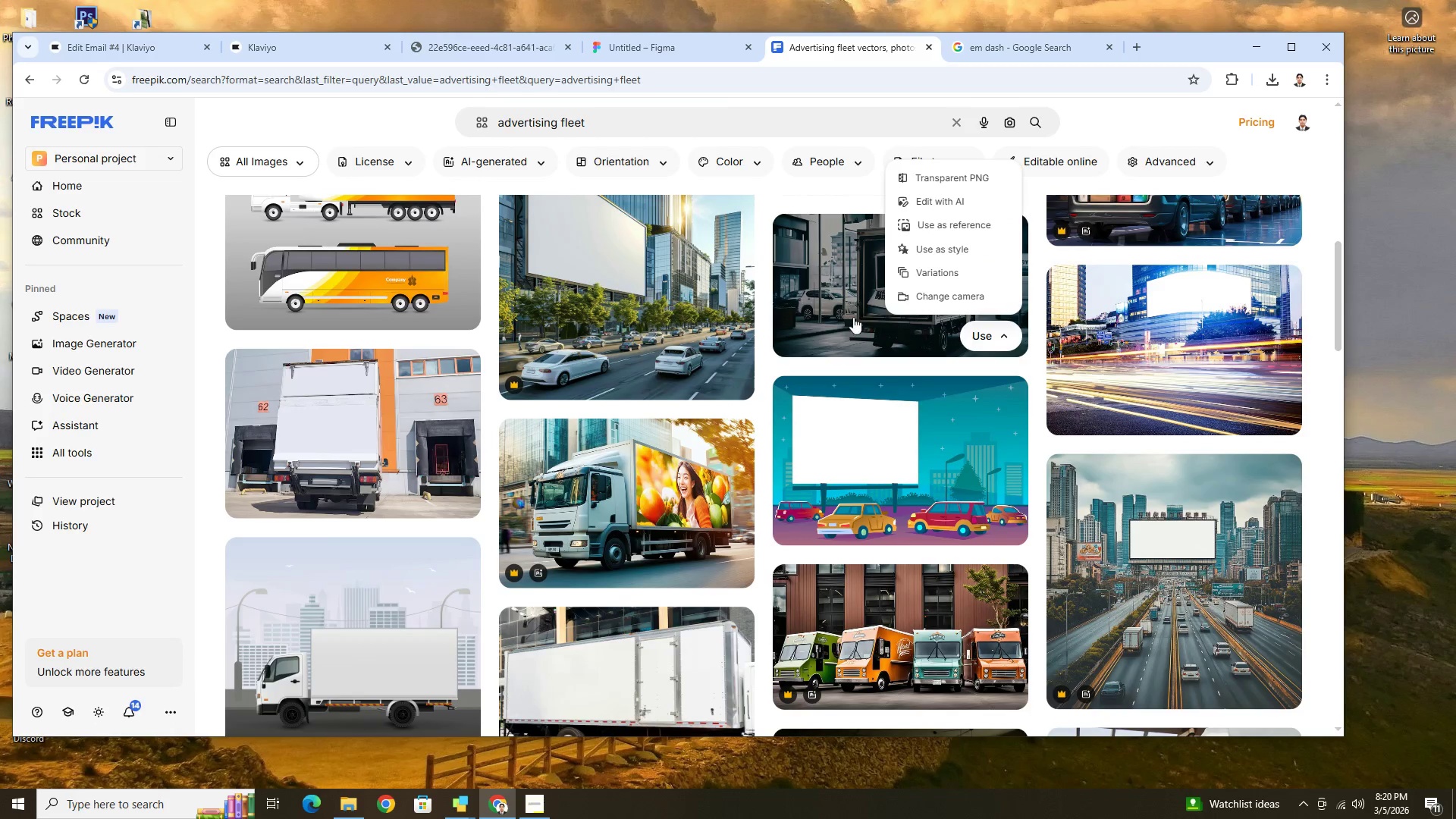 
left_click([853, 317])
 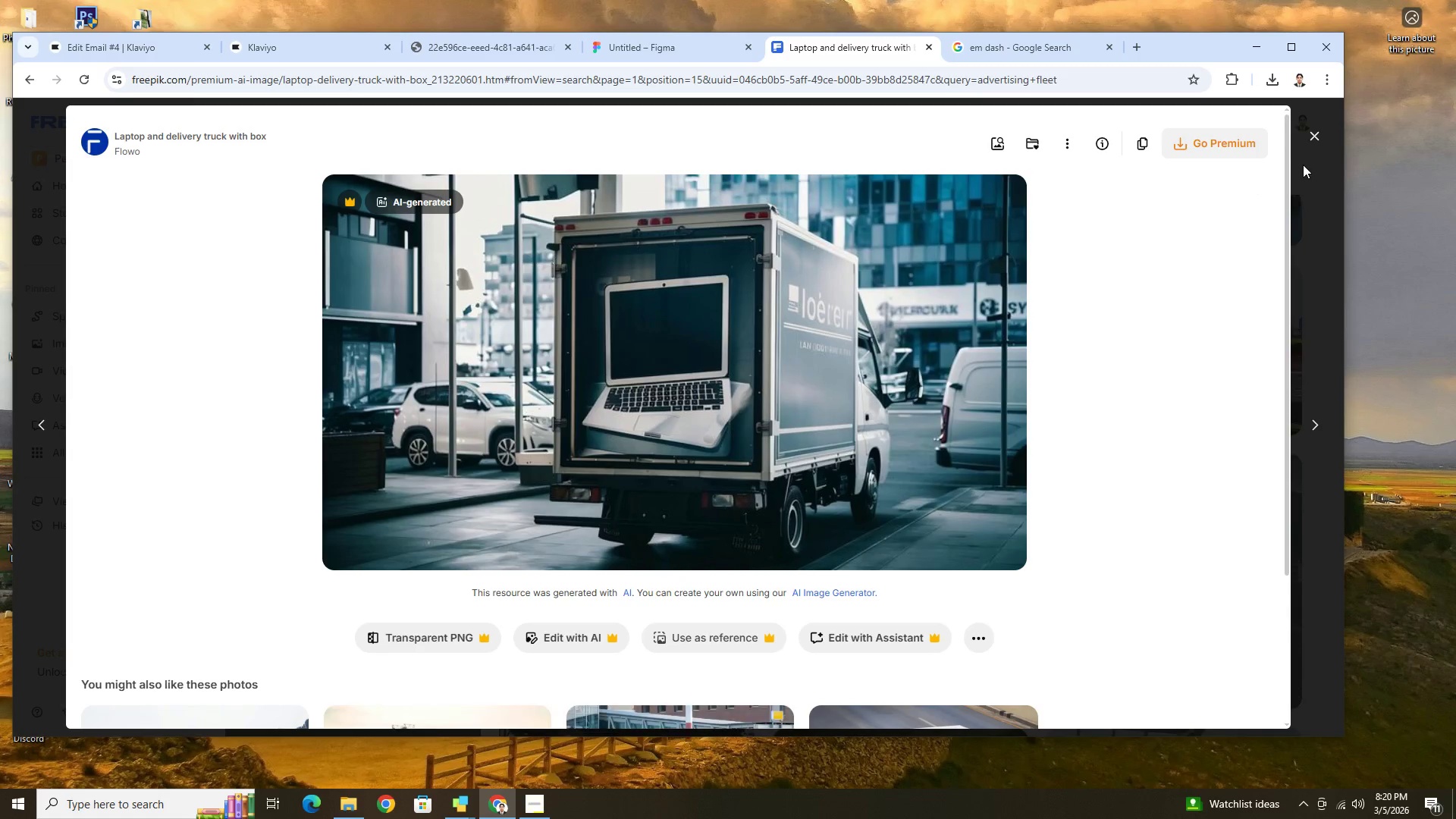 
left_click([1307, 134])
 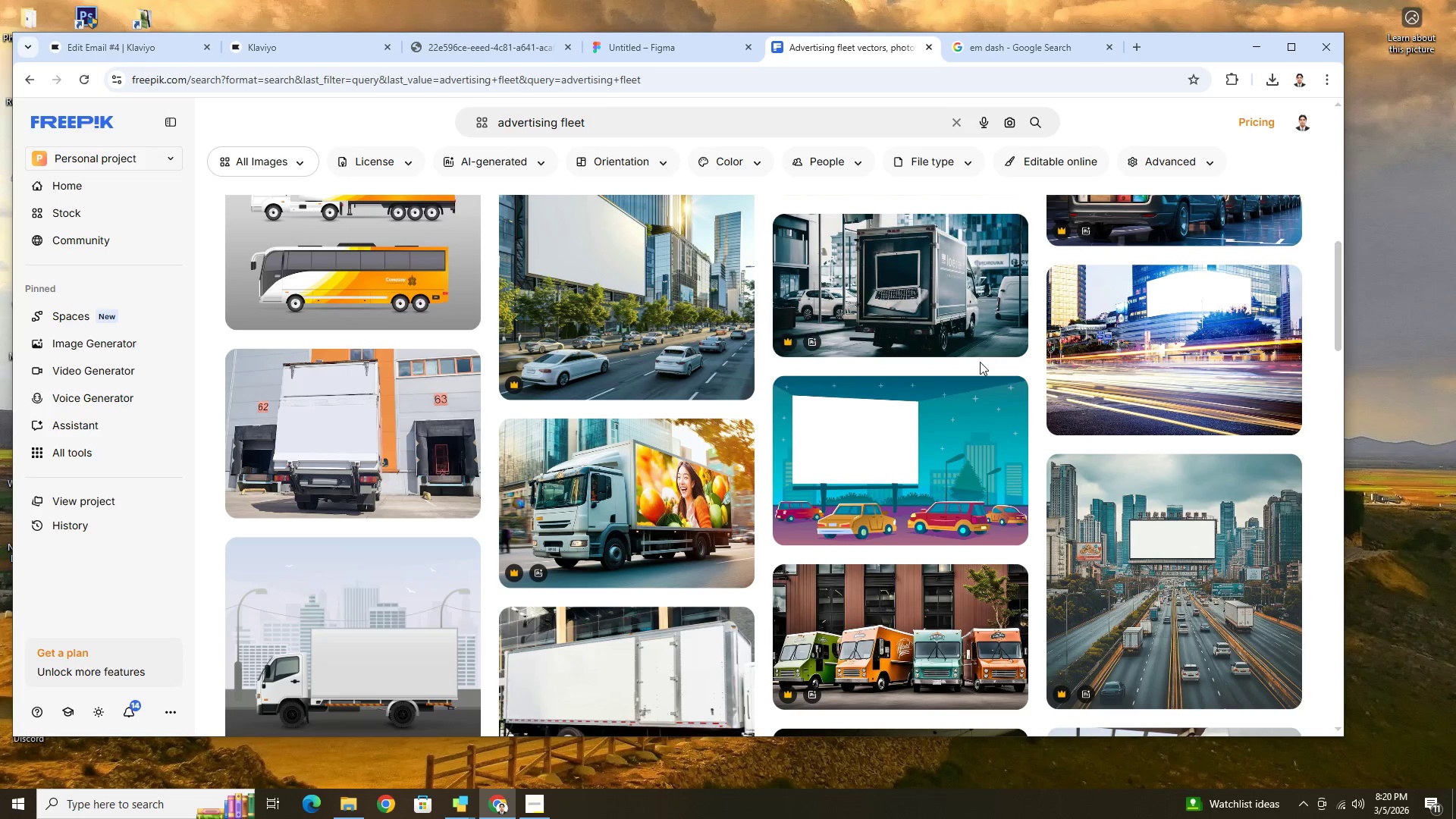 
scroll: coordinate [683, 245], scroll_direction: up, amount: 17.0
 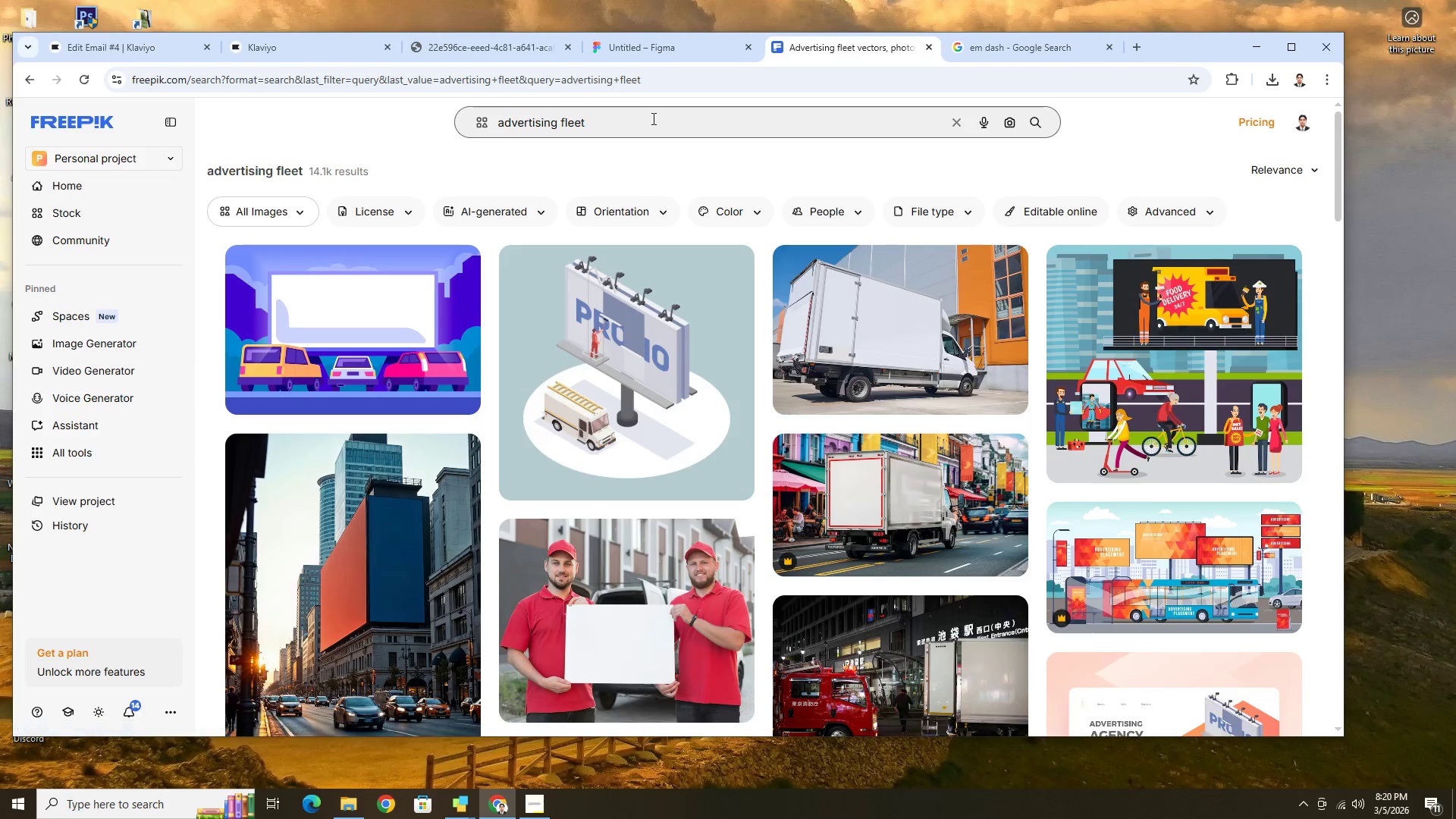 
left_click([653, 124])
 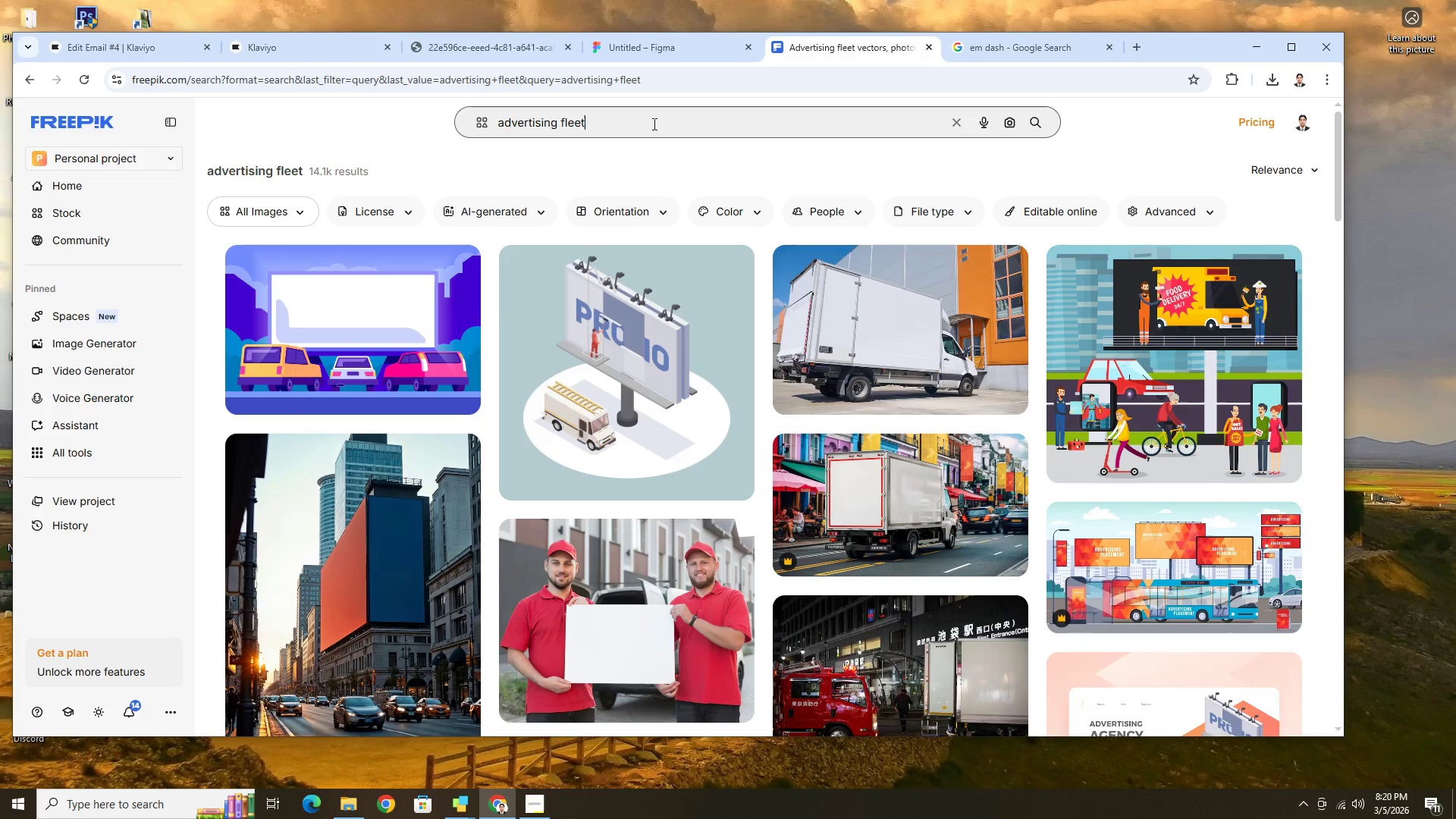 
type( with sticker)
 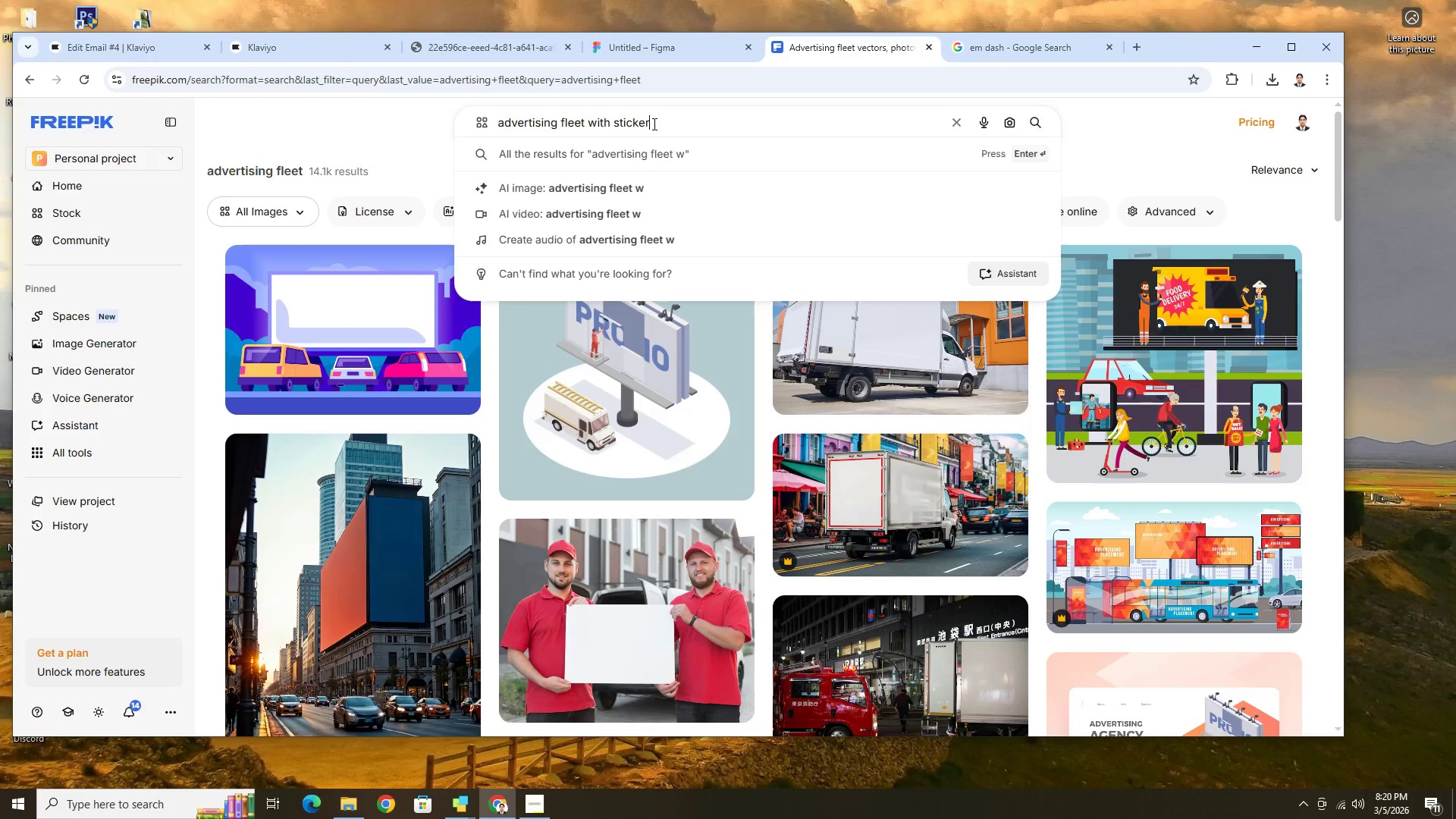 
key(Enter)
 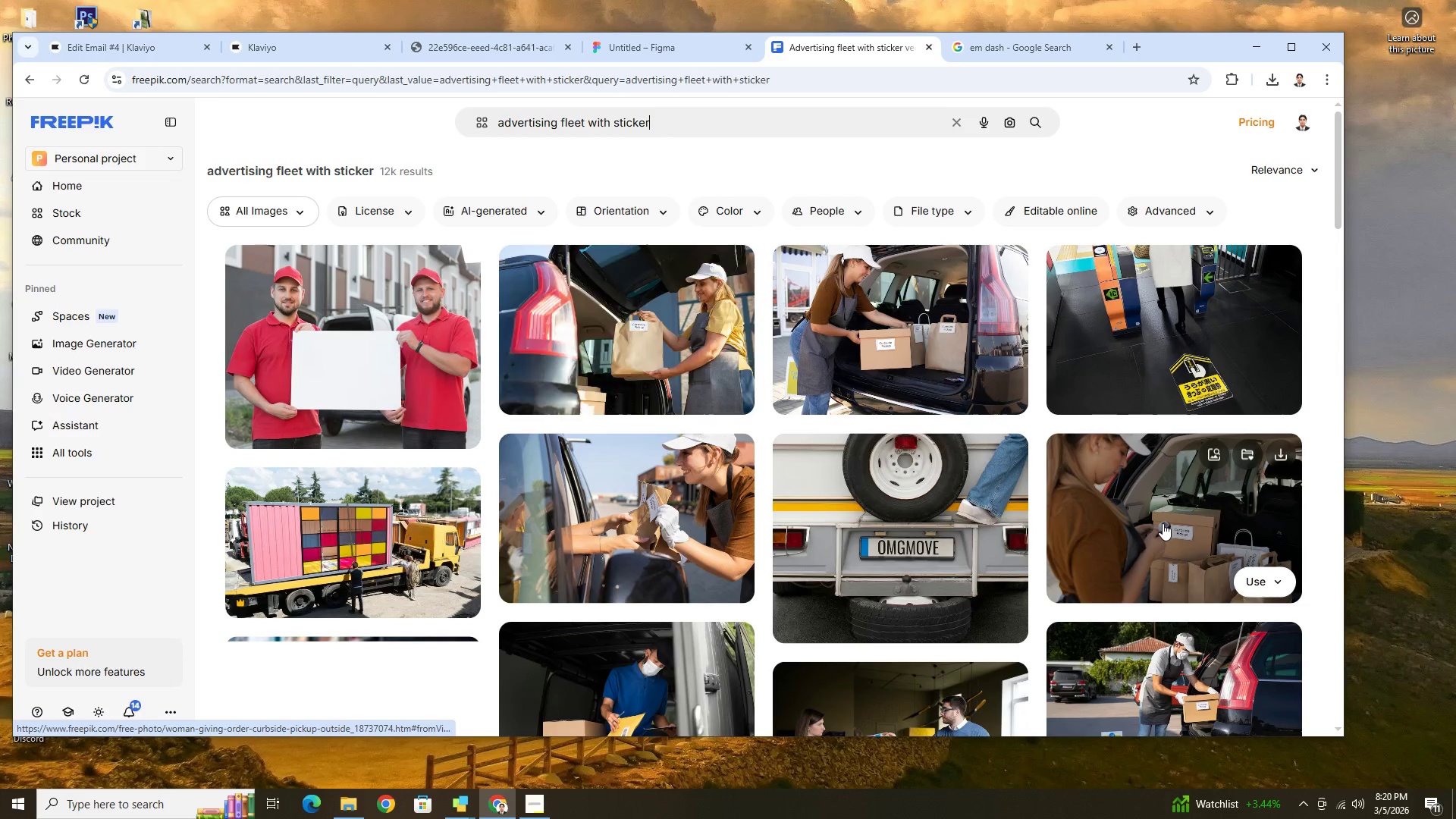 
scroll: coordinate [1166, 519], scroll_direction: down, amount: 6.0
 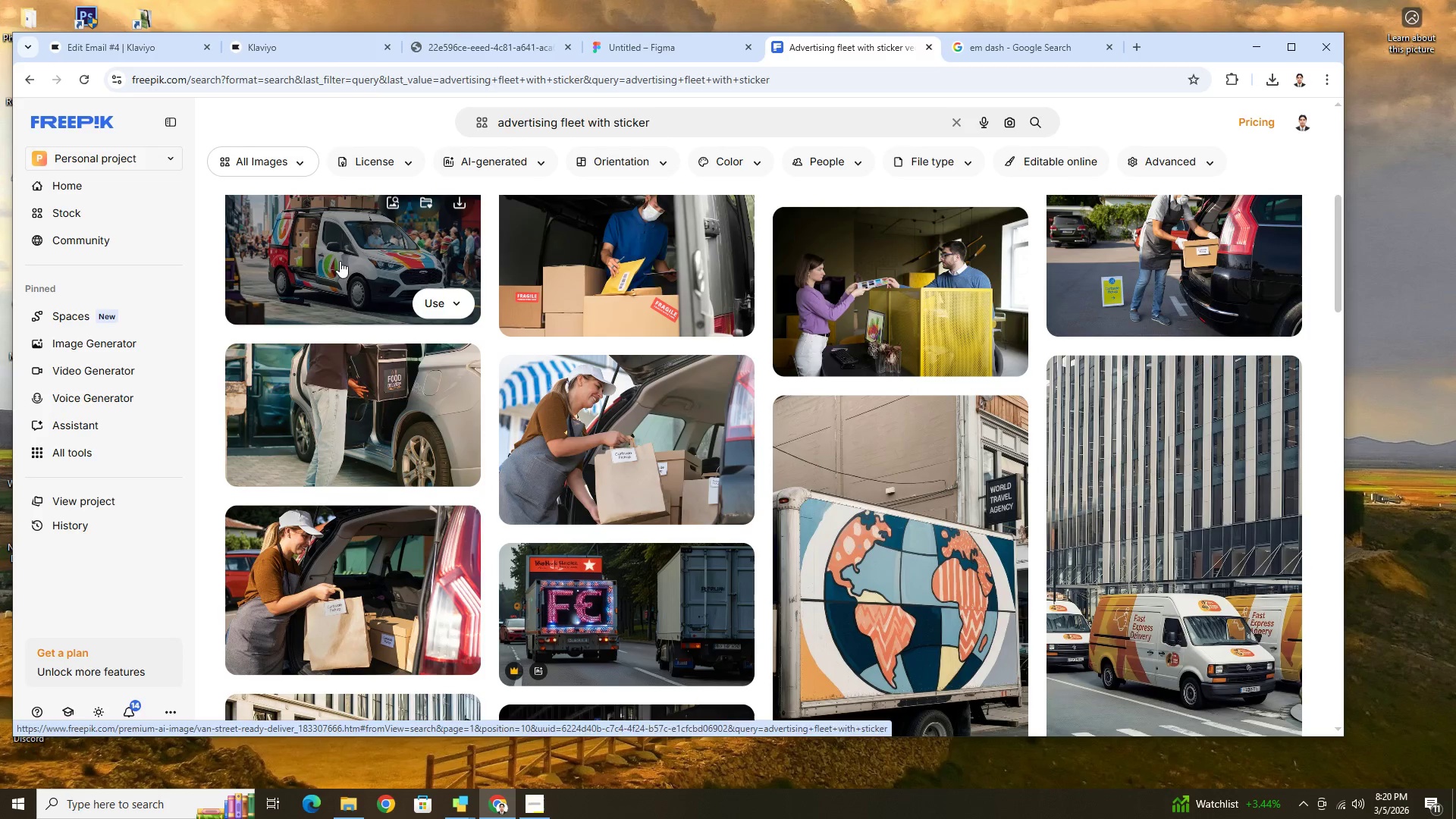 
left_click([322, 281])
 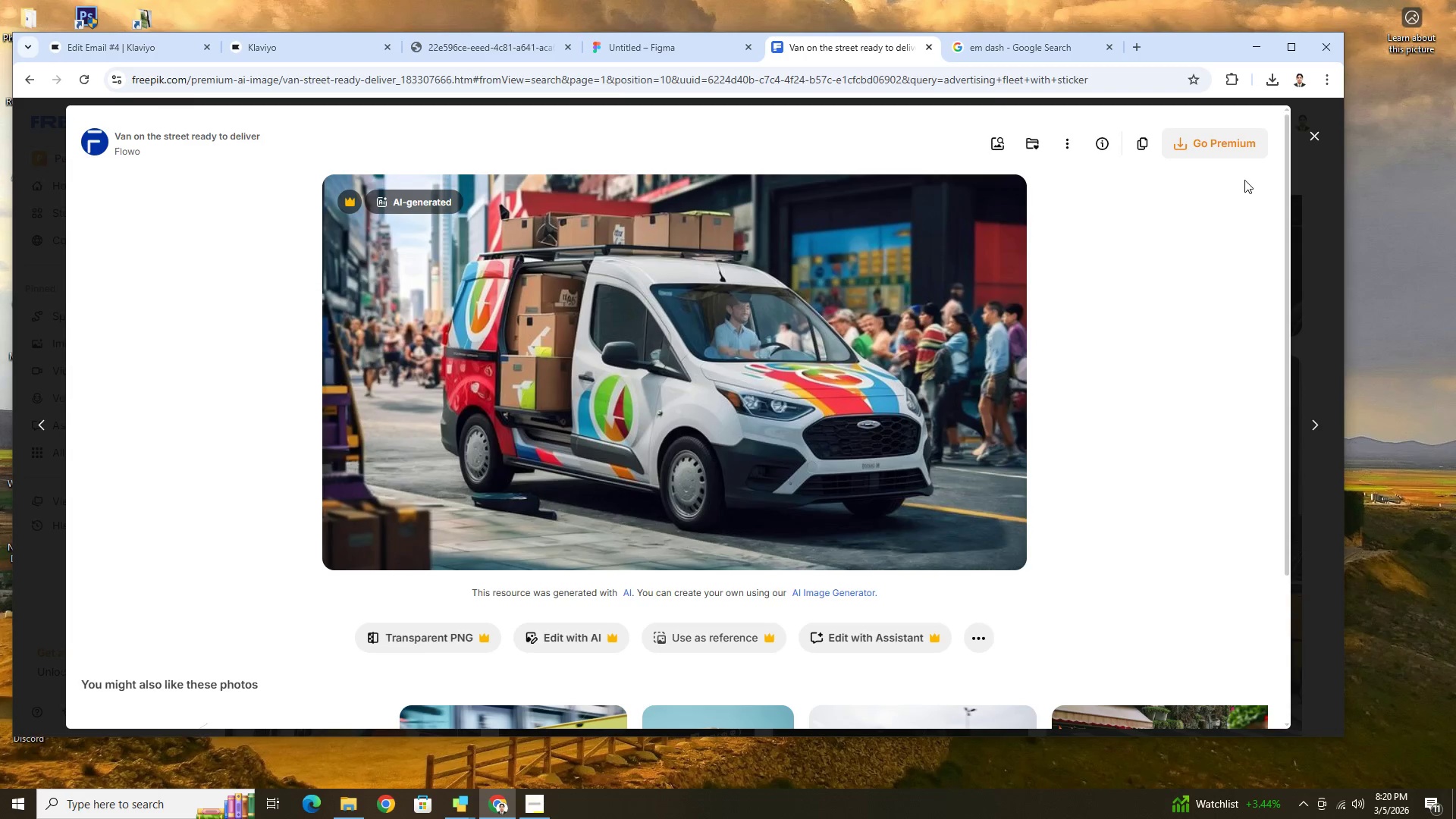 
left_click([1324, 134])
 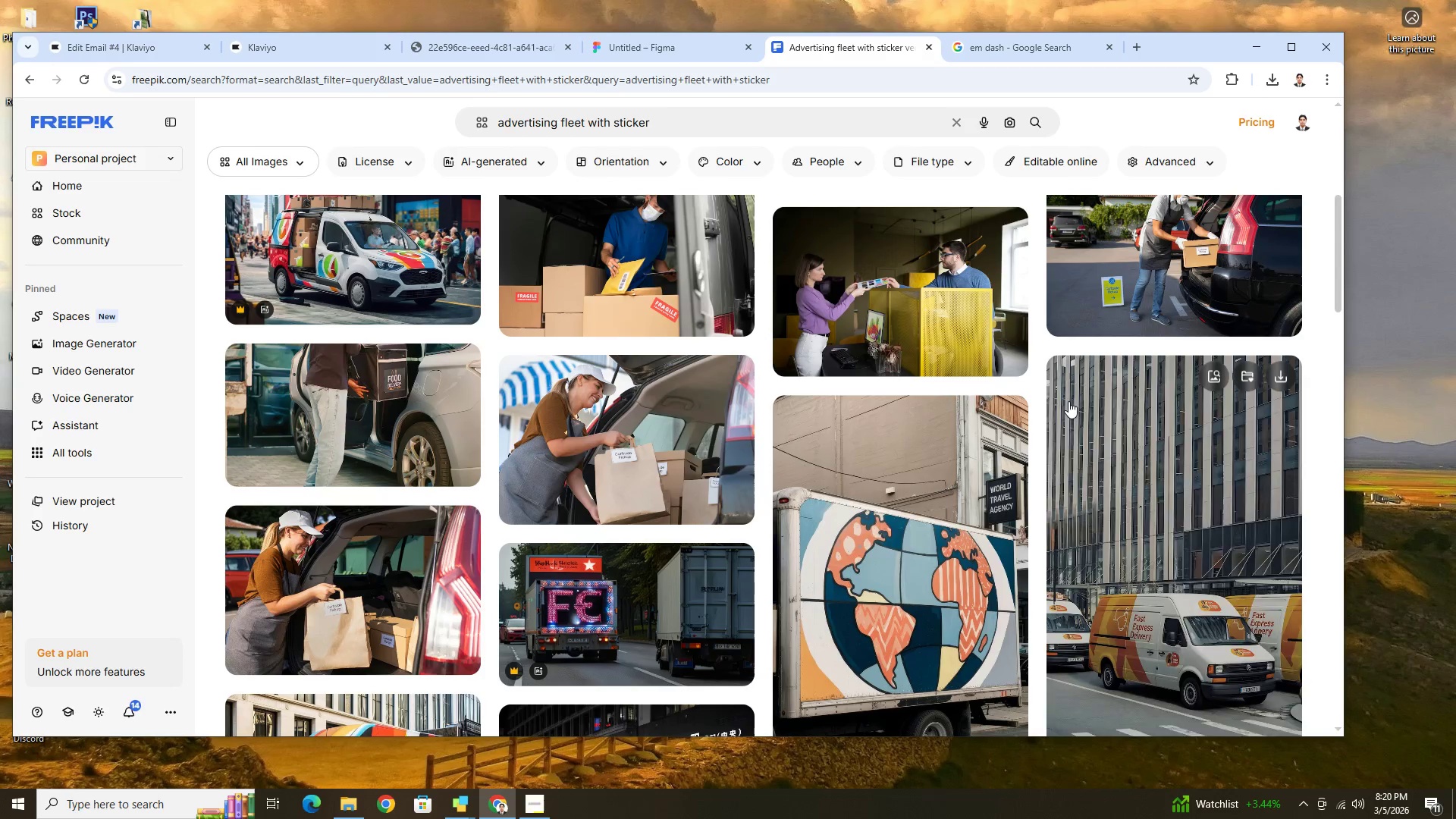 
scroll: coordinate [1170, 640], scroll_direction: down, amount: 5.0
 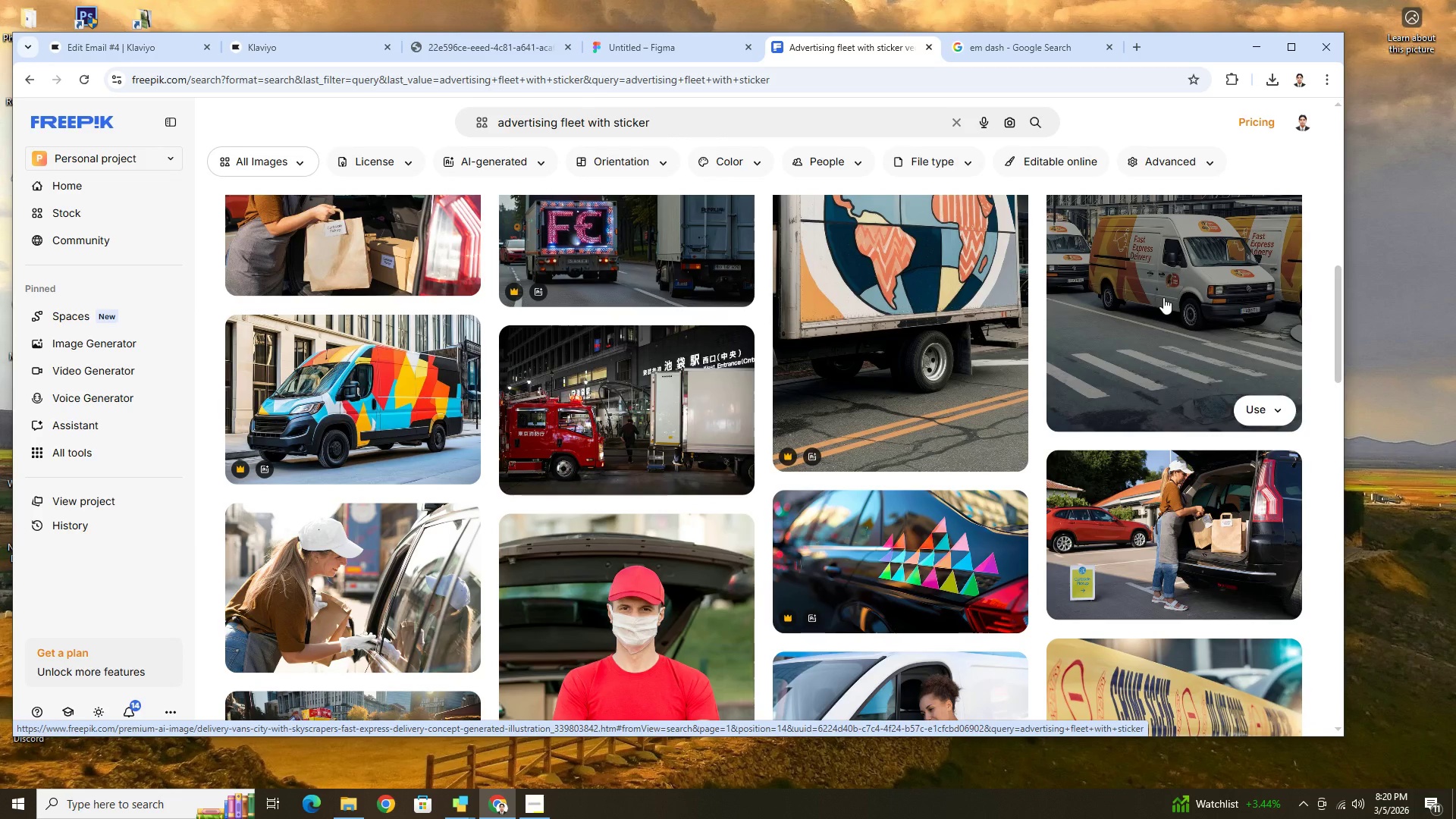 
left_click([1163, 297])
 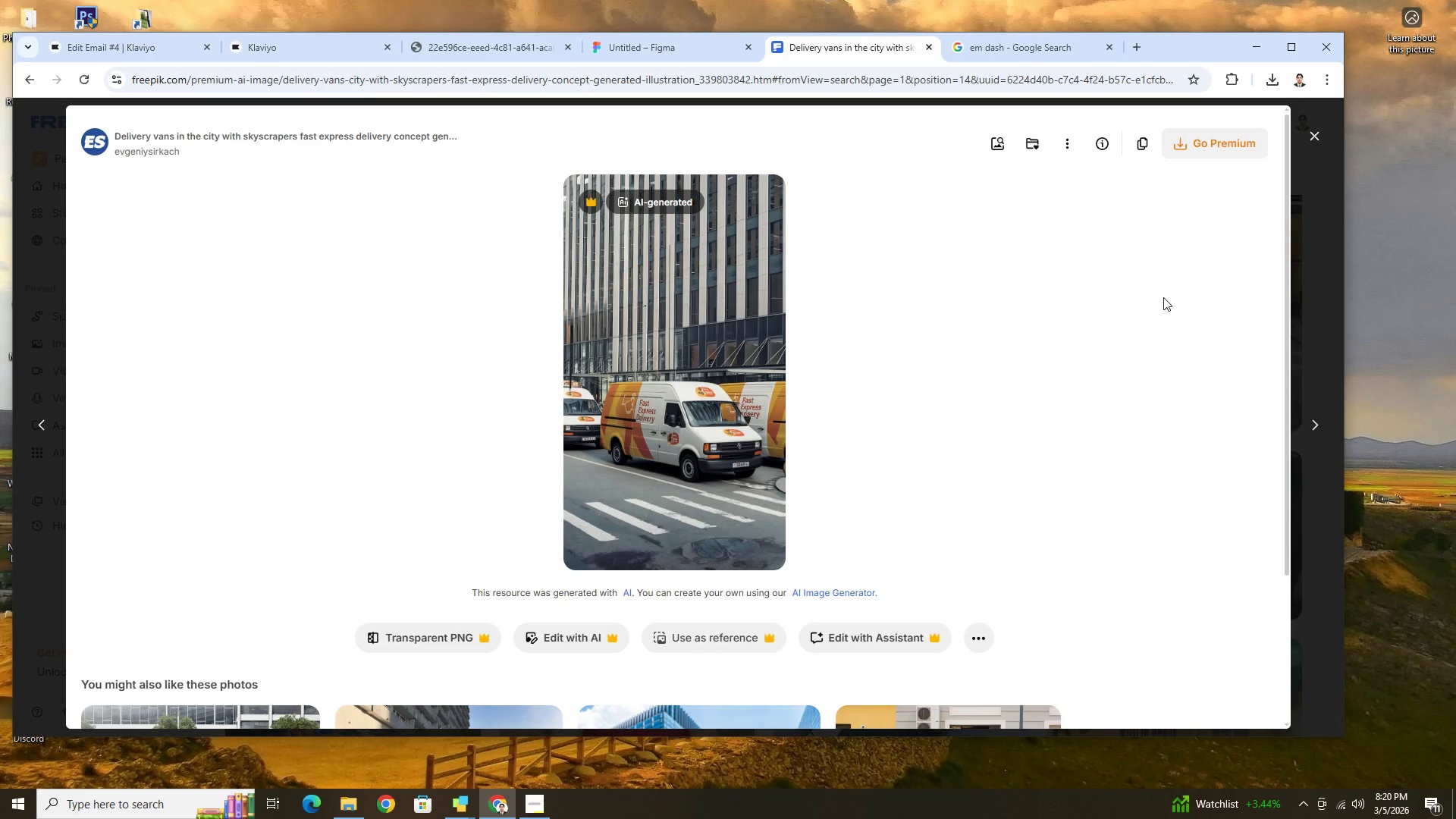 
scroll: coordinate [1098, 483], scroll_direction: down, amount: 3.0
 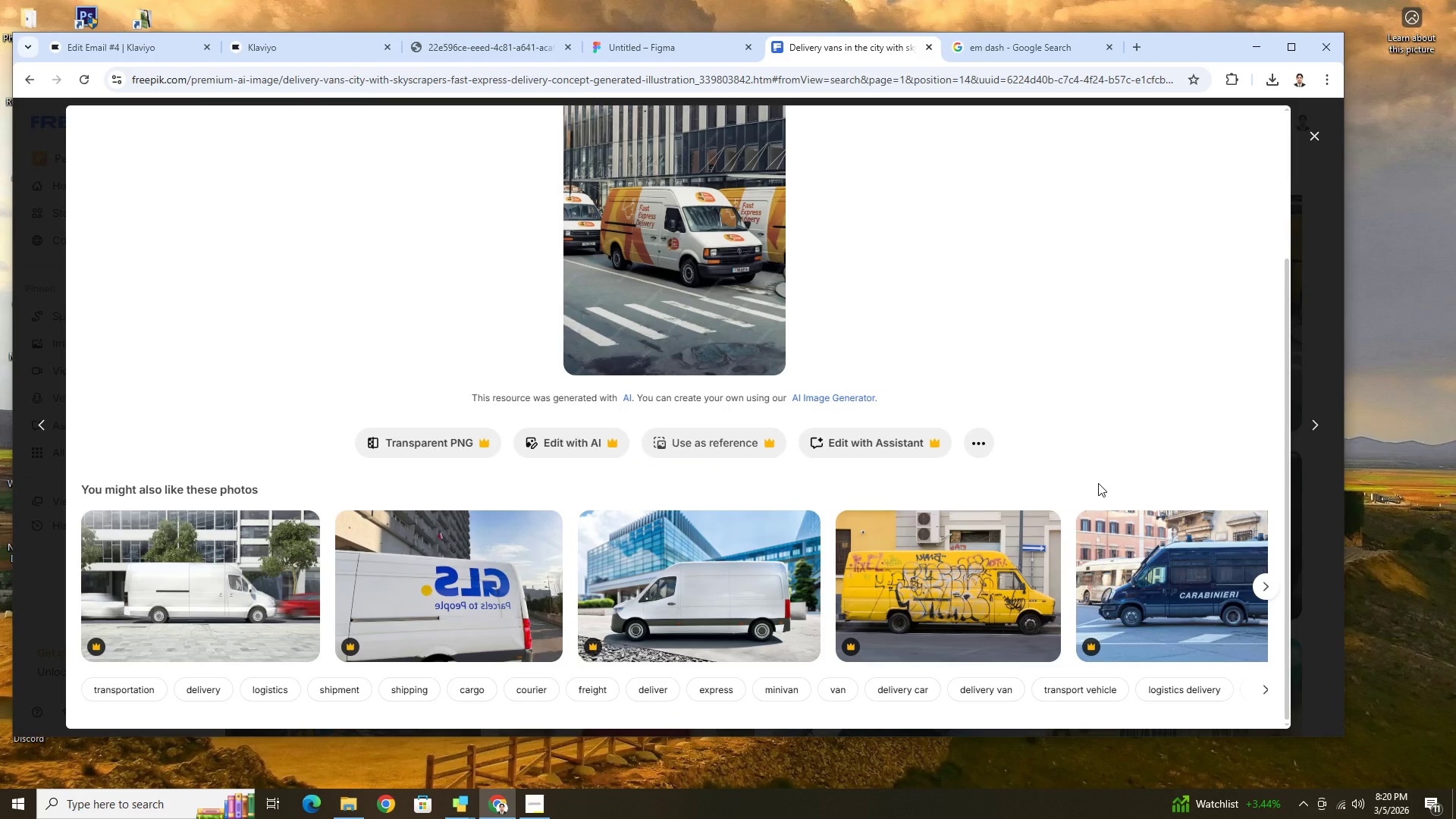 
scroll: coordinate [1098, 483], scroll_direction: none, amount: 0.0
 